 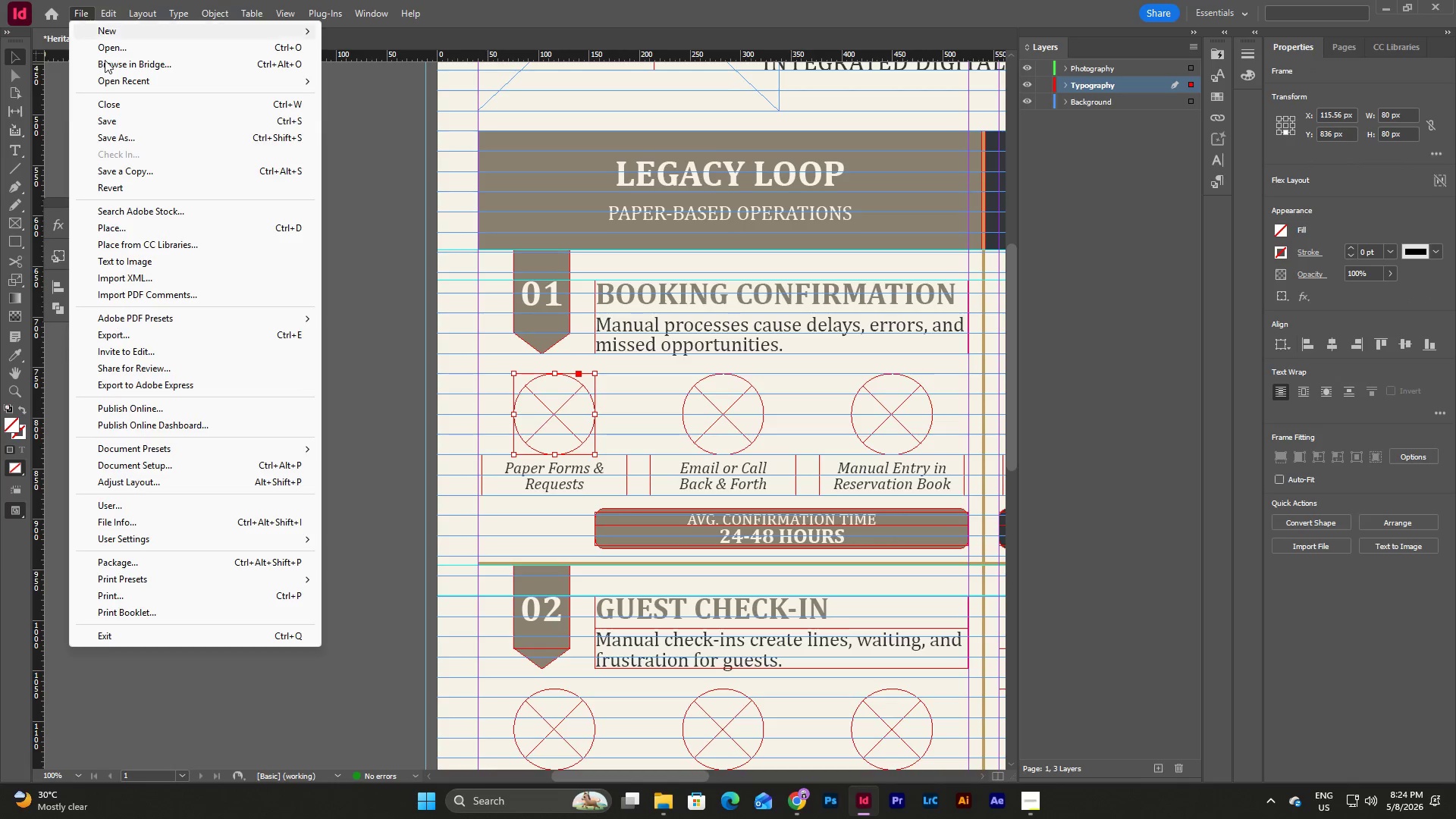 
left_click([140, 234])
 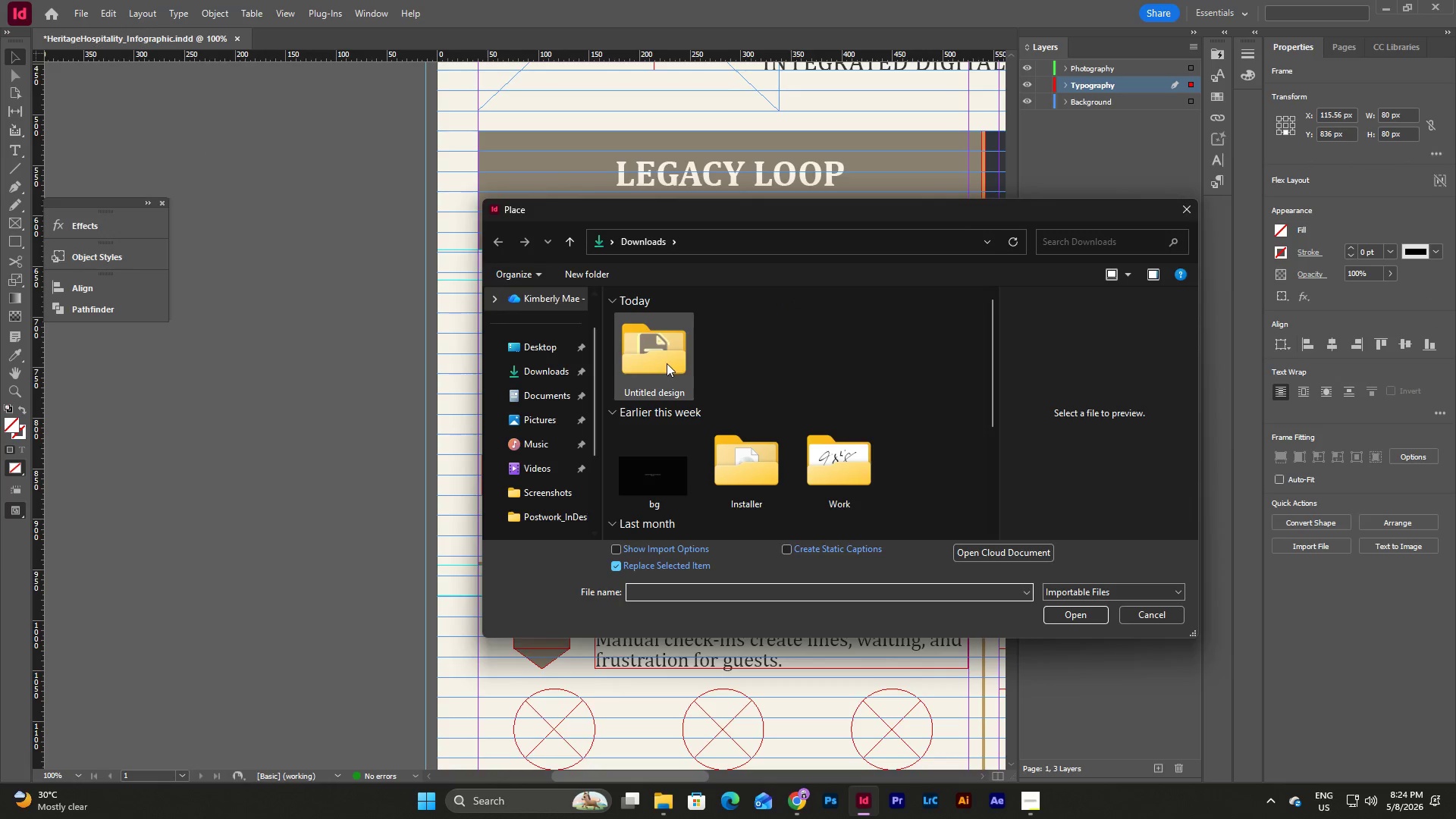 
double_click([679, 363])
 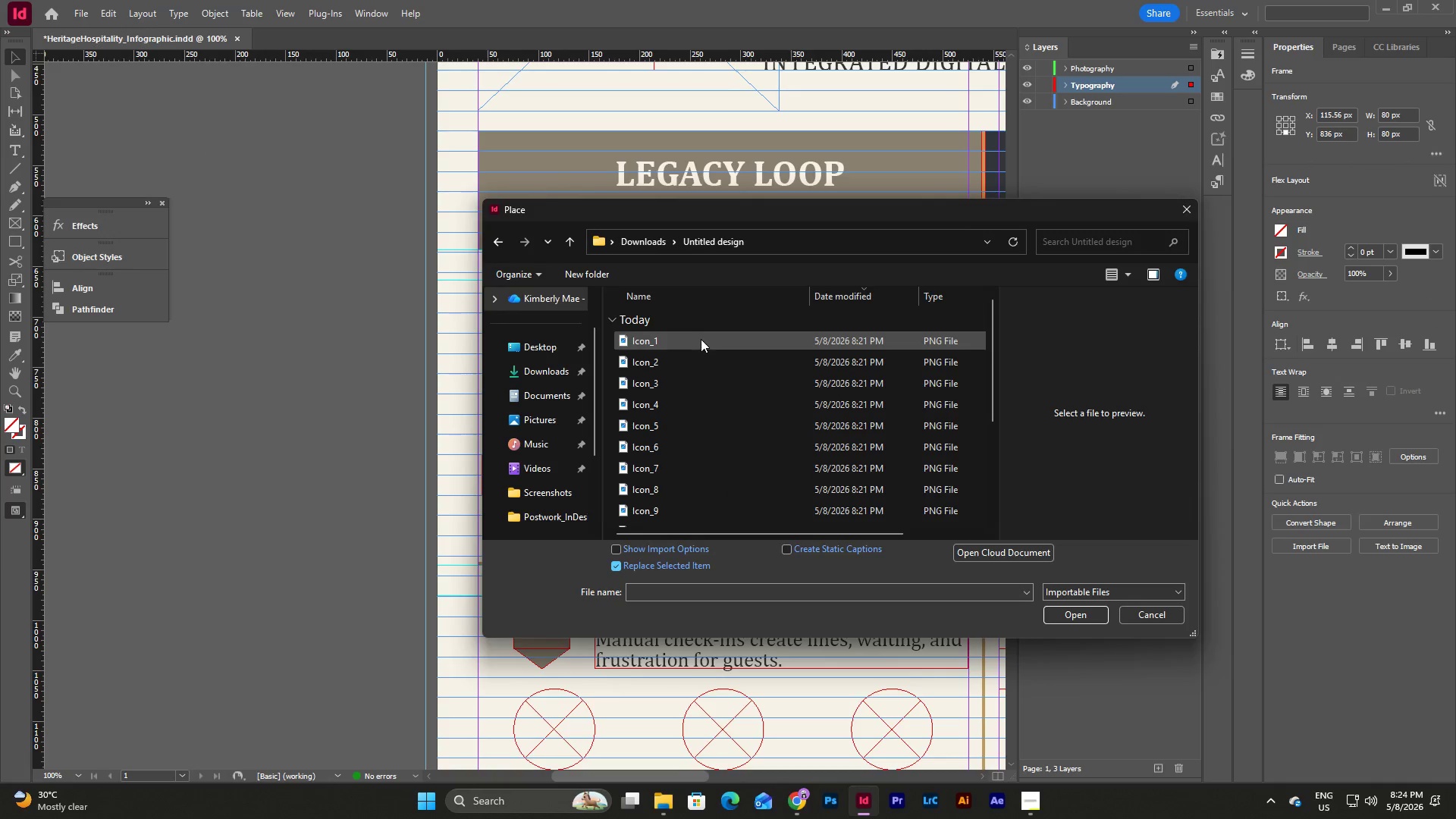 
left_click([701, 339])
 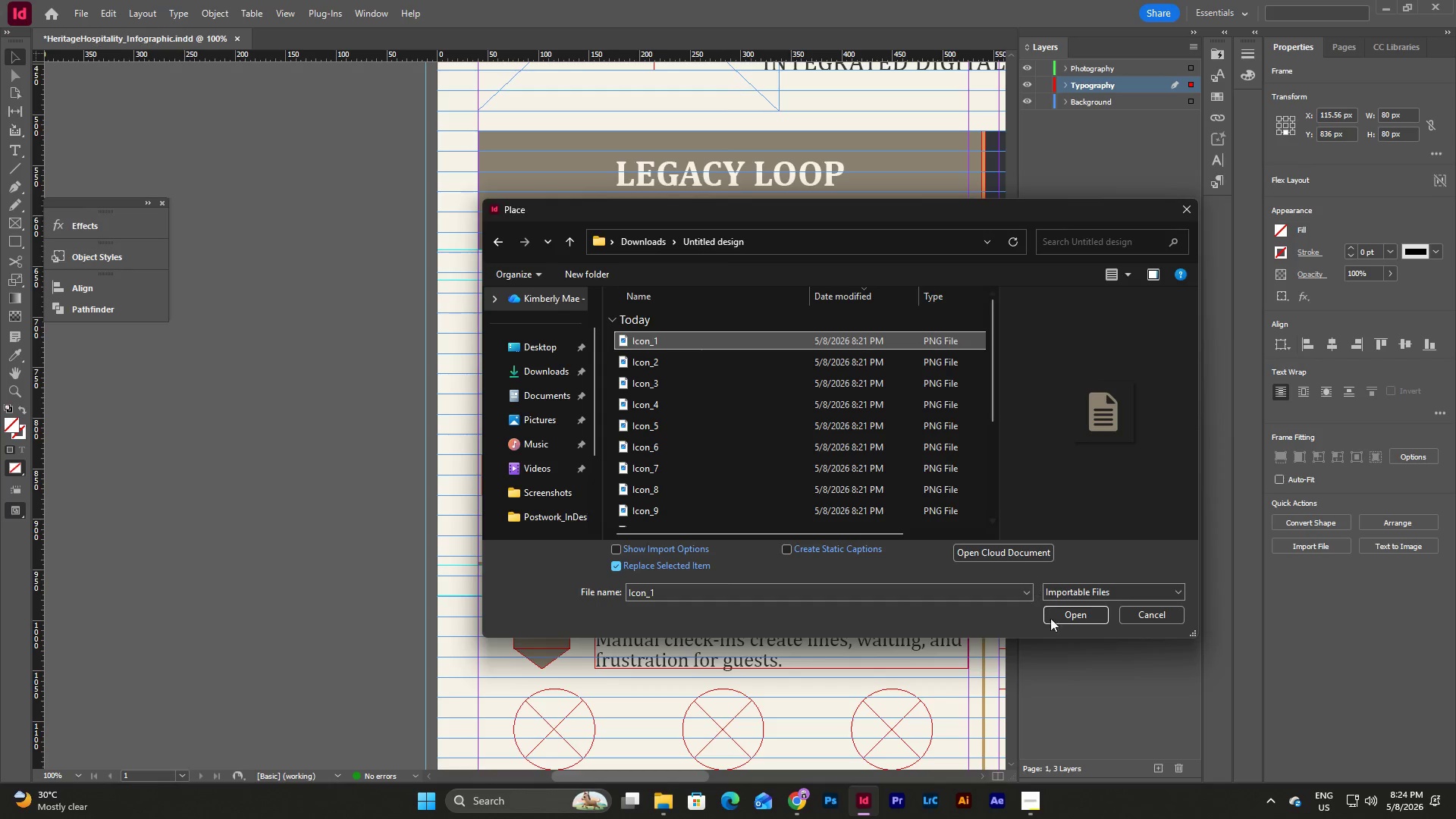 
left_click([1060, 609])
 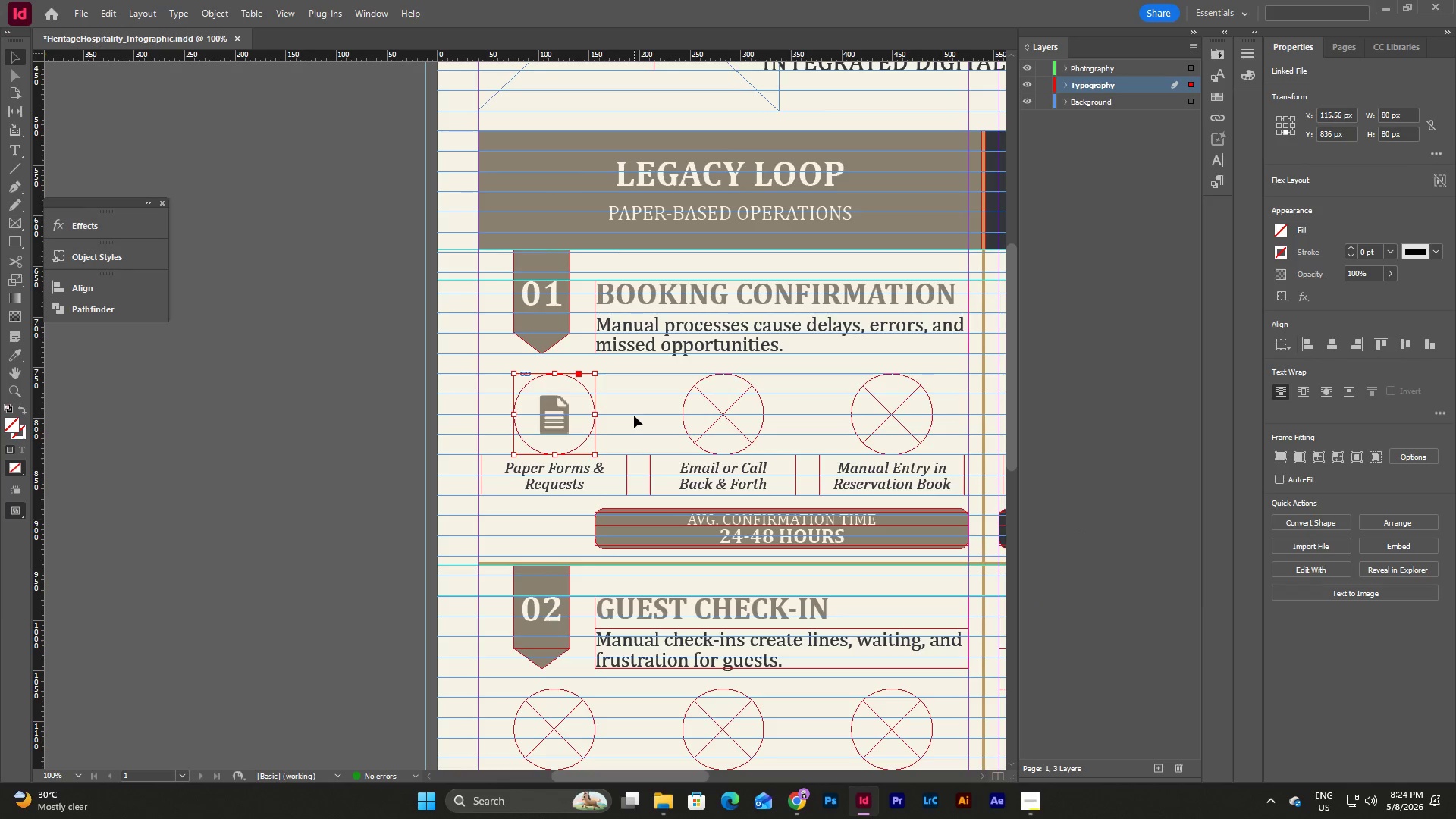 
left_click([634, 416])
 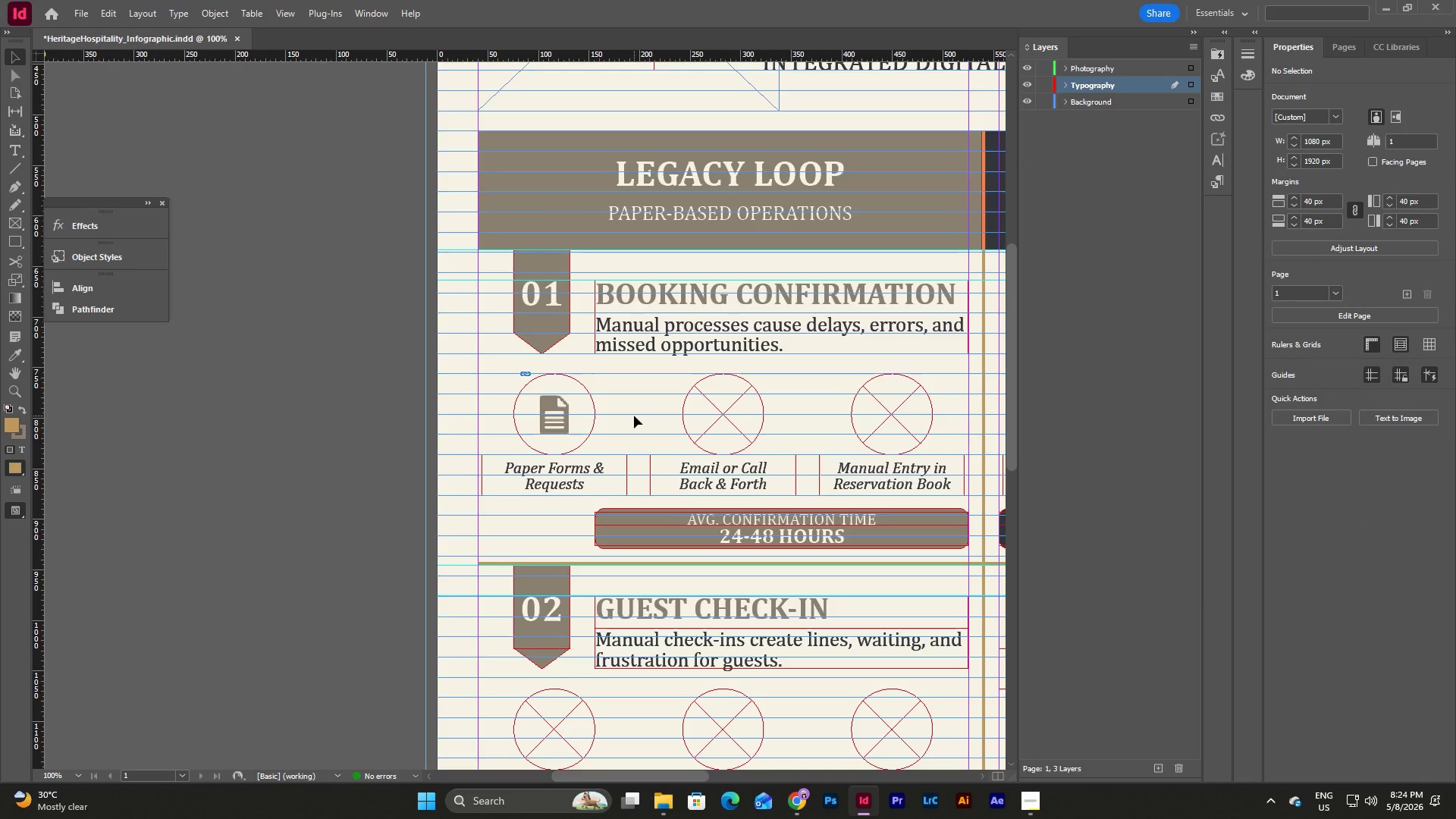 
type(ww)
 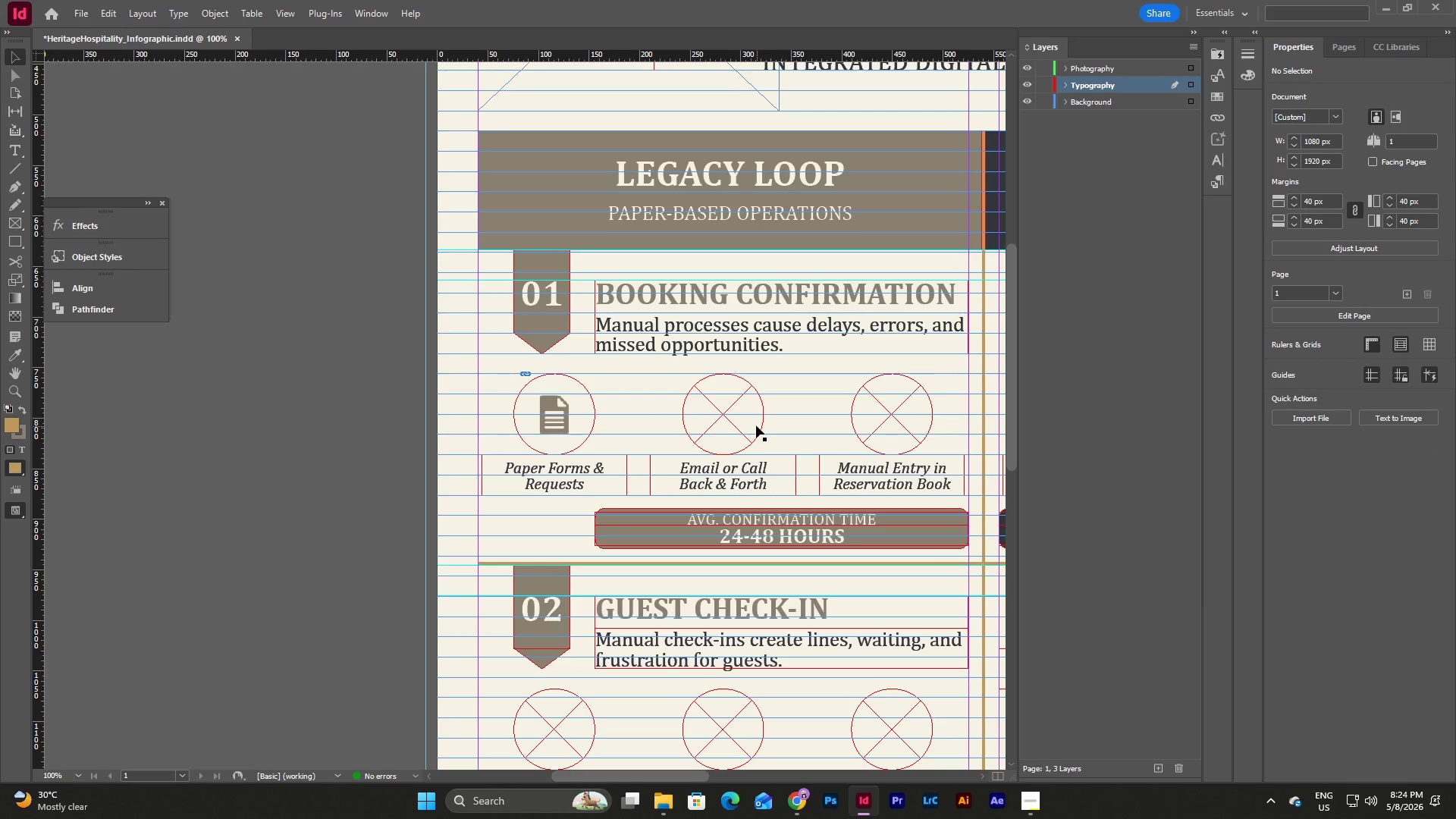 
left_click([756, 425])
 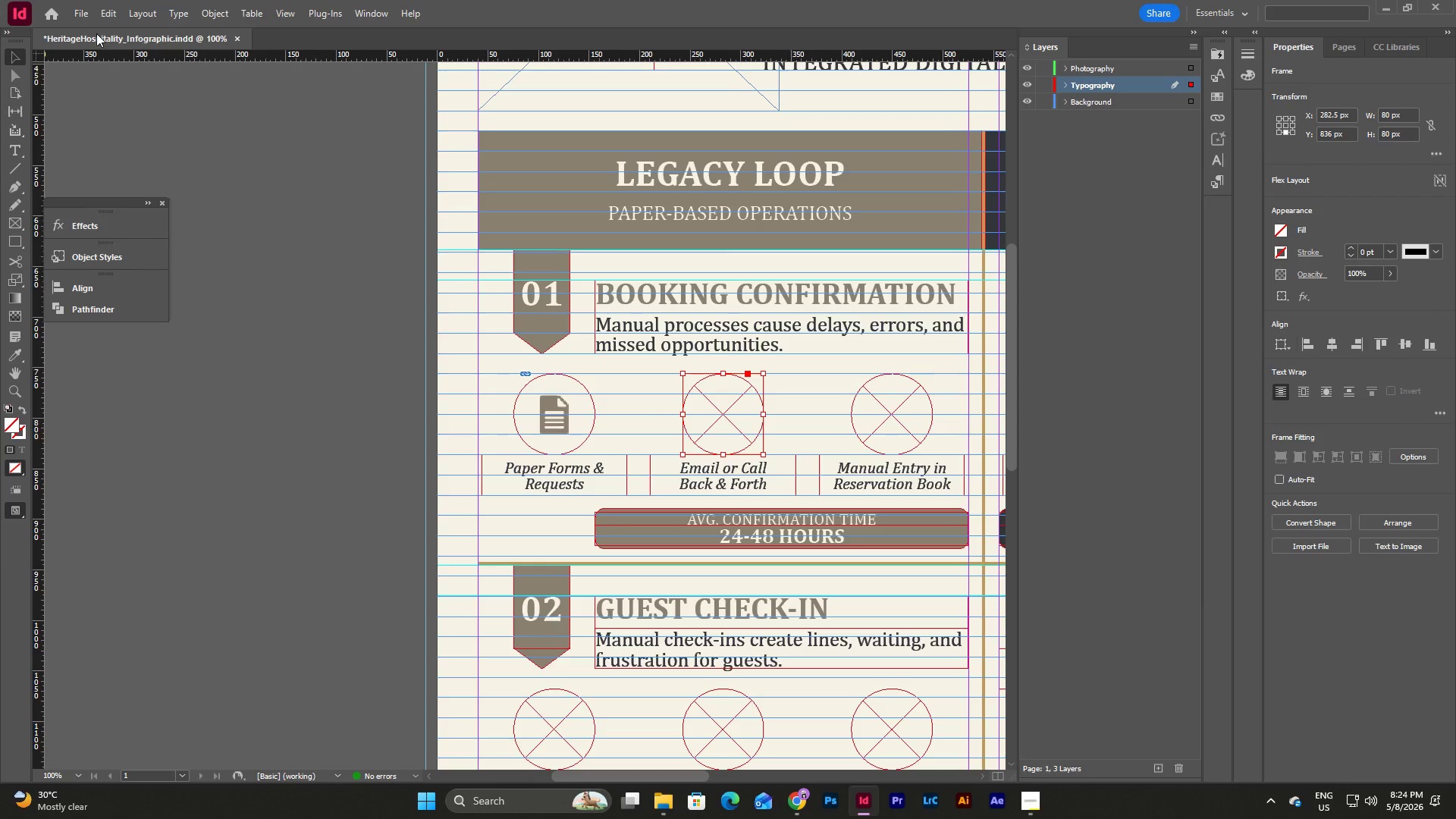 
left_click([84, 14])
 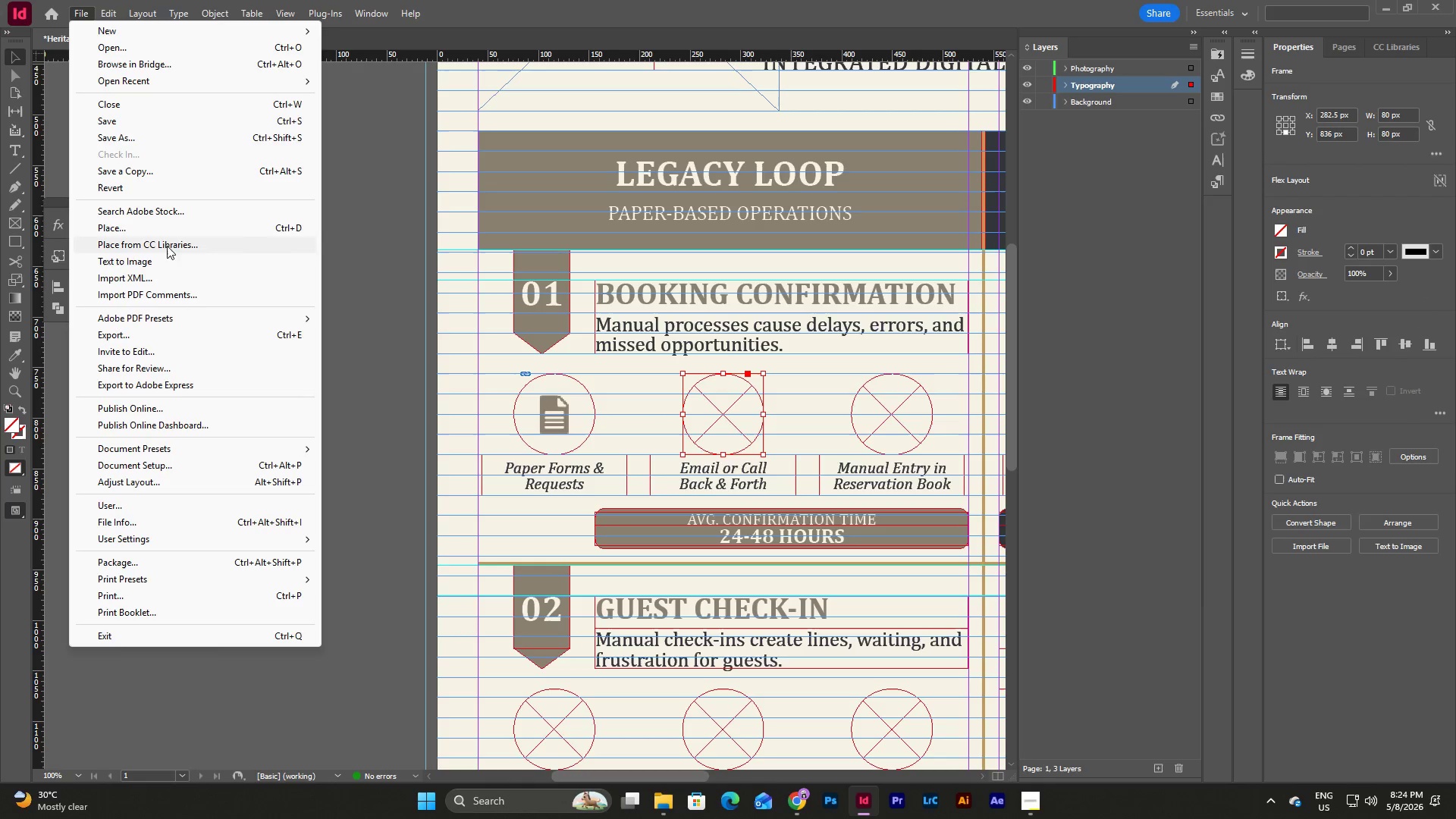 
left_click([166, 231])
 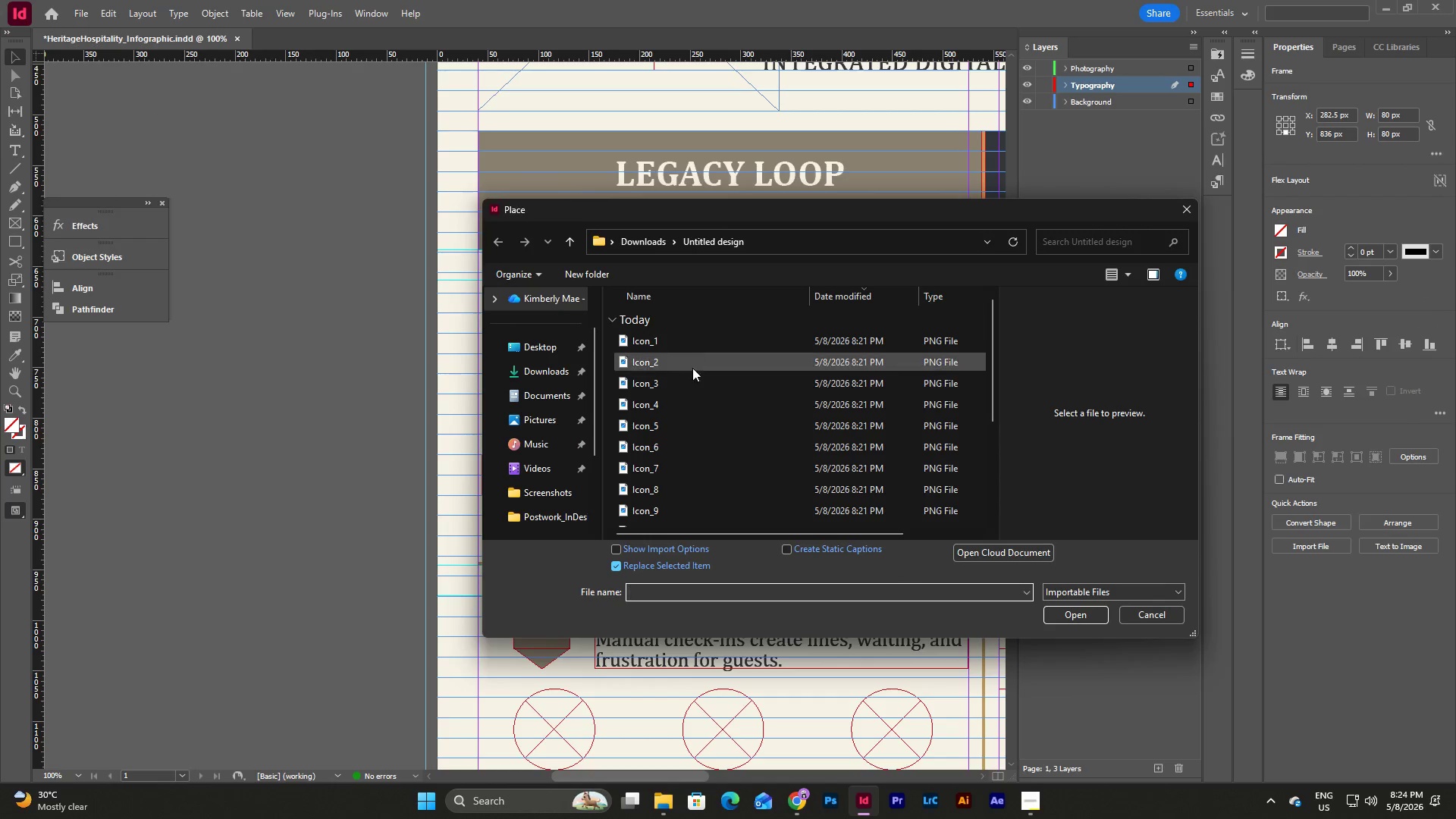 
left_click([681, 359])
 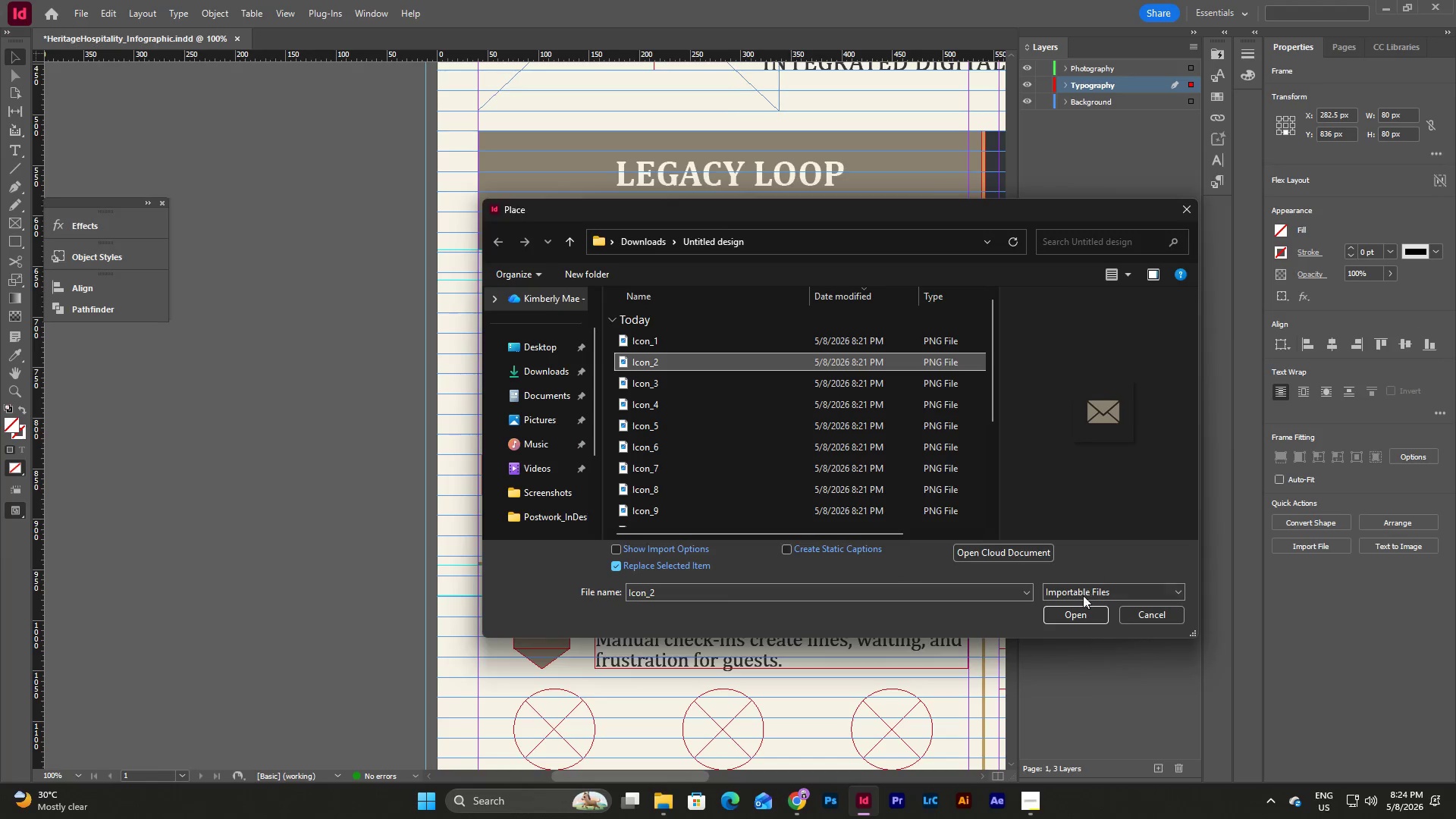 
left_click([1082, 610])
 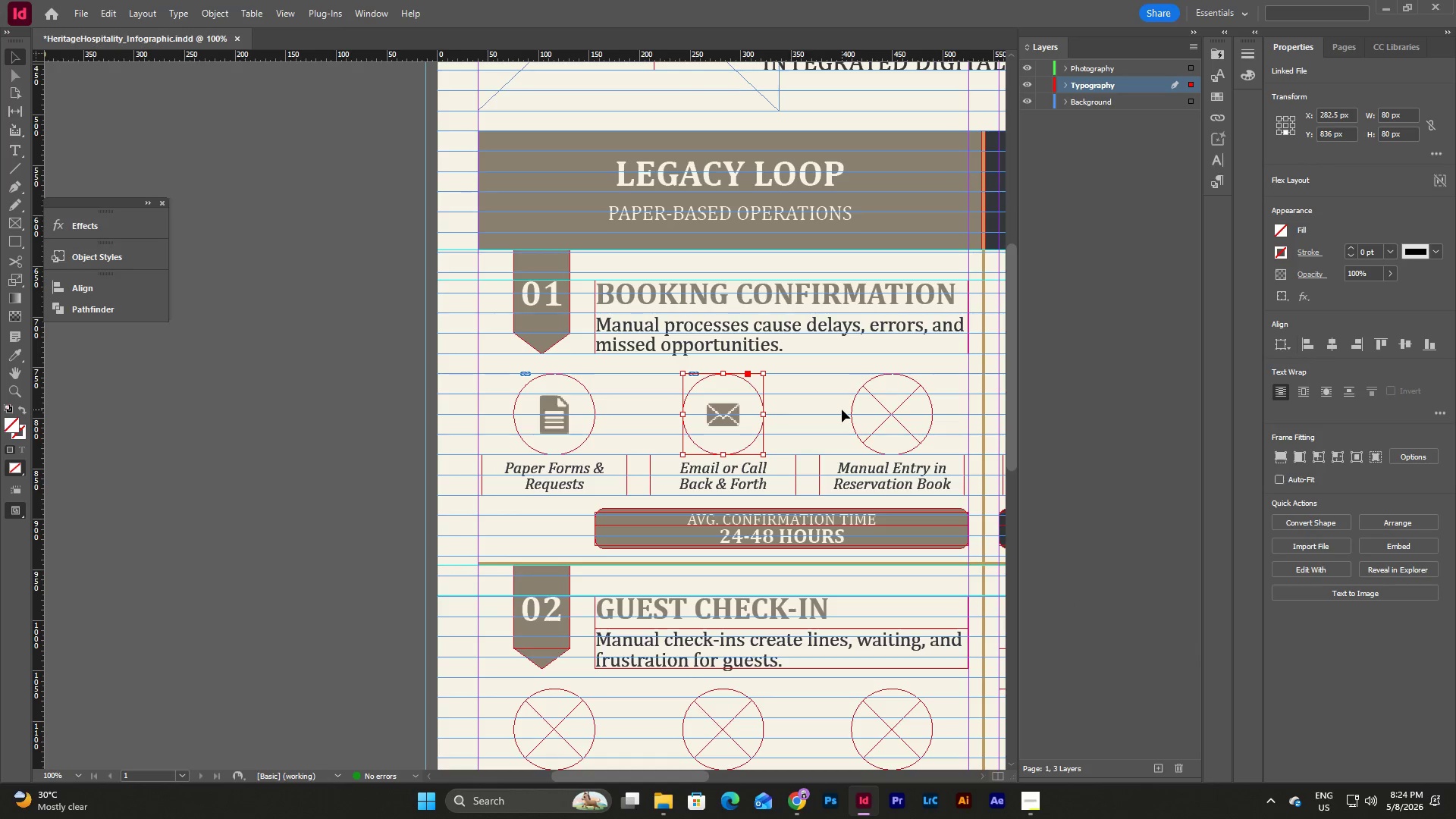 
left_click([842, 410])
 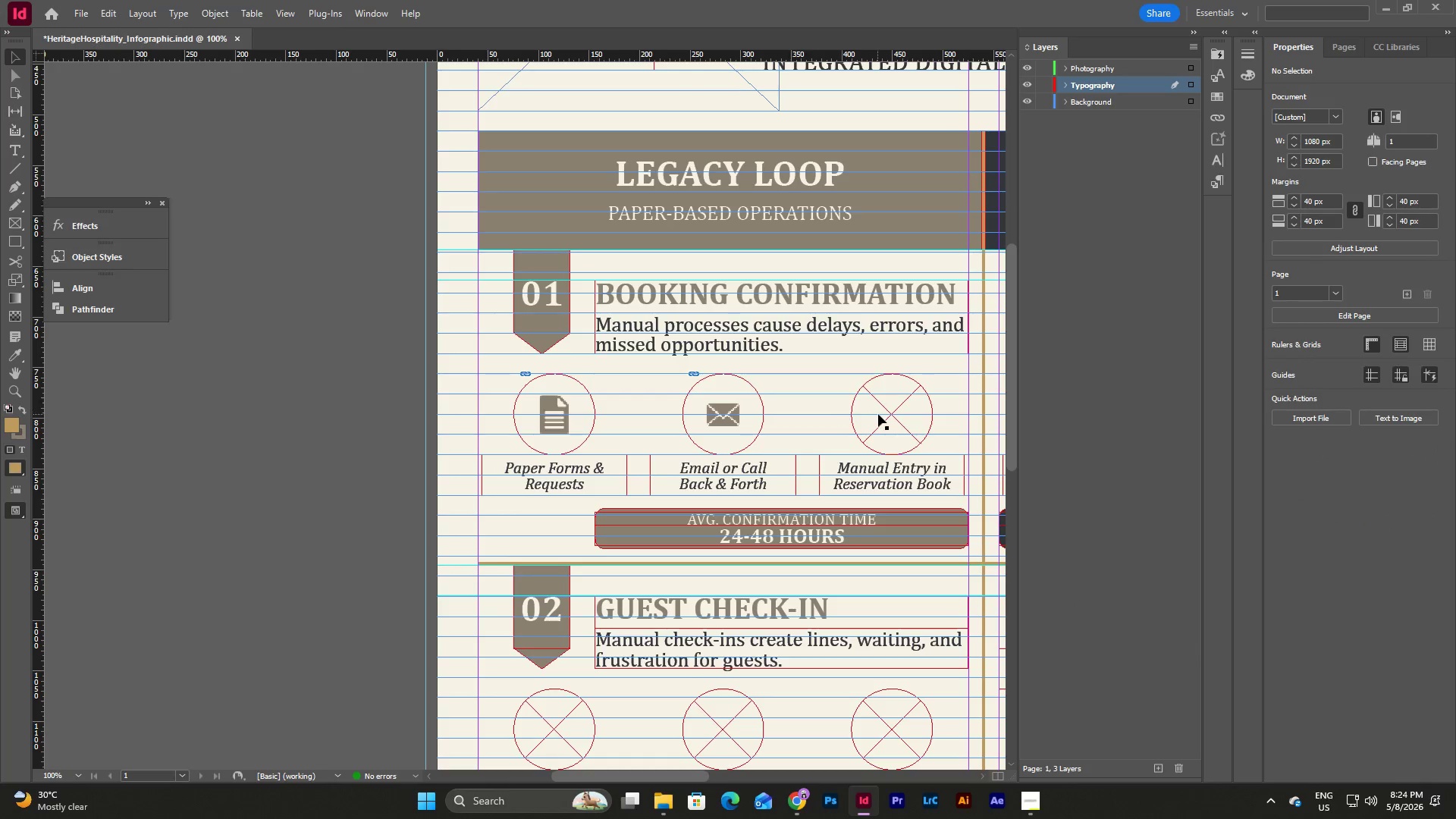 
left_click([878, 414])
 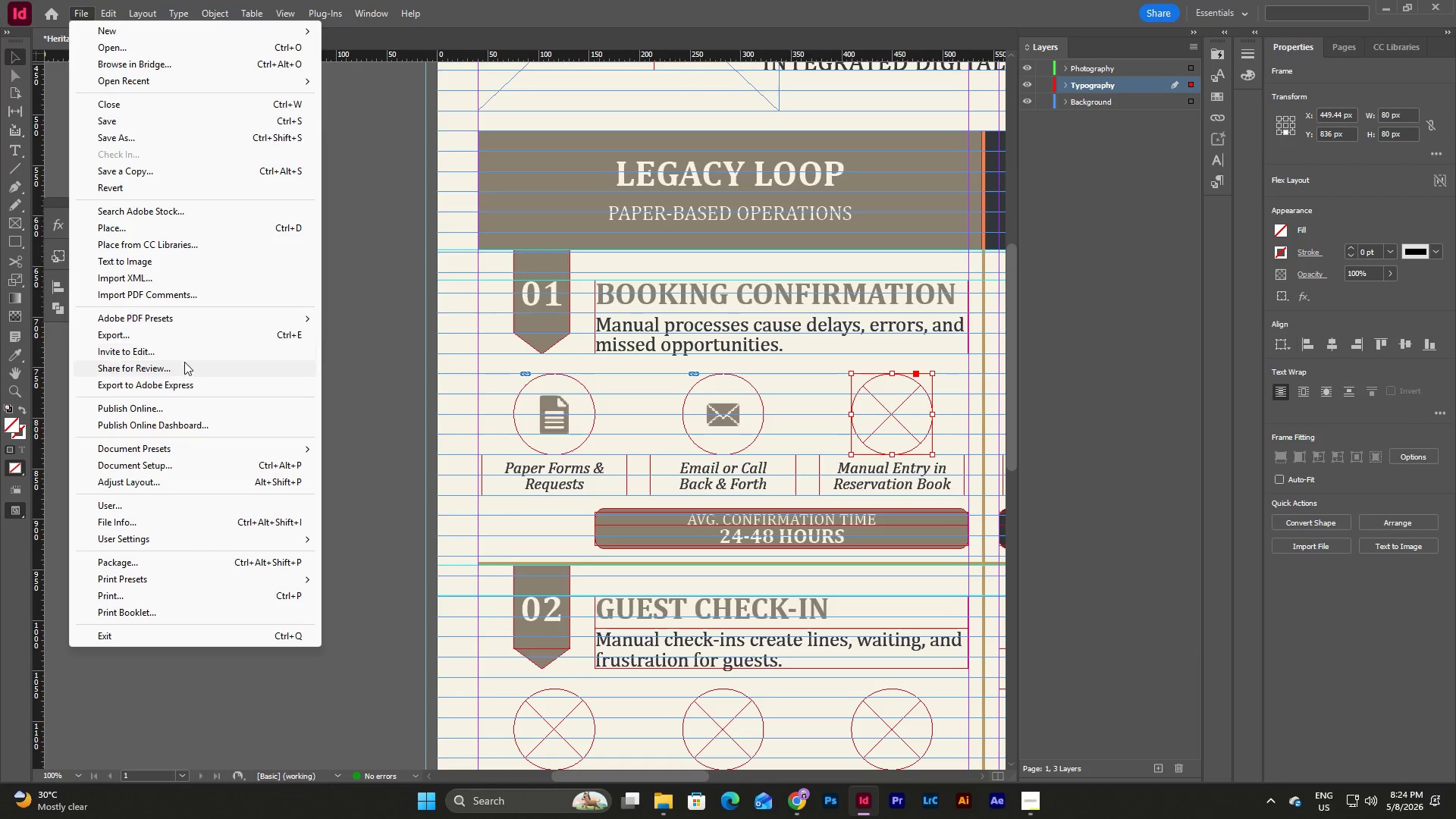 
left_click([177, 228])
 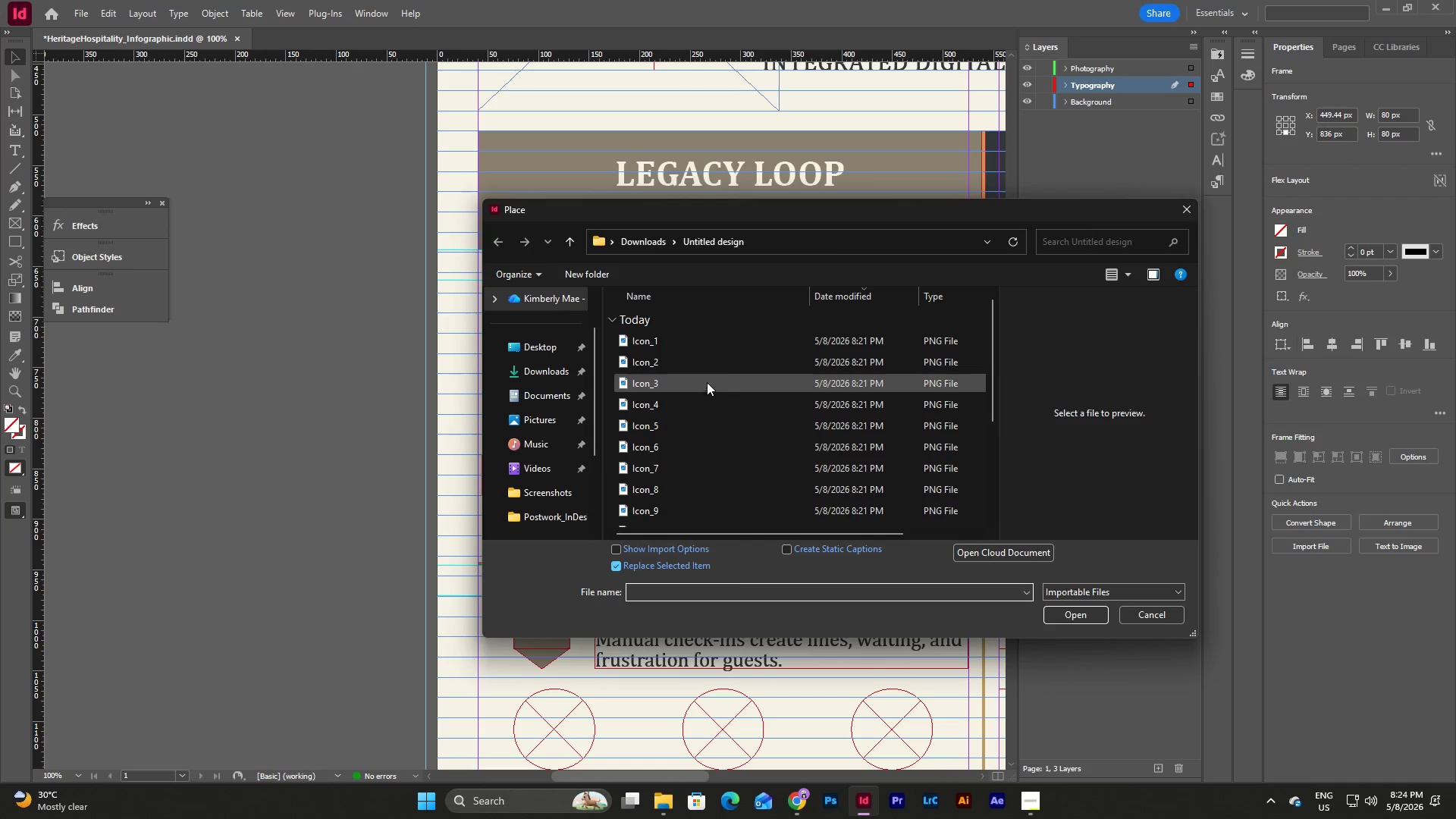 
left_click([708, 383])
 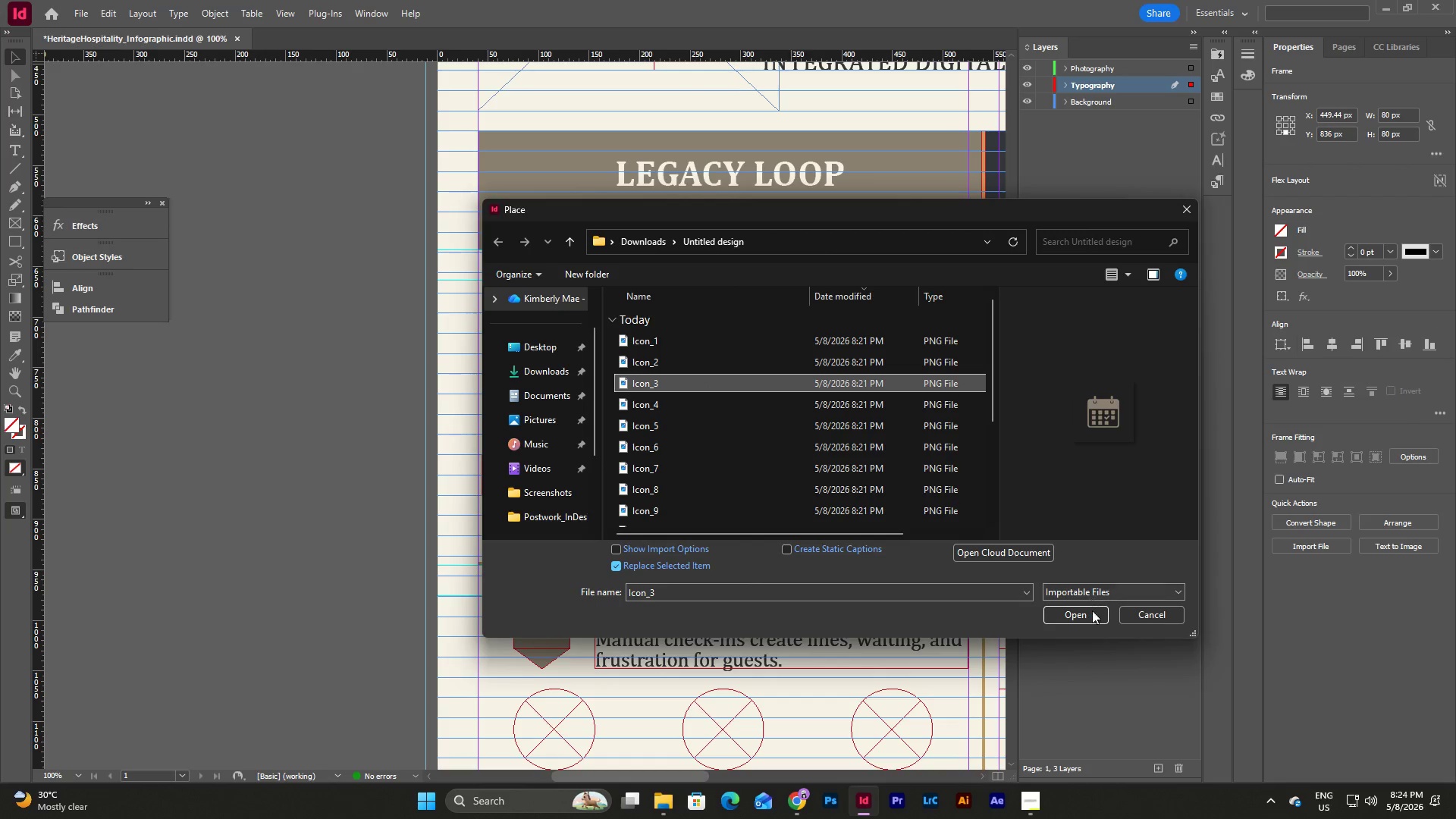 
left_click([1090, 620])
 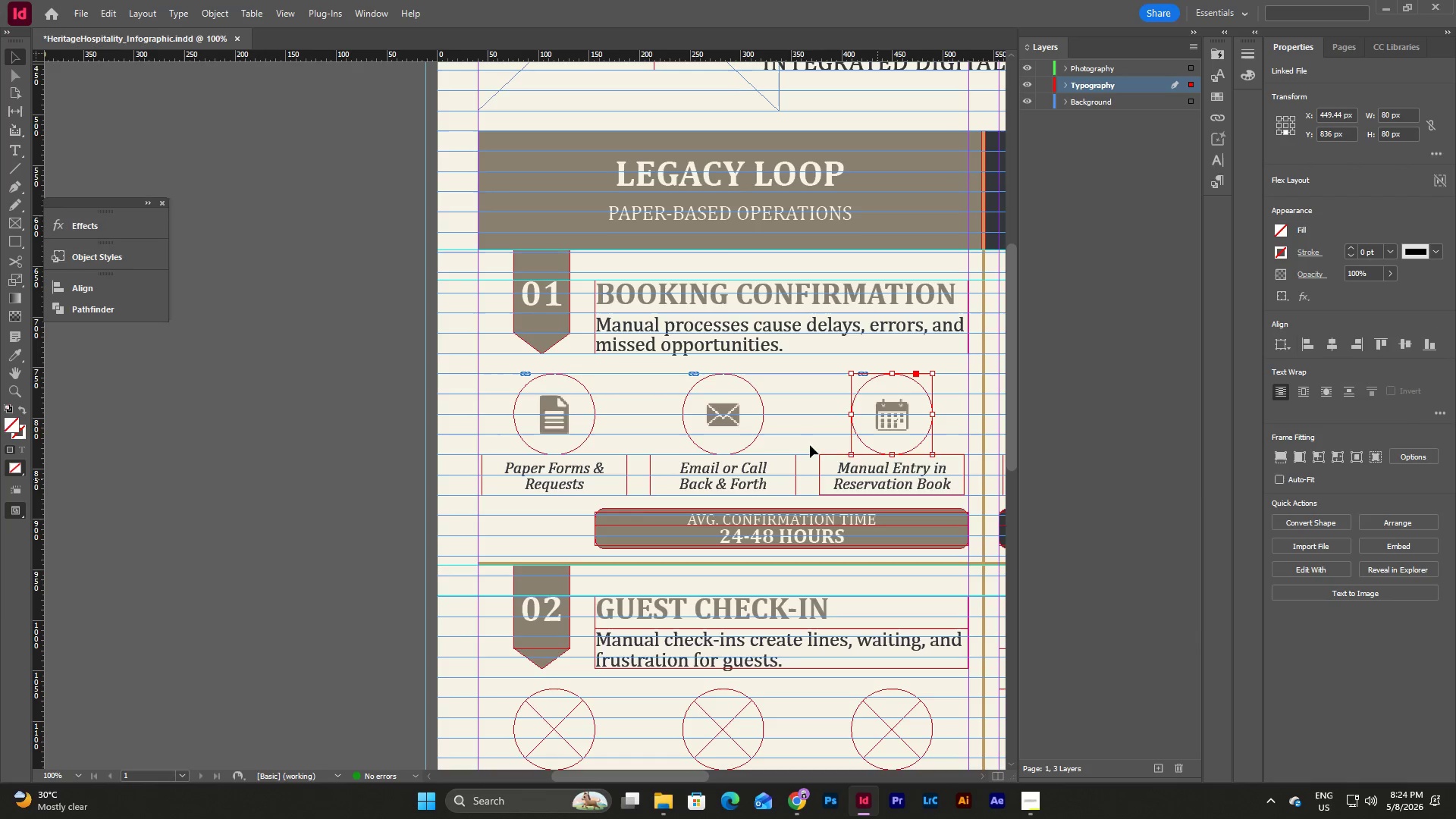 
left_click([797, 435])
 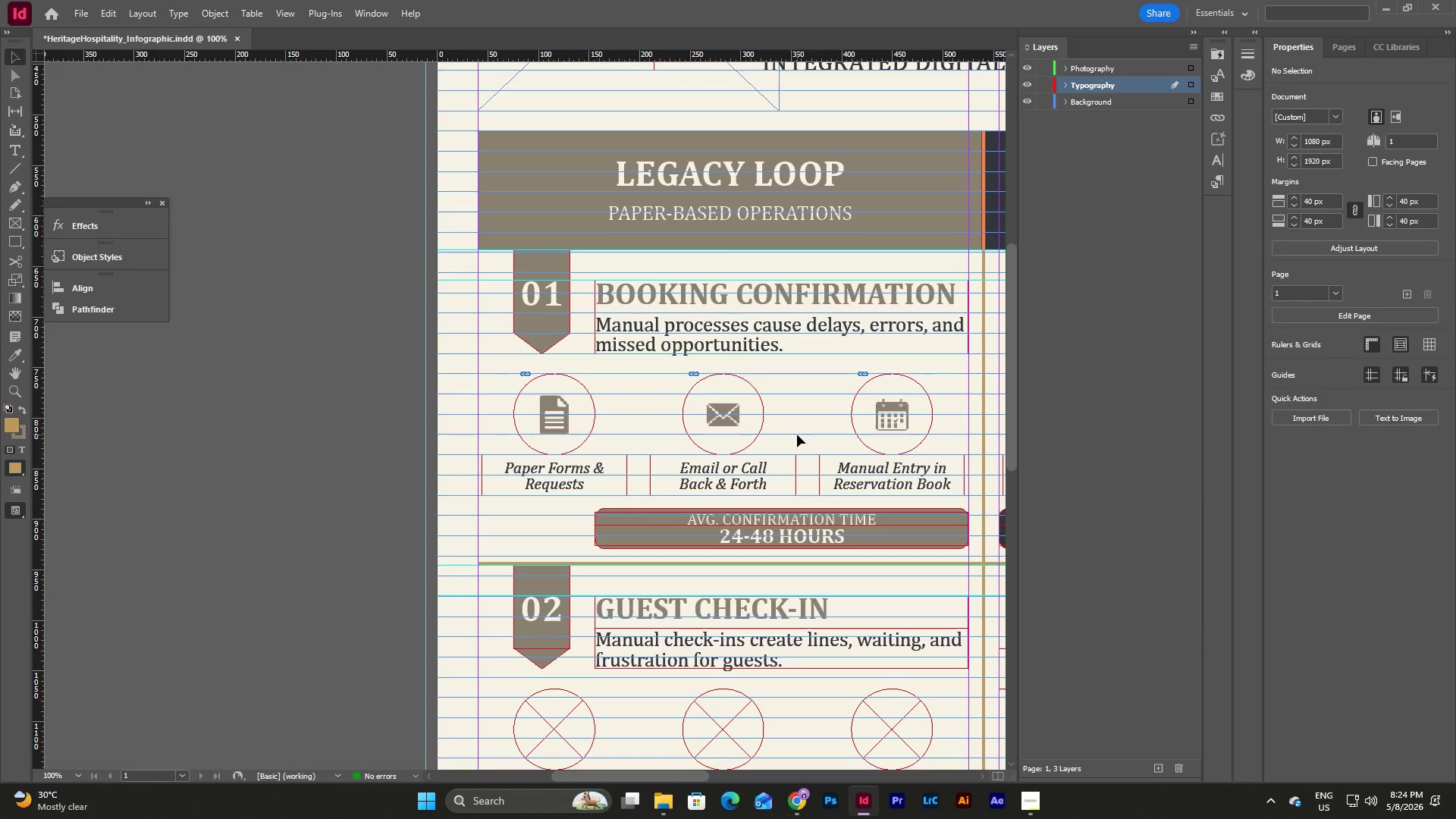 
scroll: coordinate [797, 435], scroll_direction: down, amount: 4.0
 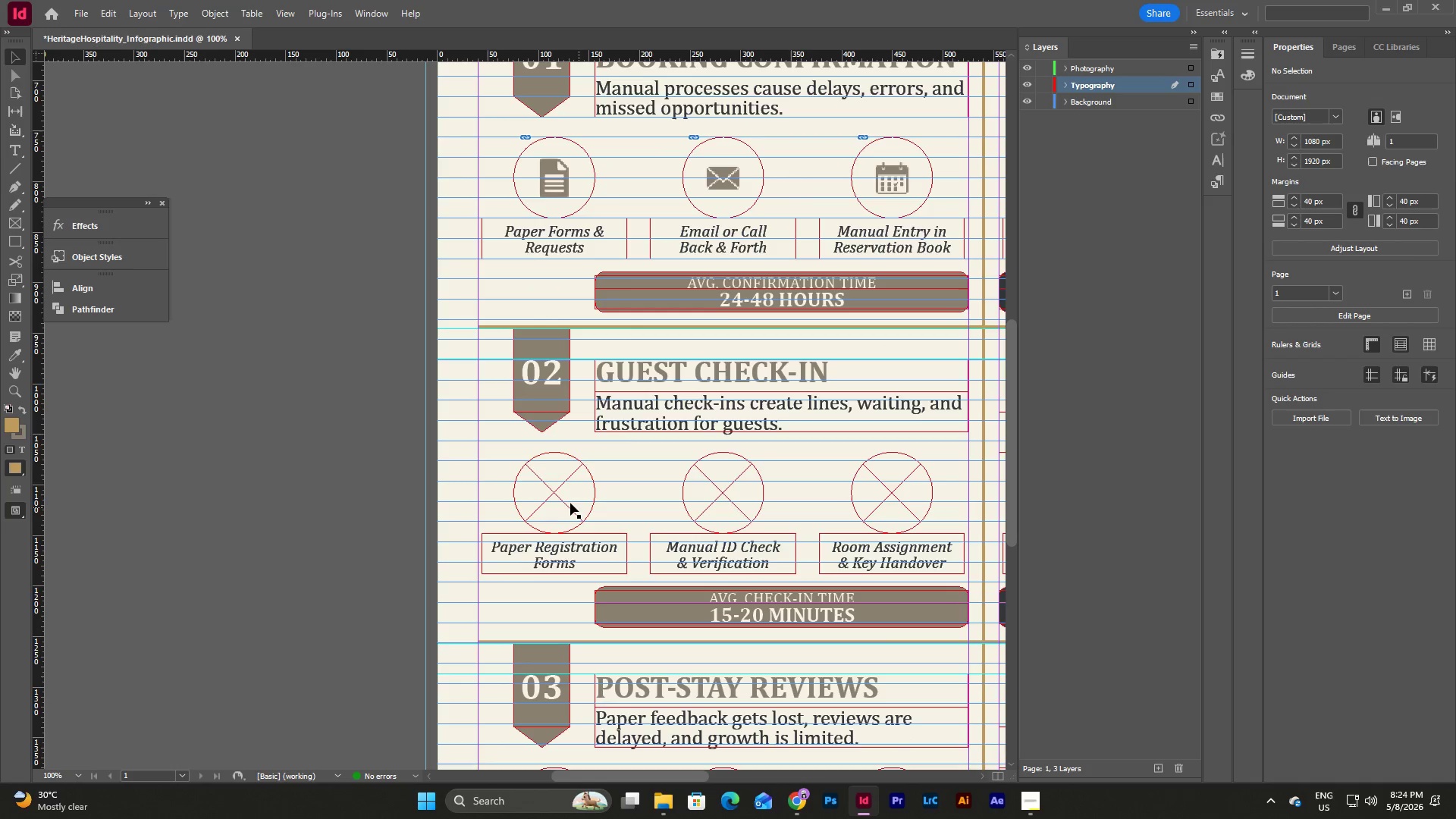 
left_click([568, 502])
 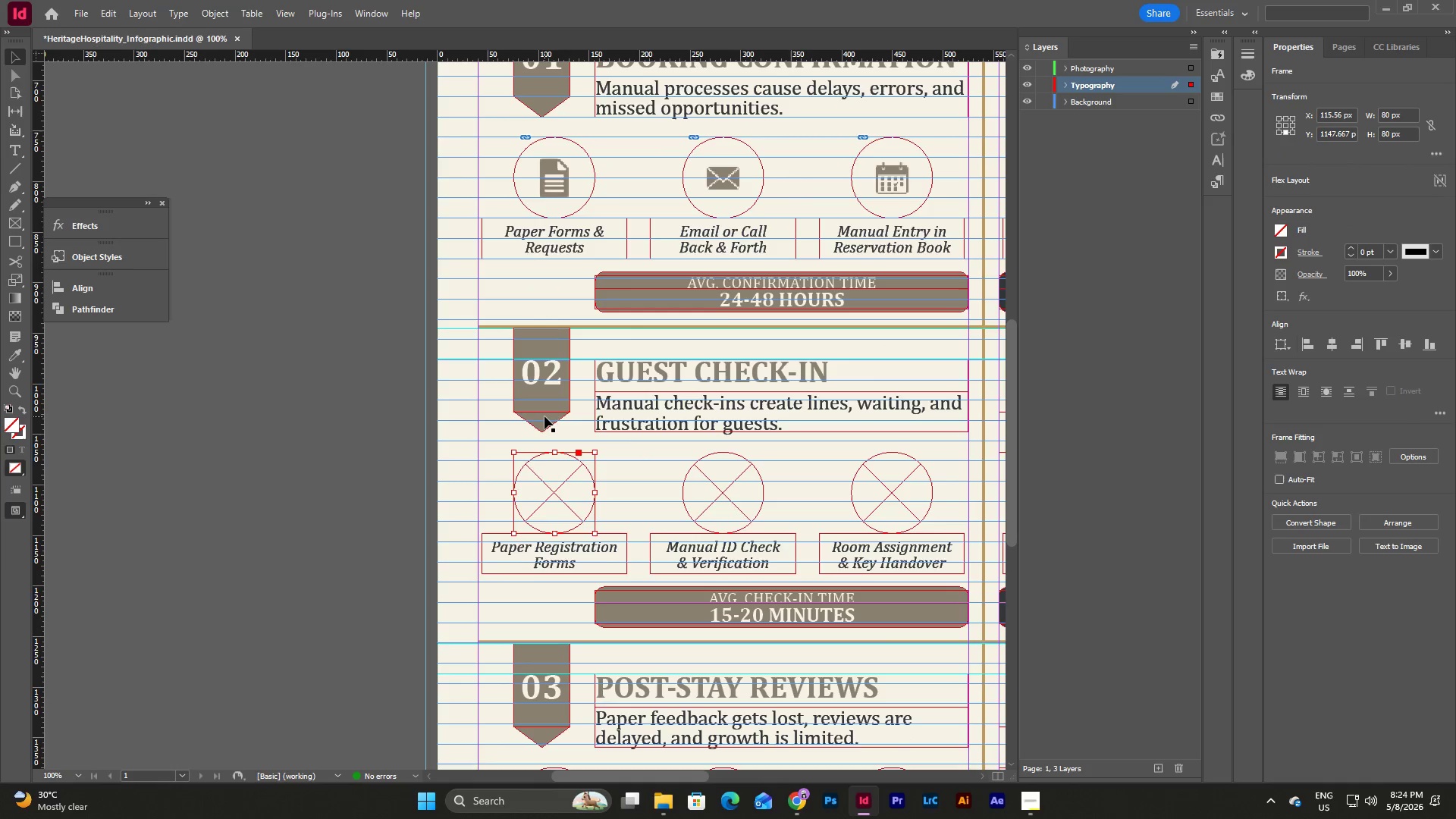 
left_click([88, 18])
 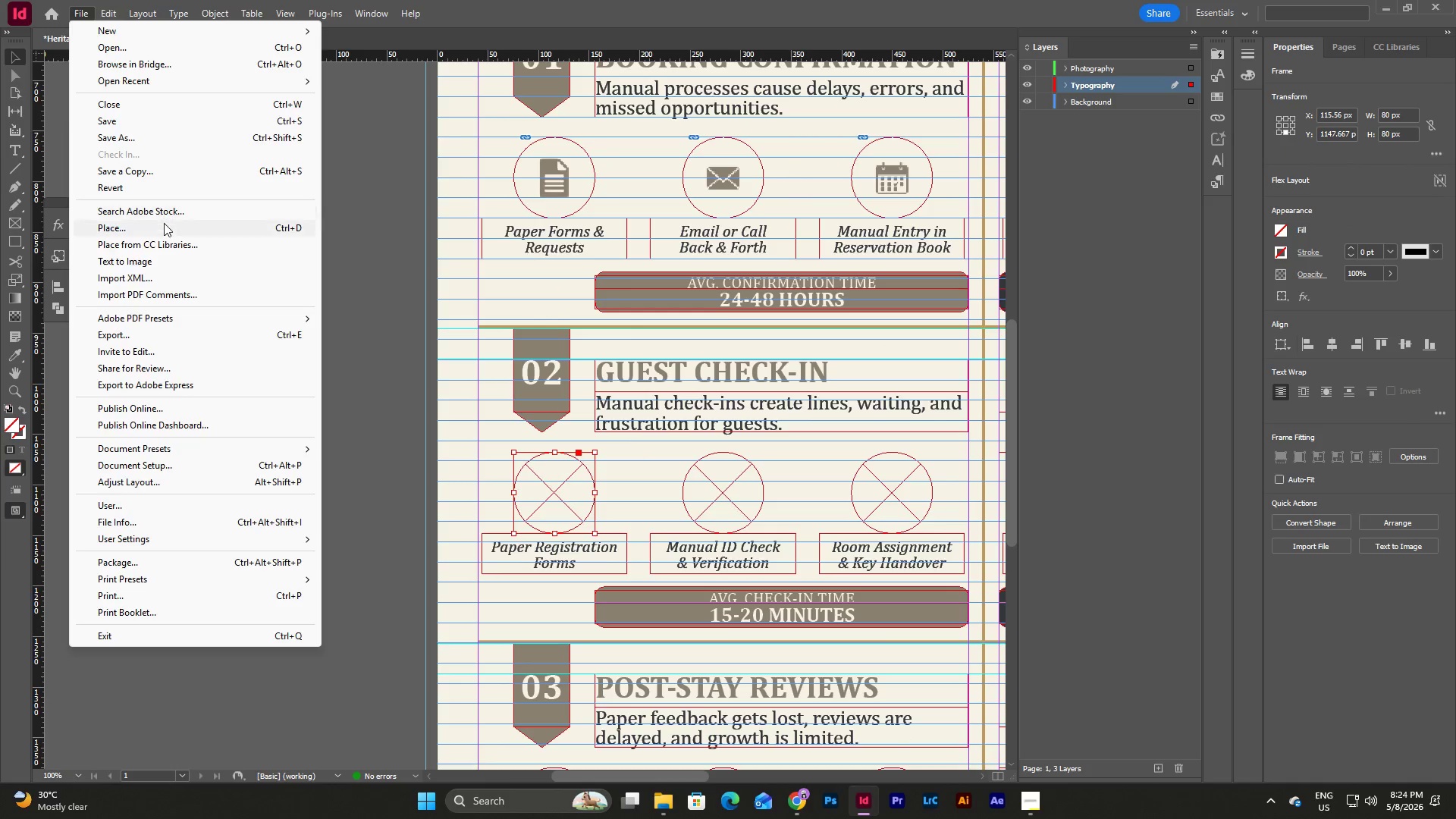 
left_click([165, 224])
 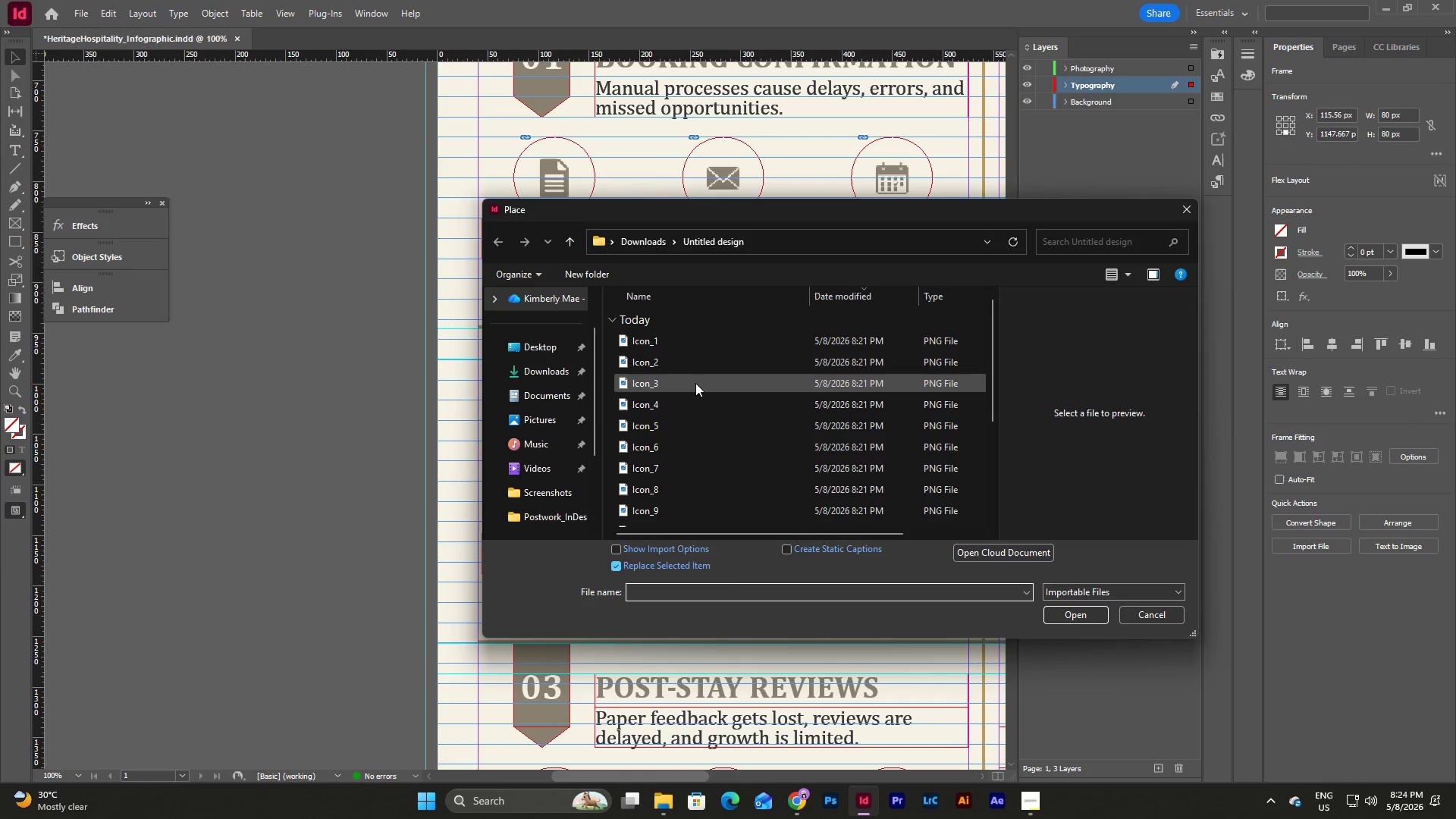 
left_click([691, 399])
 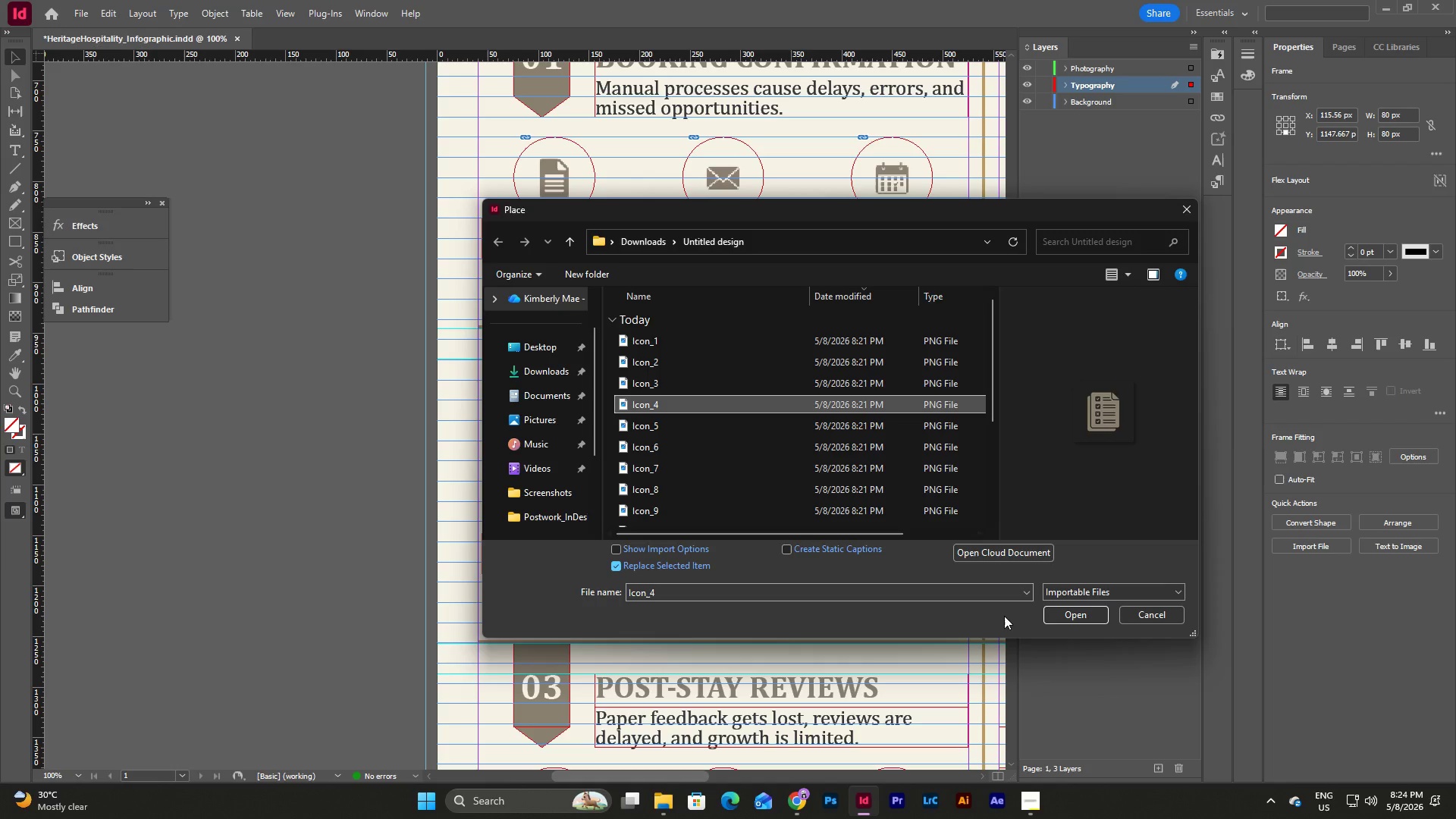 
left_click([1053, 609])
 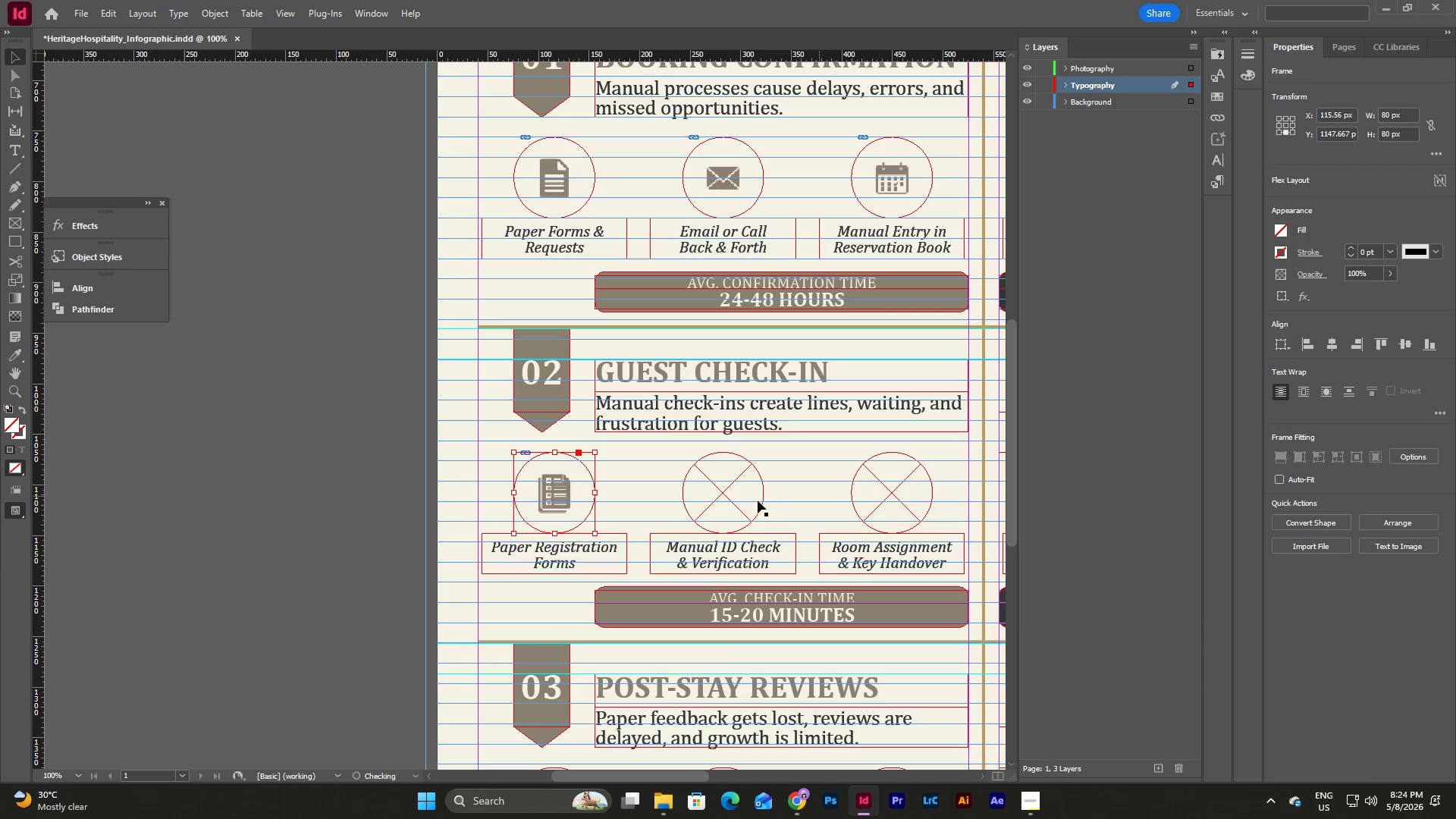 
left_click([746, 501])
 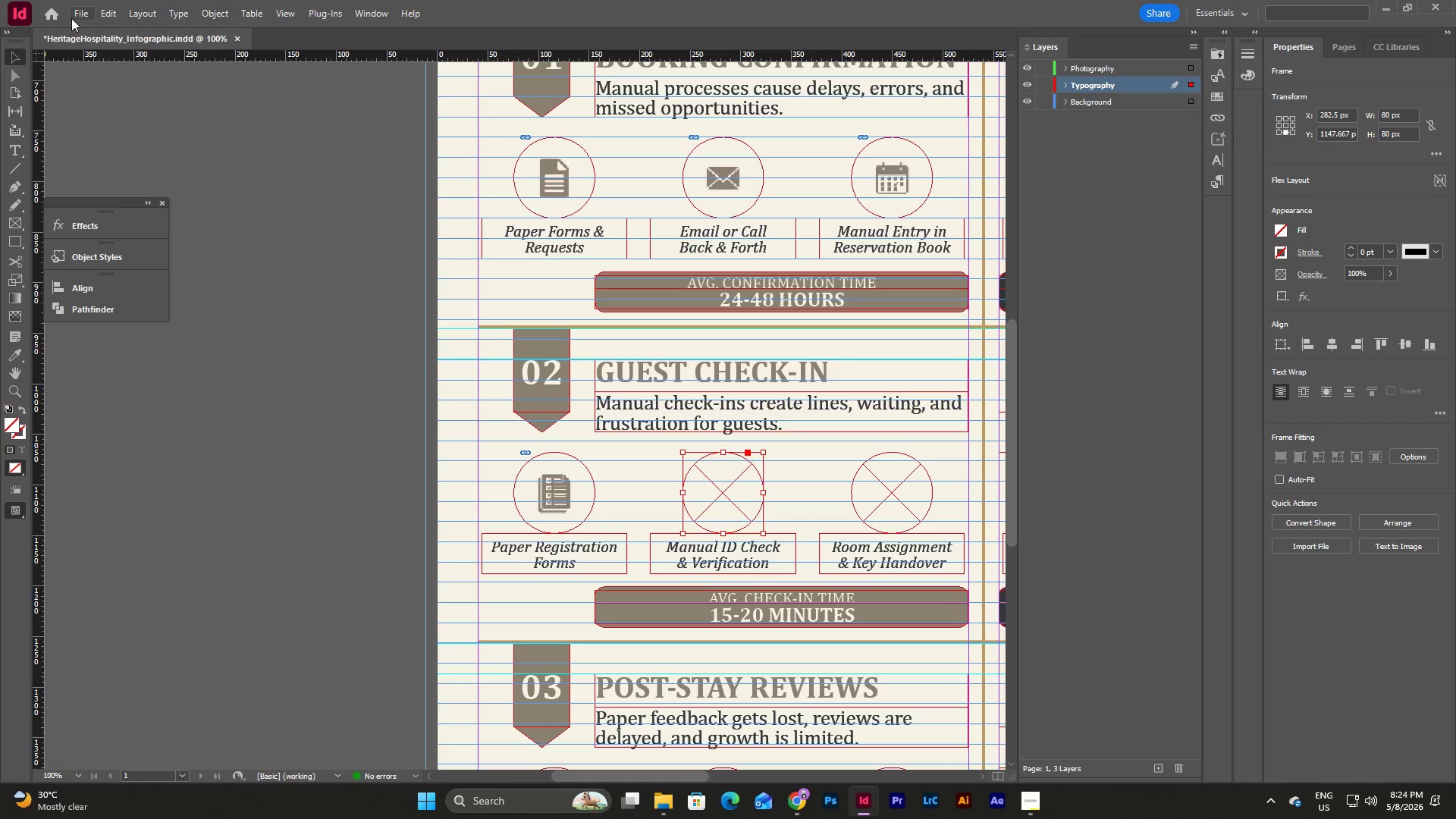 
left_click([76, 14])
 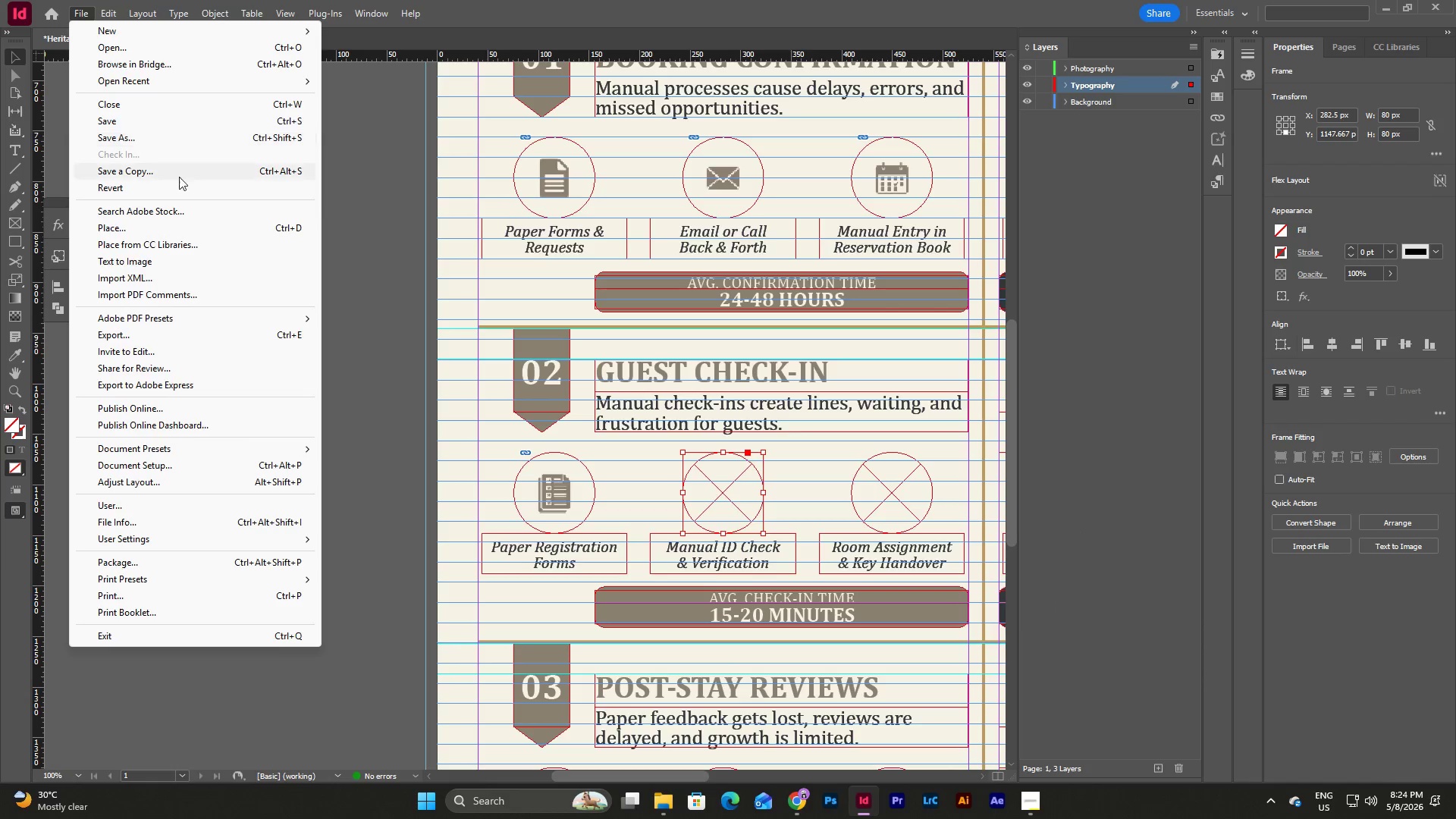 
left_click([205, 231])
 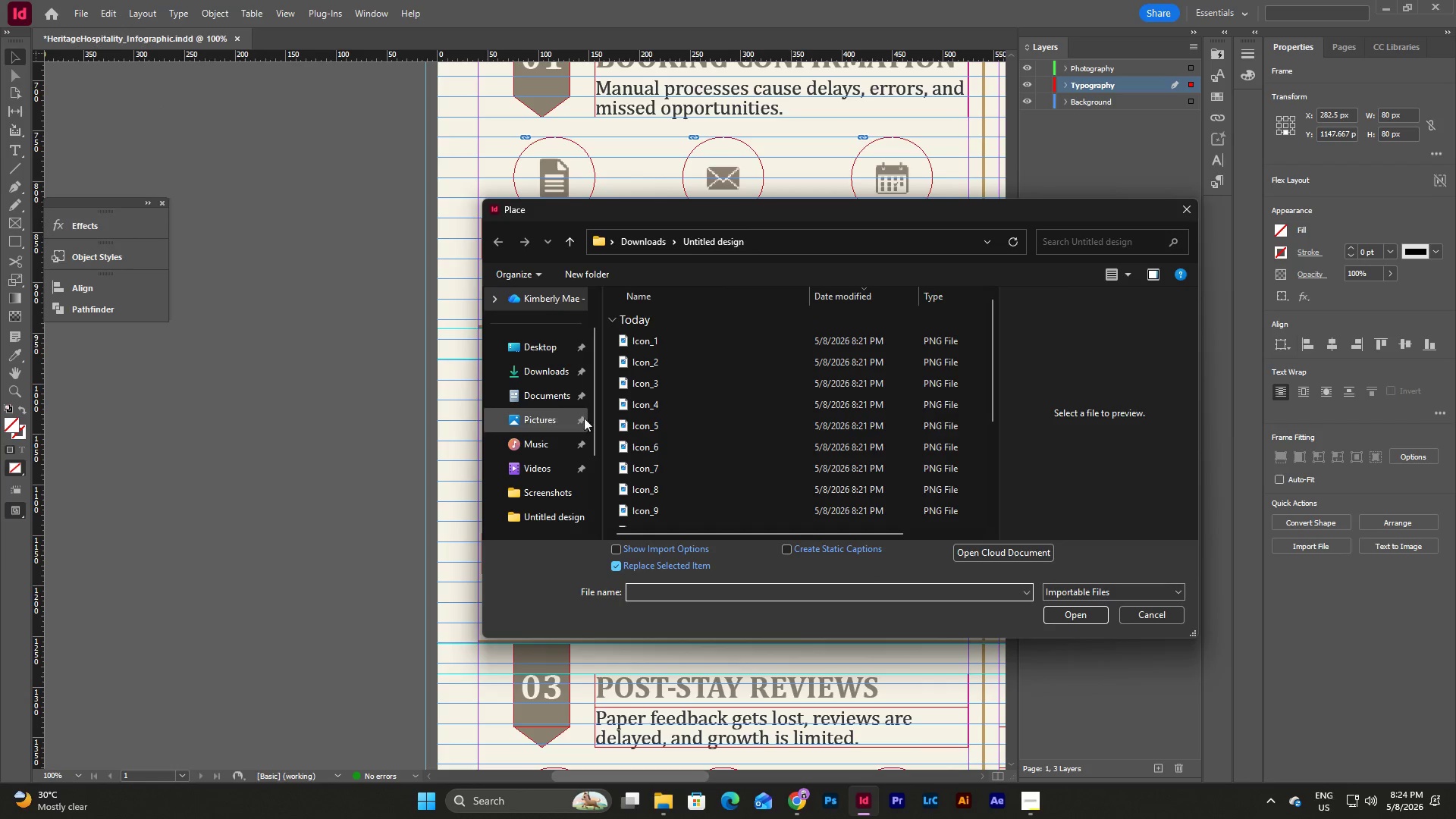 
left_click([684, 425])
 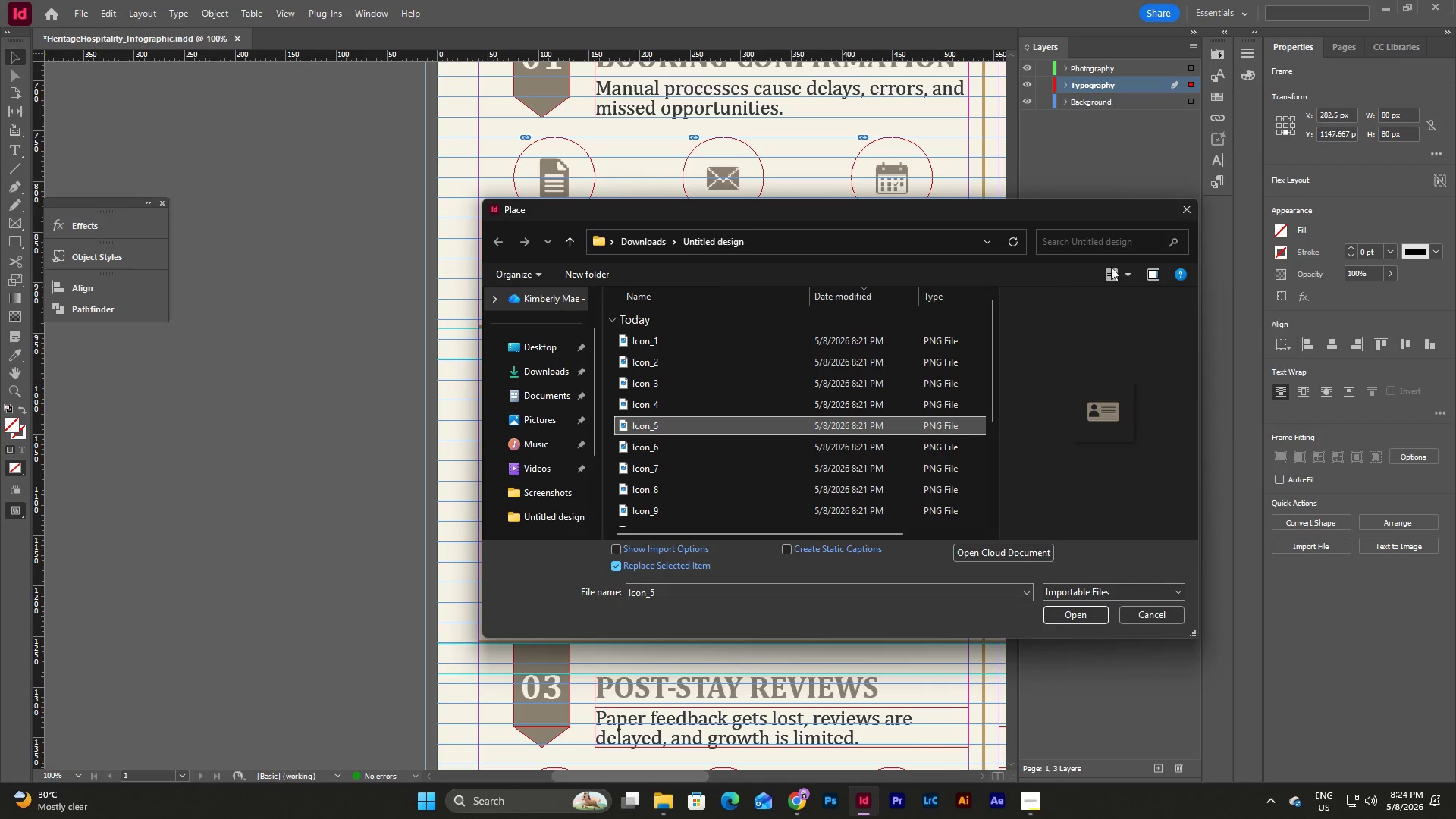 
left_click([1125, 278])
 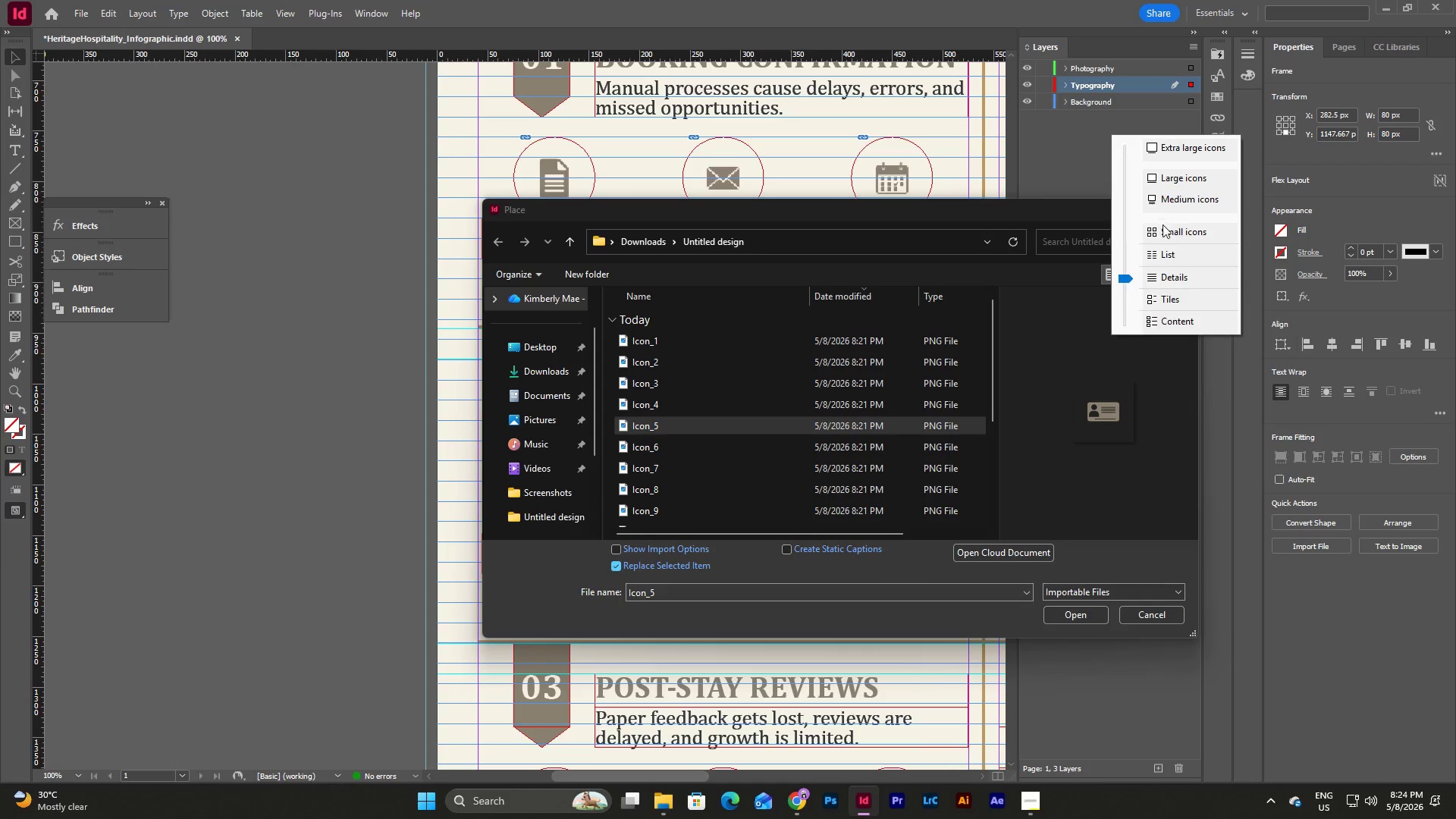 
left_click([1166, 233])
 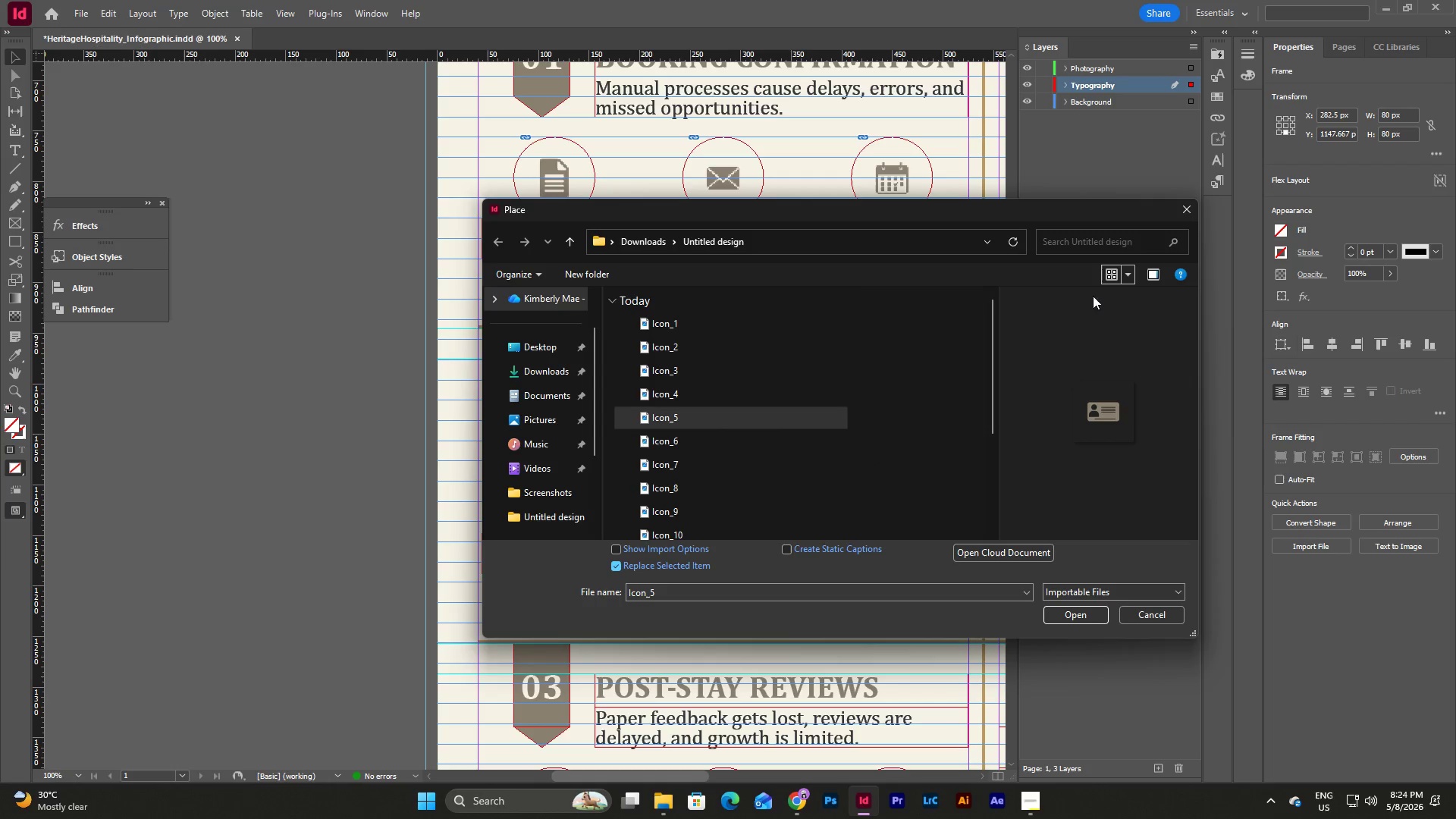 
left_click([1124, 274])
 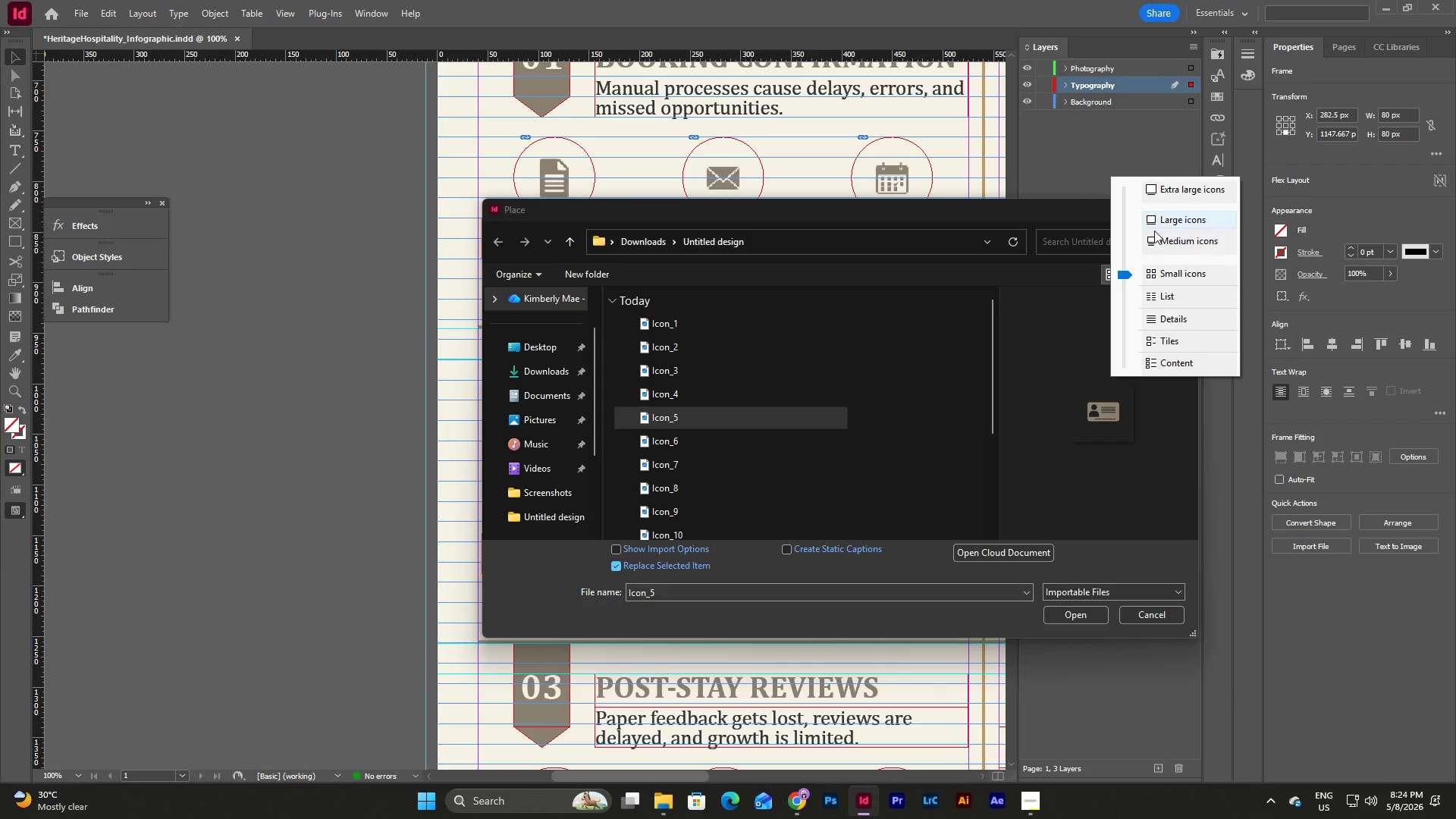 
left_click([1156, 237])
 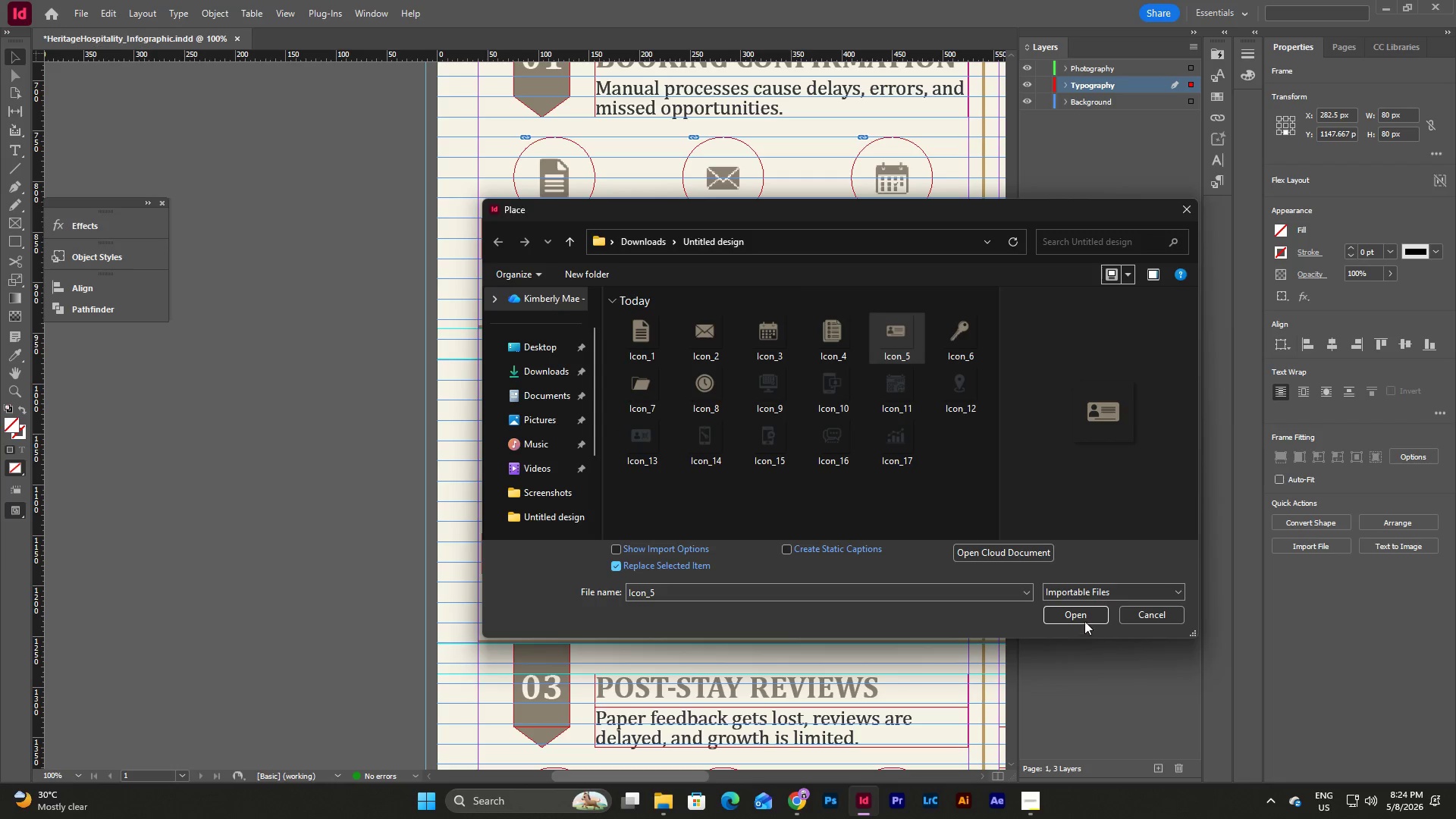 
left_click([1082, 616])
 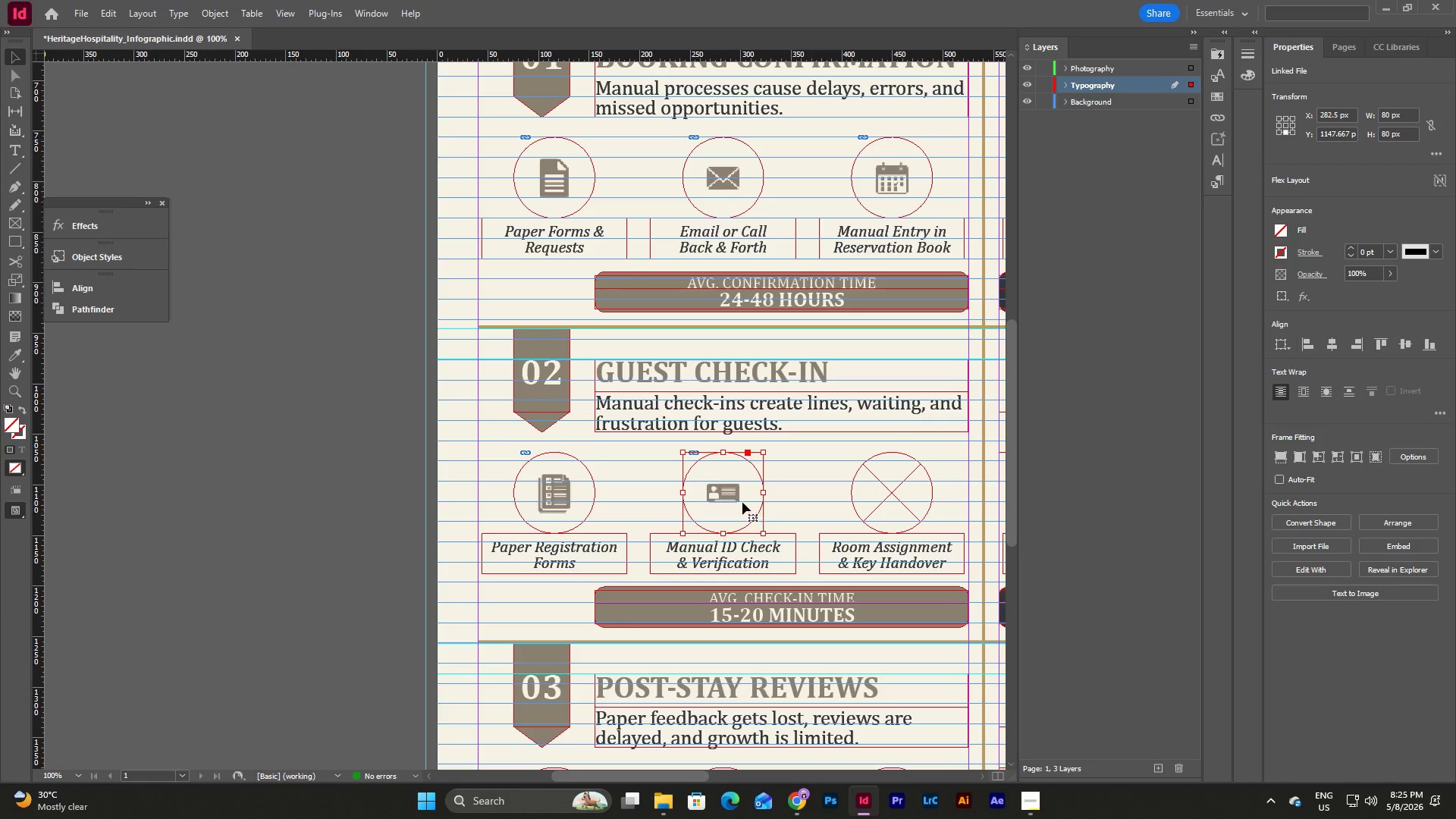 
double_click([893, 491])
 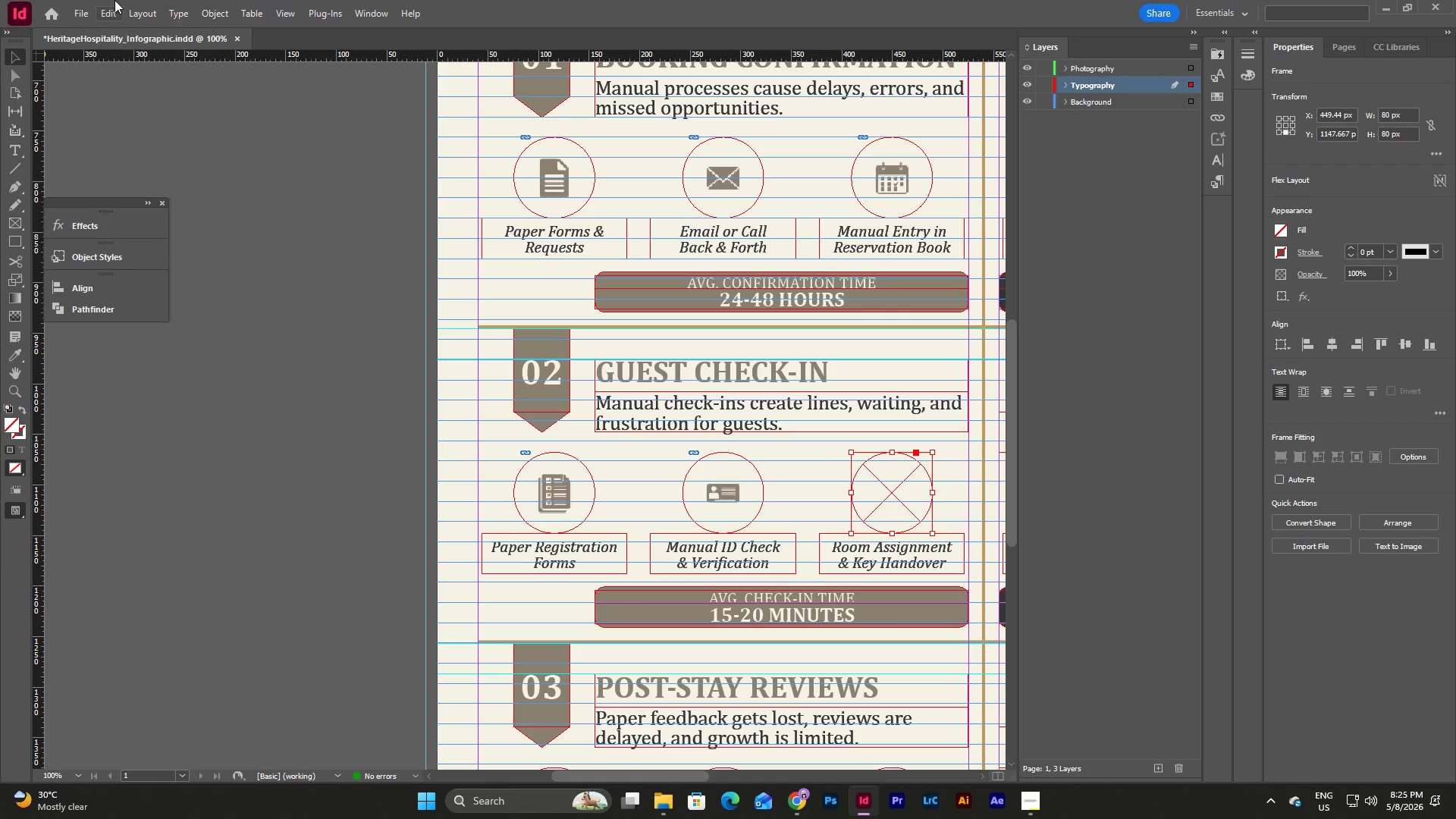 
left_click([89, 1])
 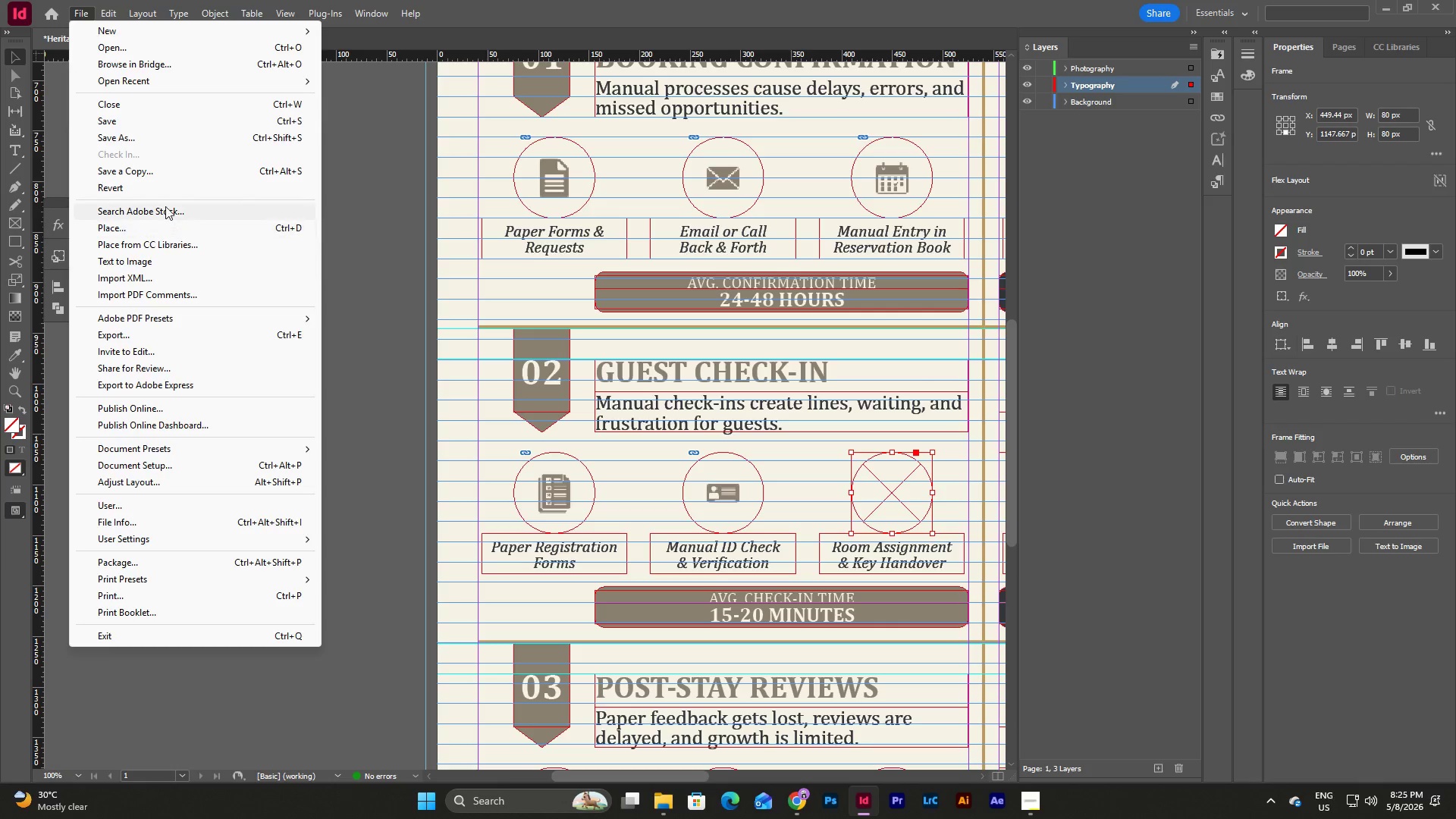 
left_click([167, 228])
 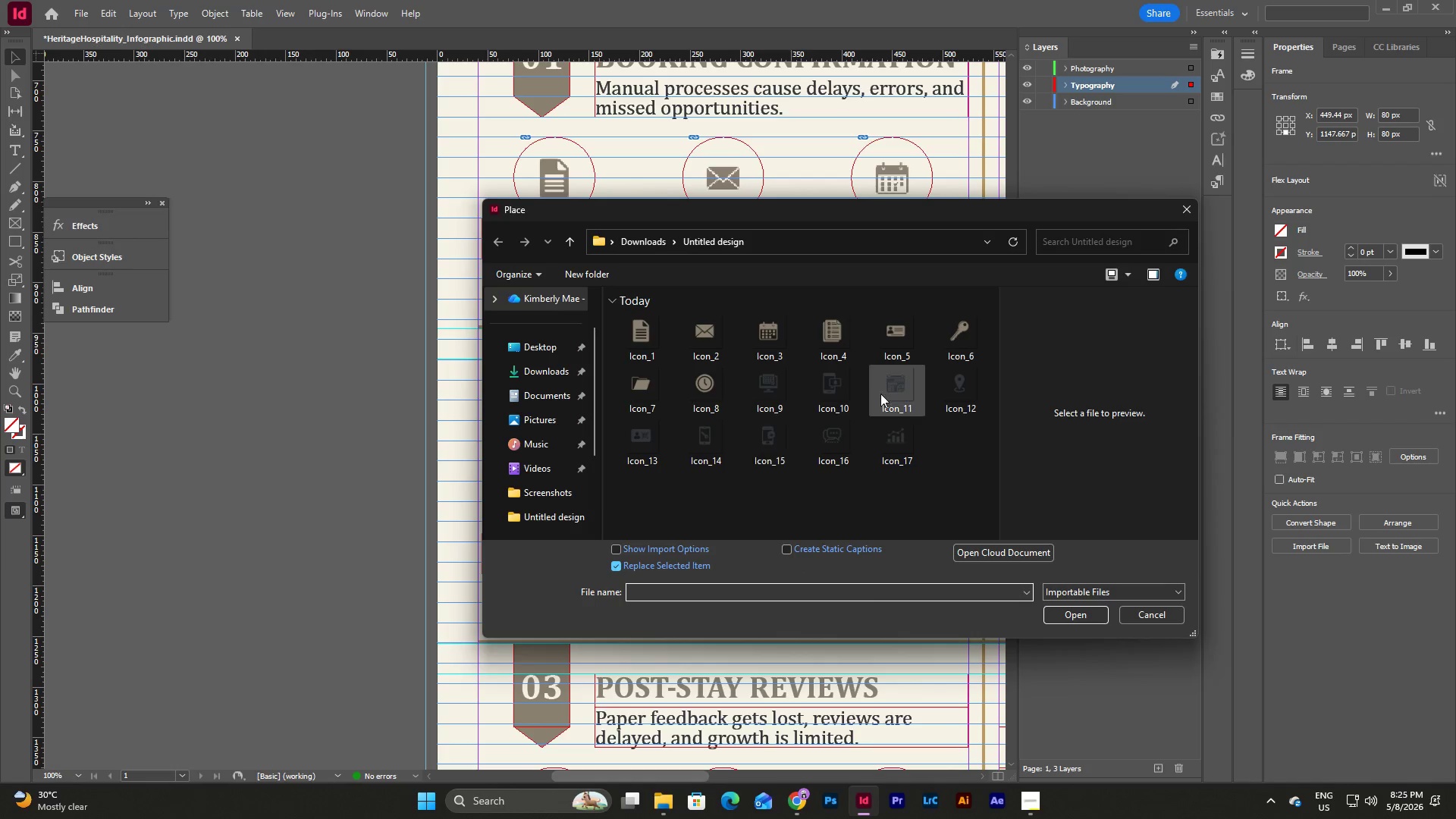 
mouse_move([965, 349])
 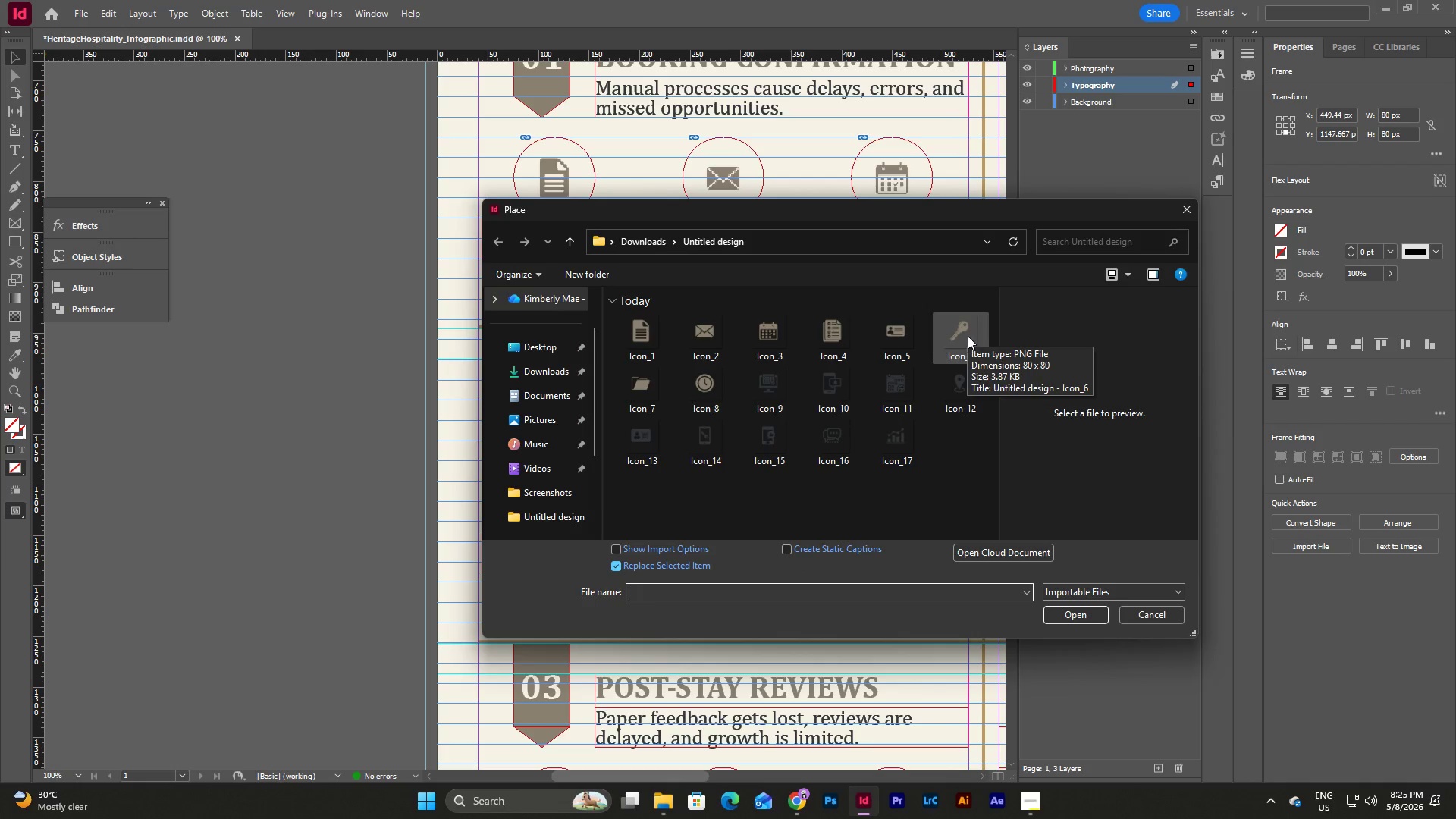 
left_click([968, 336])
 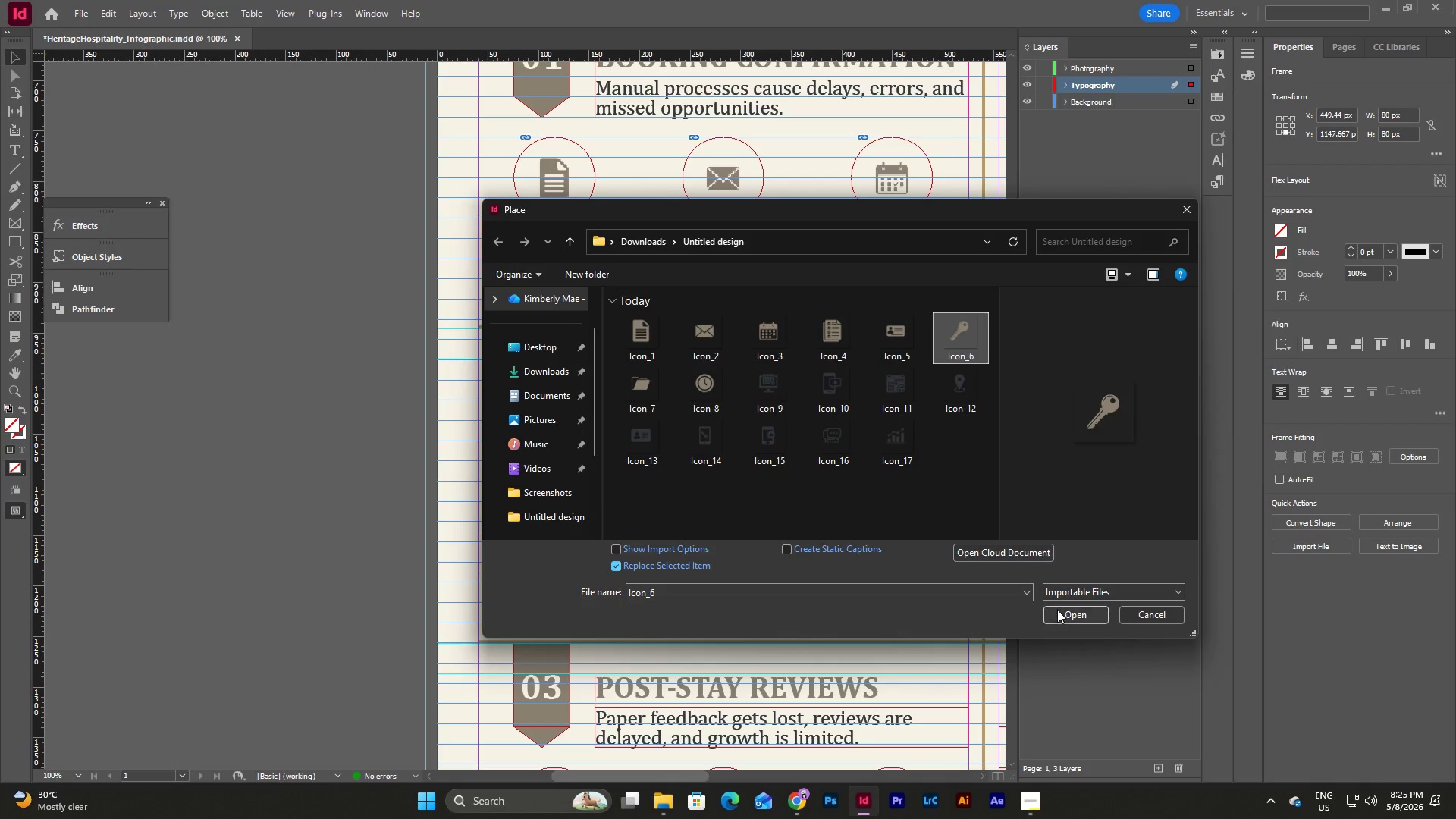 
left_click([1061, 610])
 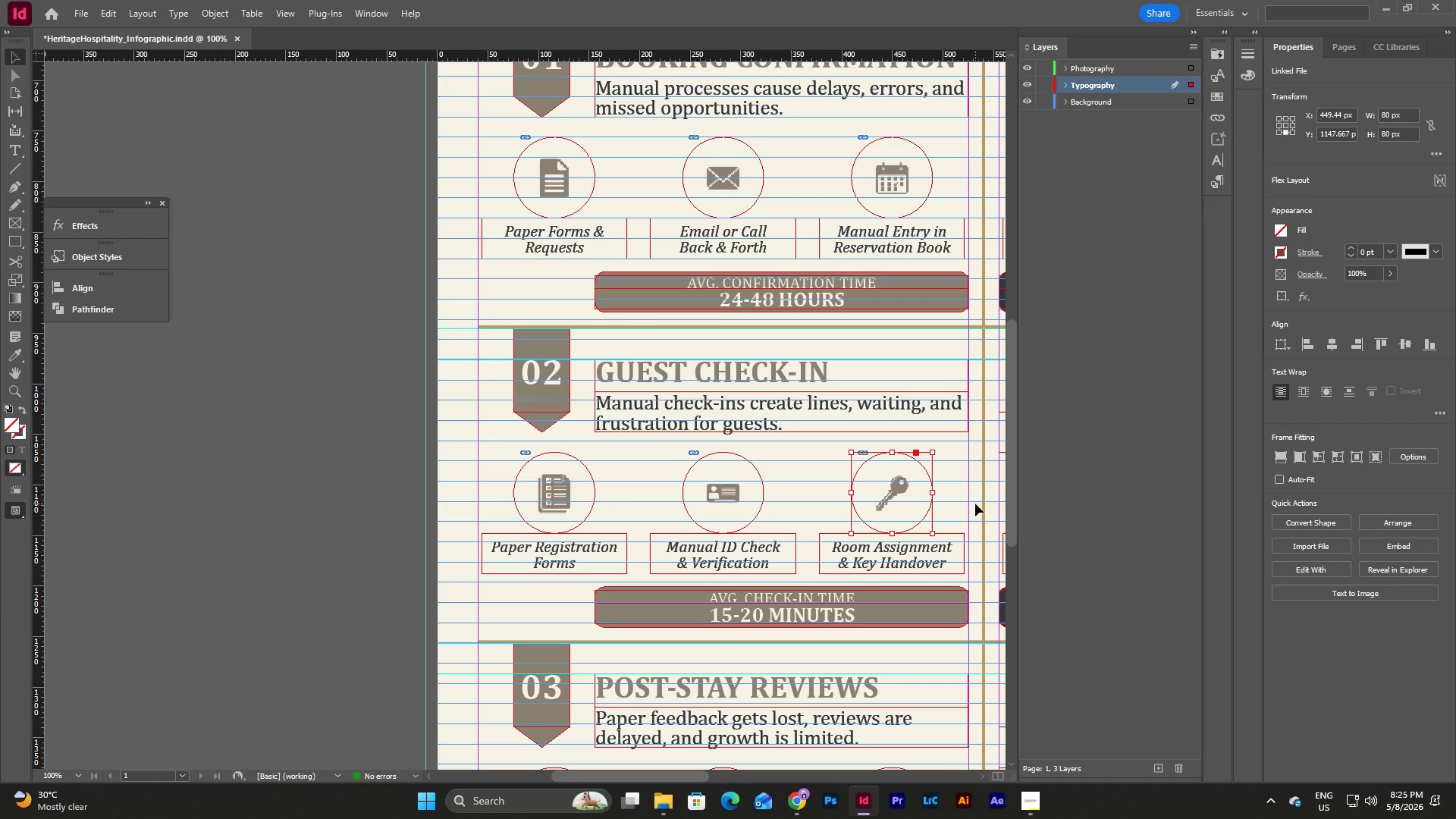 
scroll: coordinate [975, 504], scroll_direction: down, amount: 6.0
 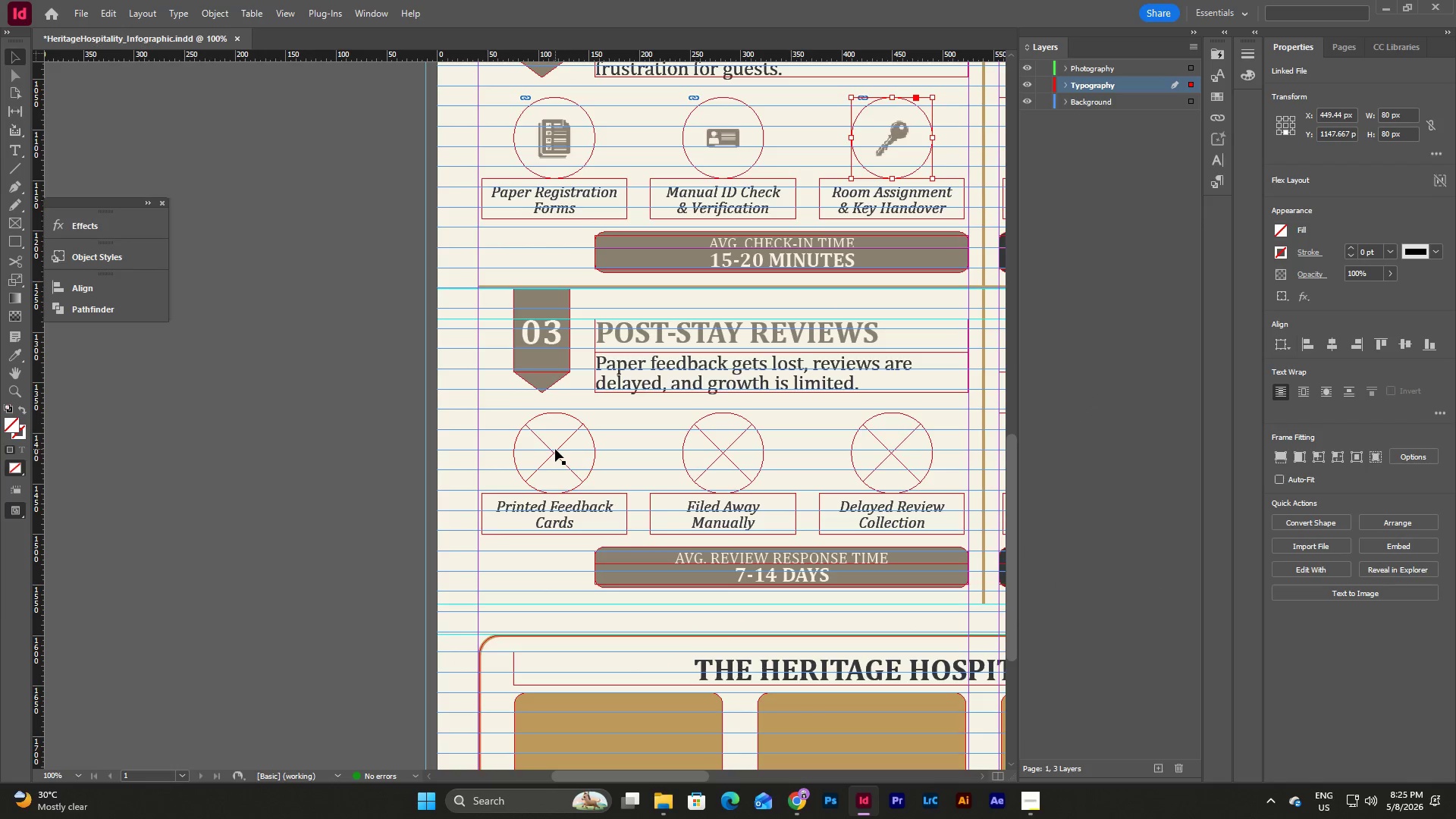 
double_click([555, 449])
 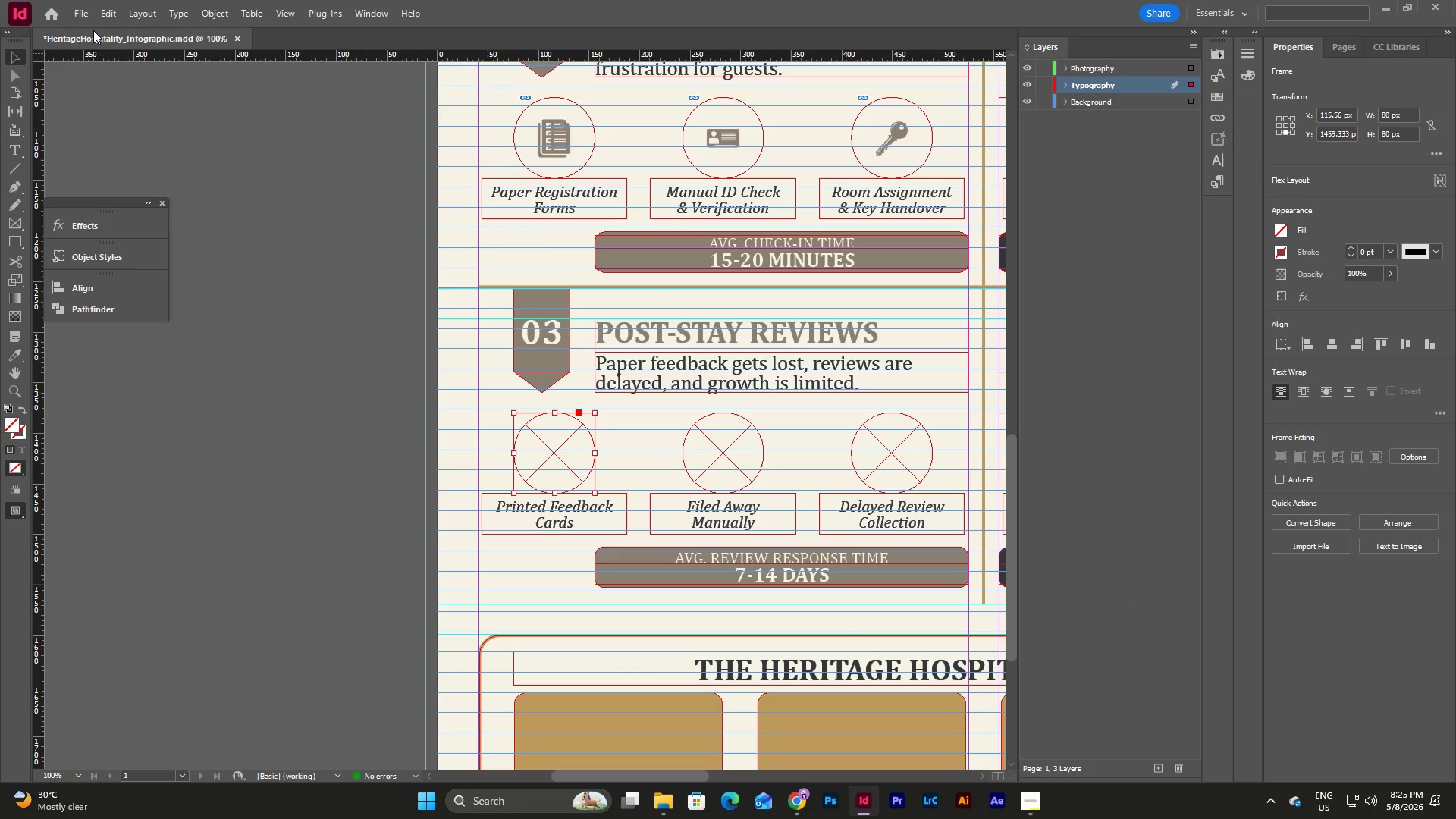 
left_click([78, 8])
 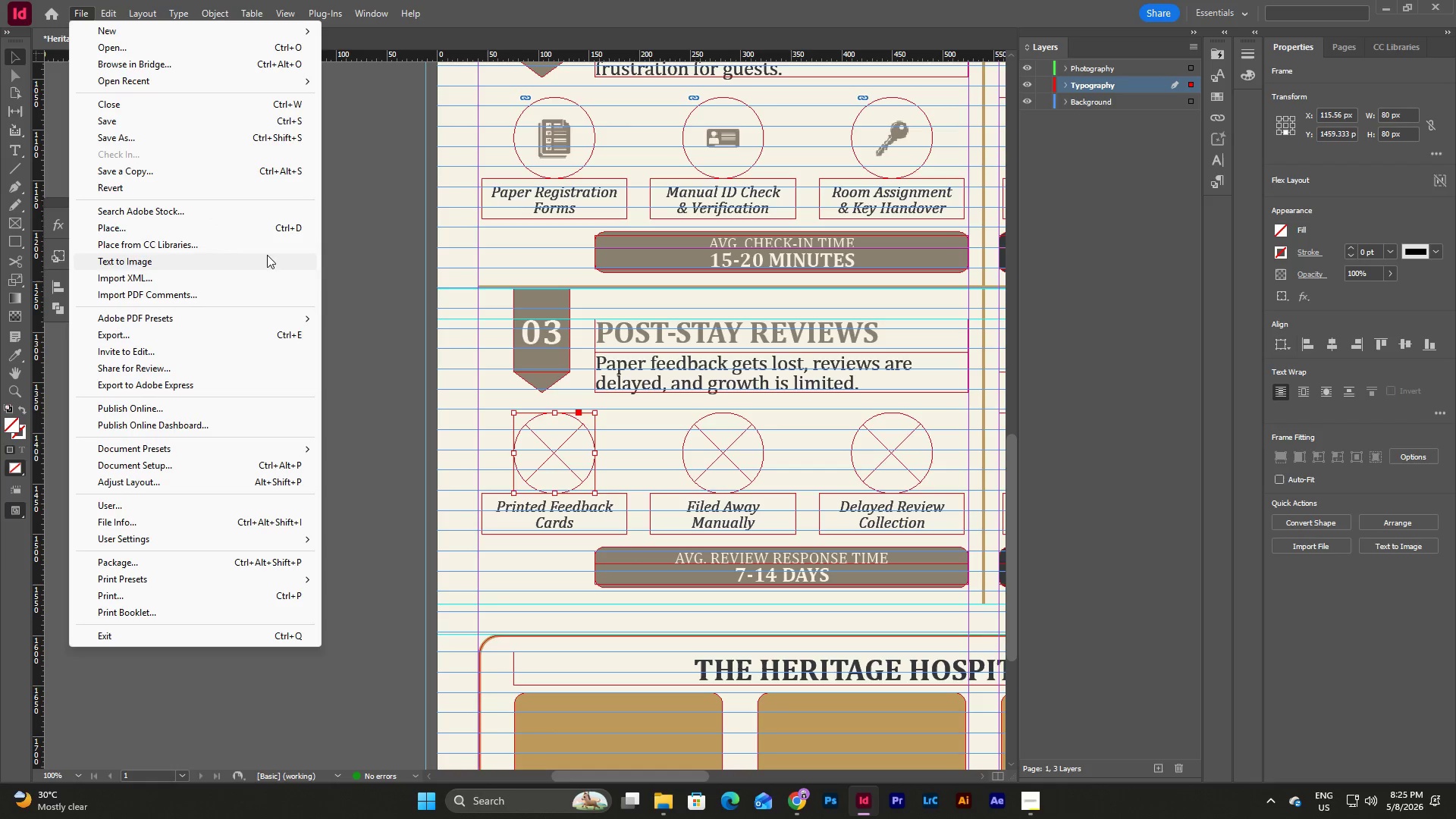 
left_click([281, 231])
 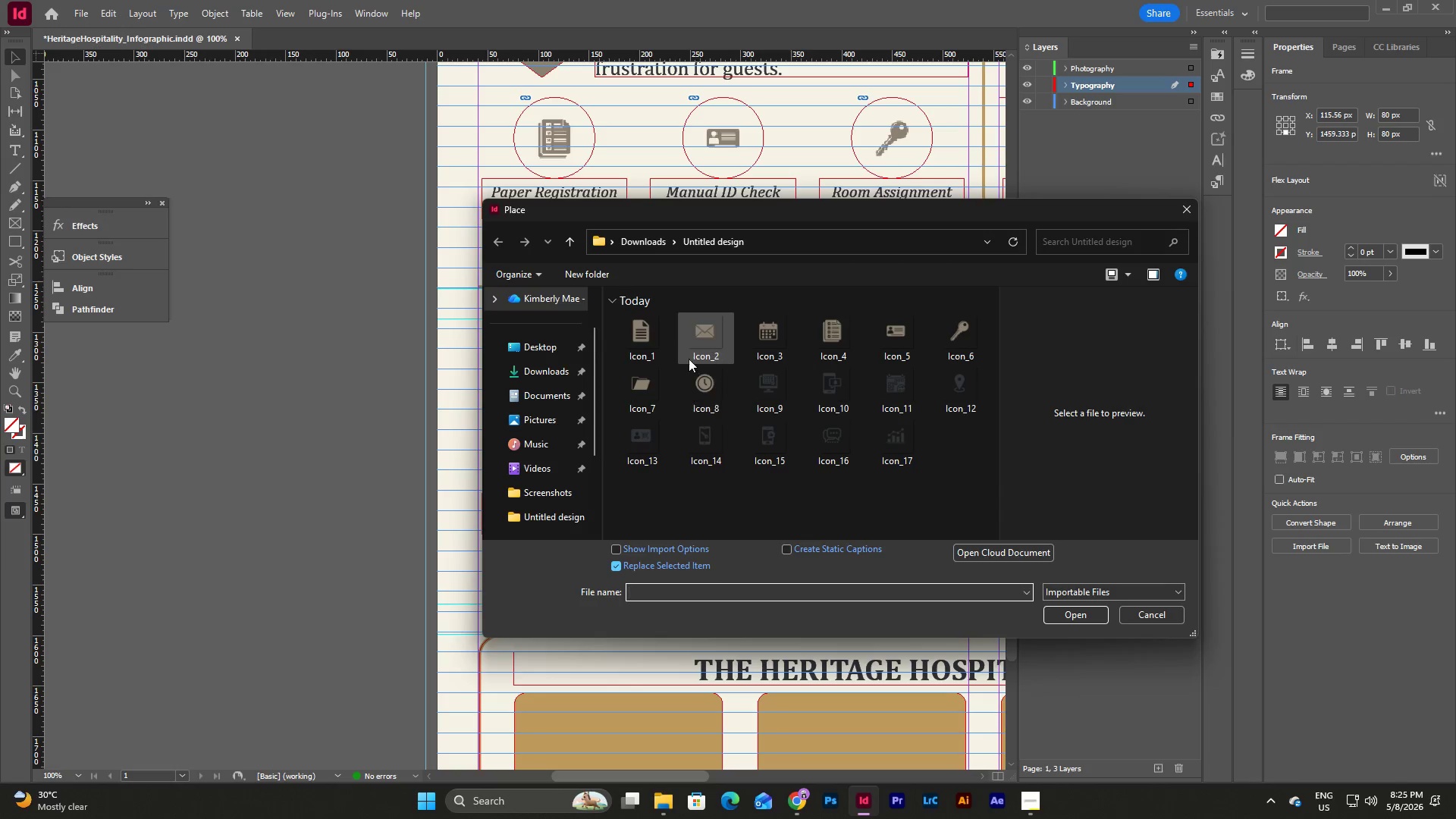 
left_click([654, 337])
 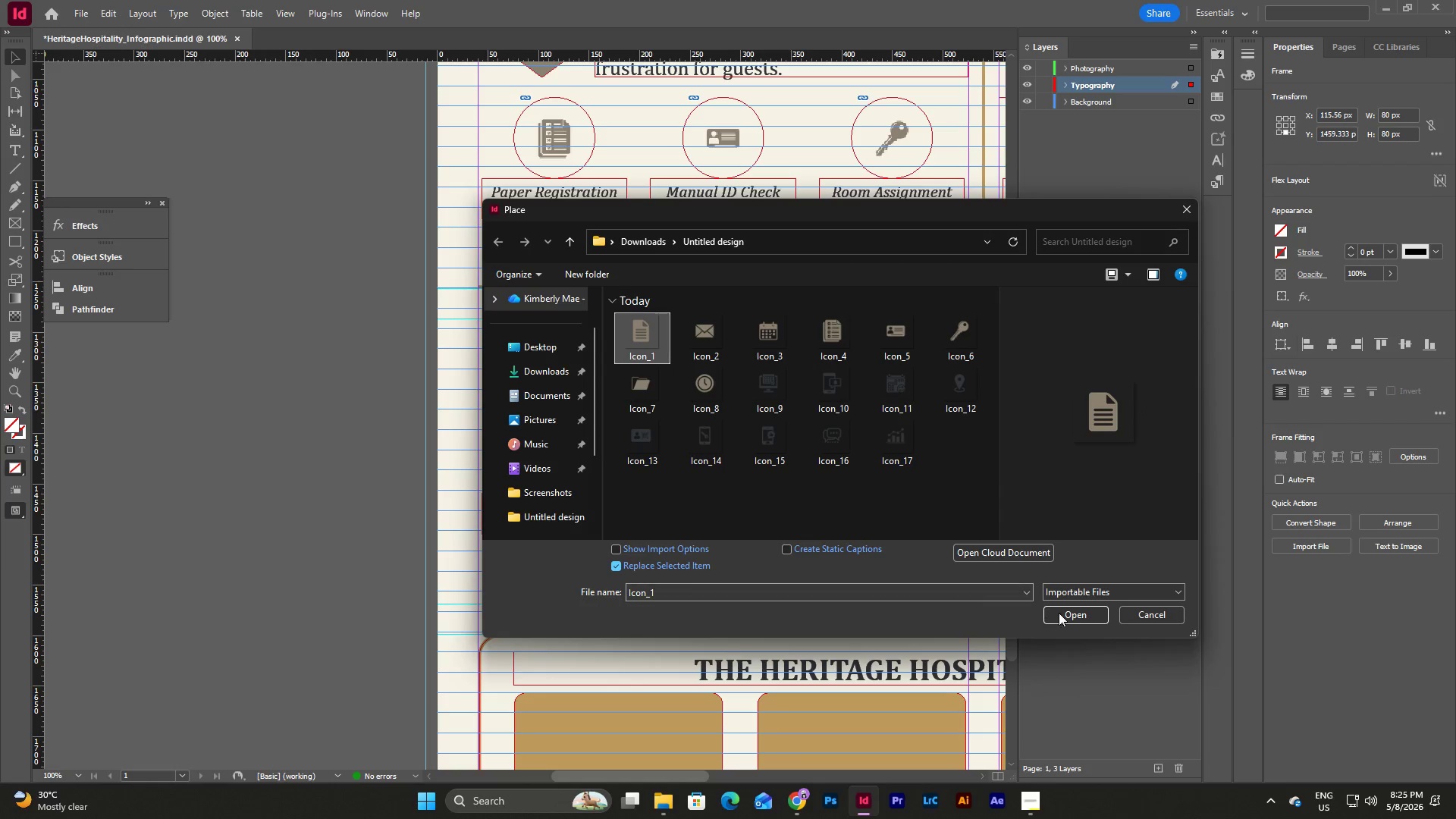 
left_click([1065, 613])
 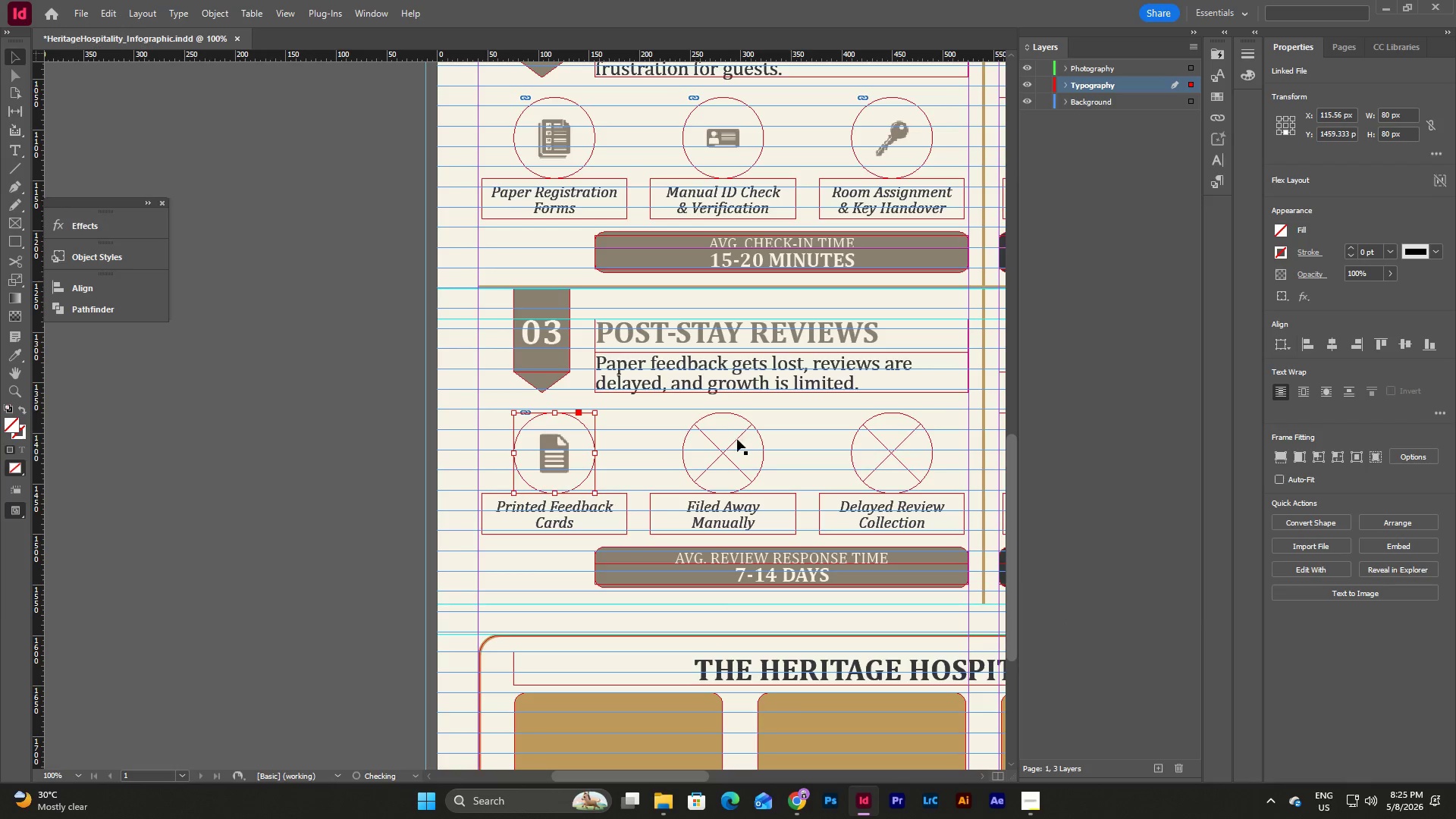 
left_click([718, 436])
 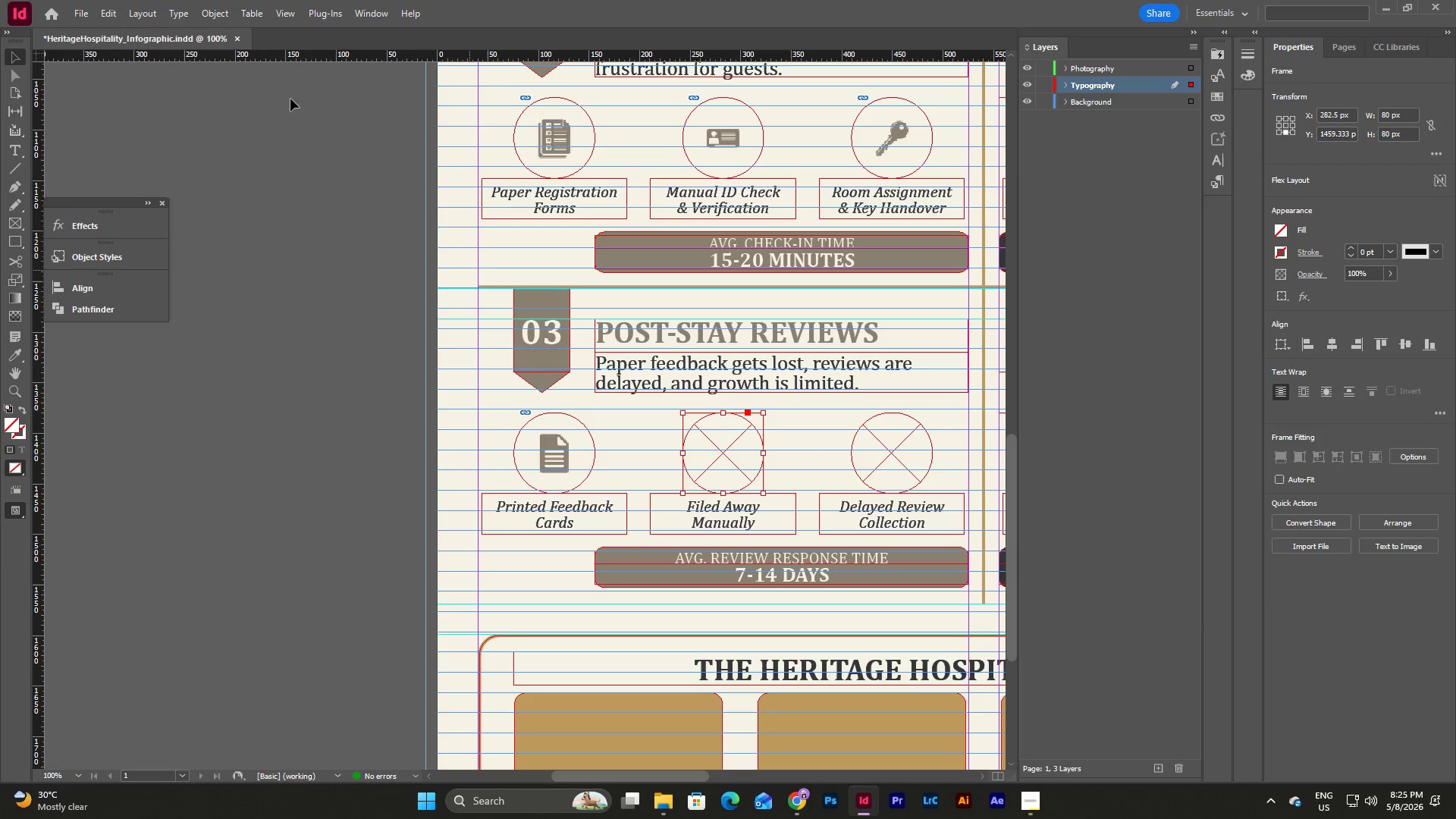 
left_click([73, 10])
 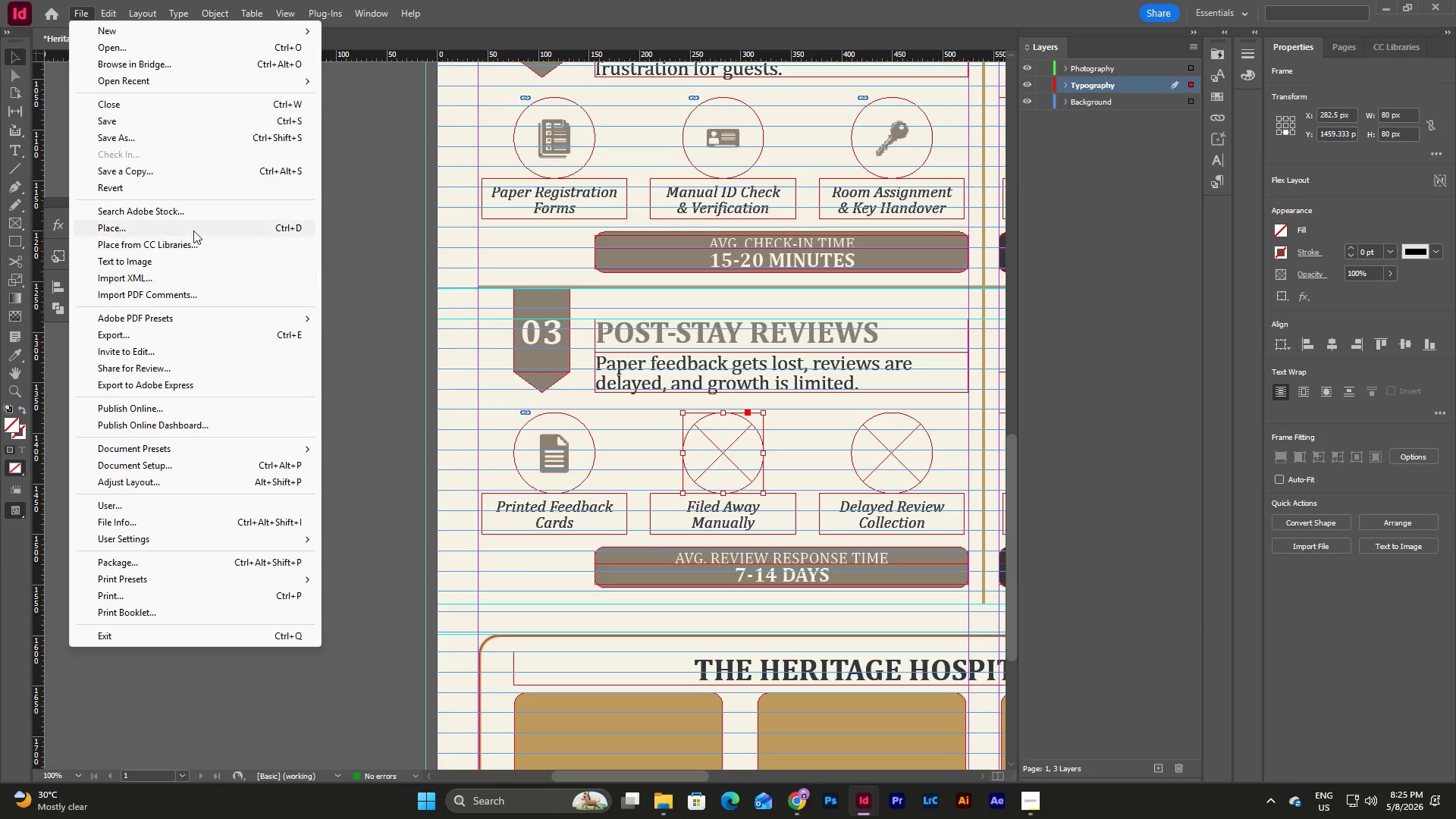 
left_click([193, 229])
 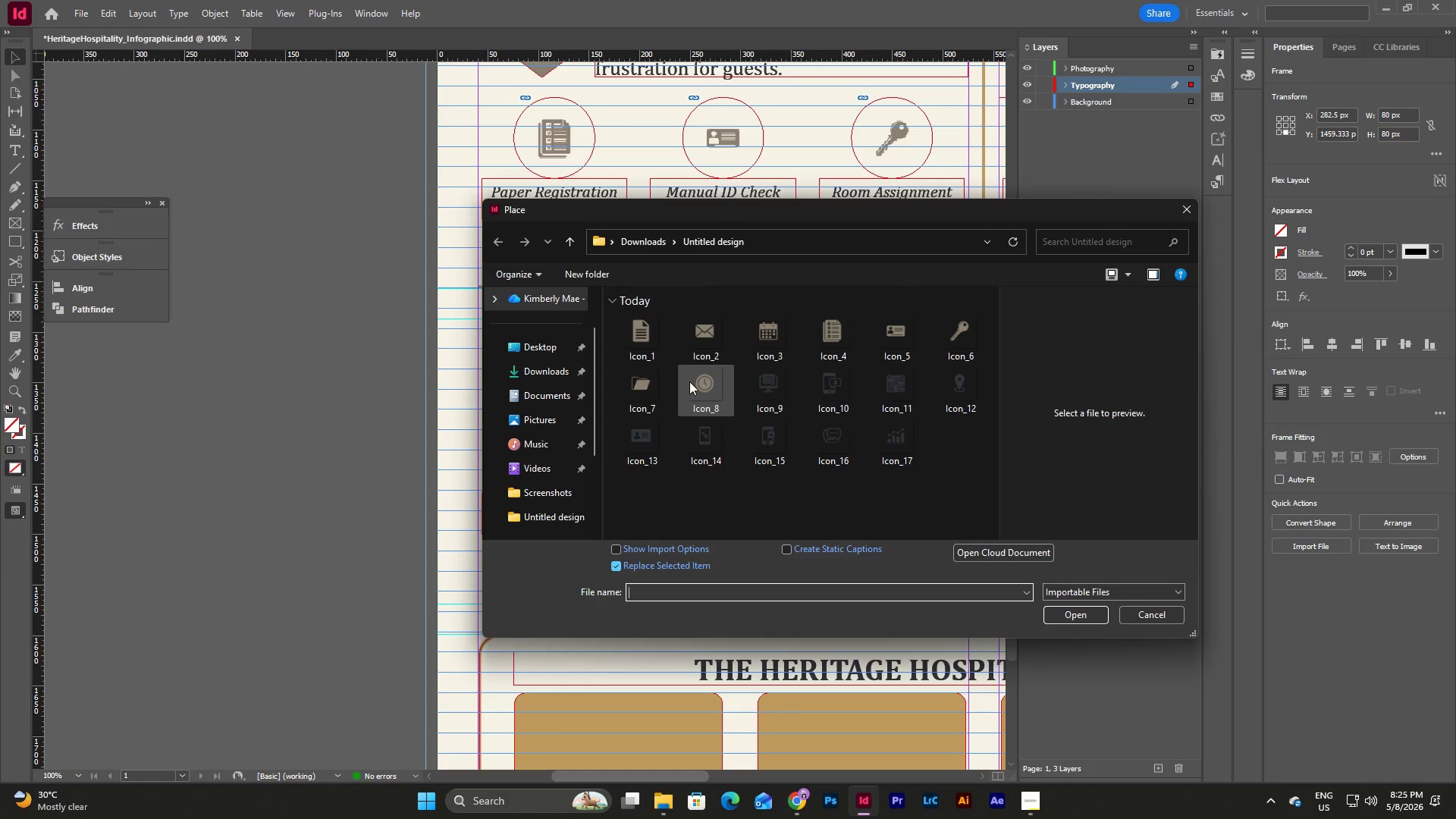 
left_click([650, 381])
 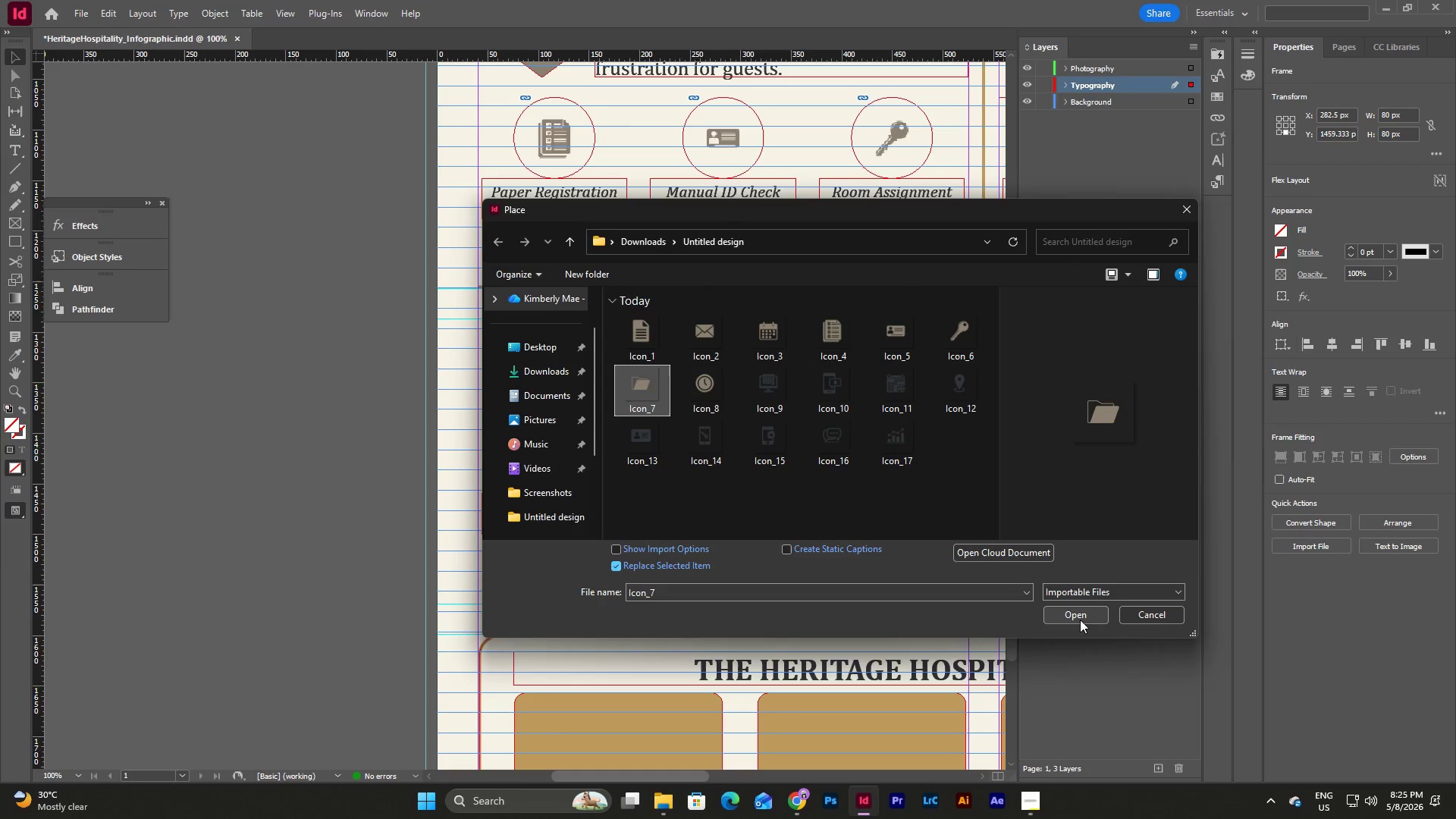 
left_click([1078, 613])
 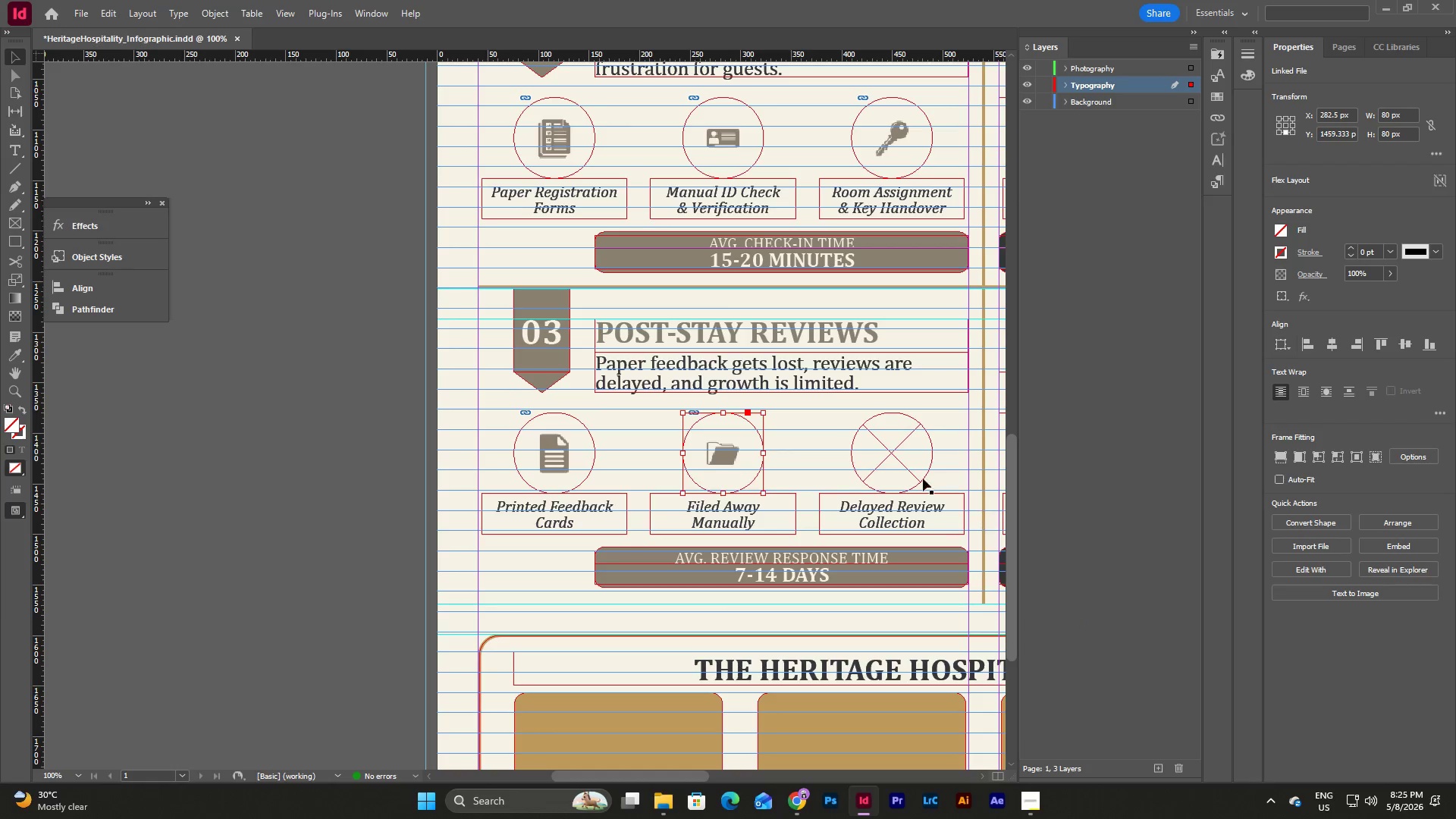 
left_click([895, 453])
 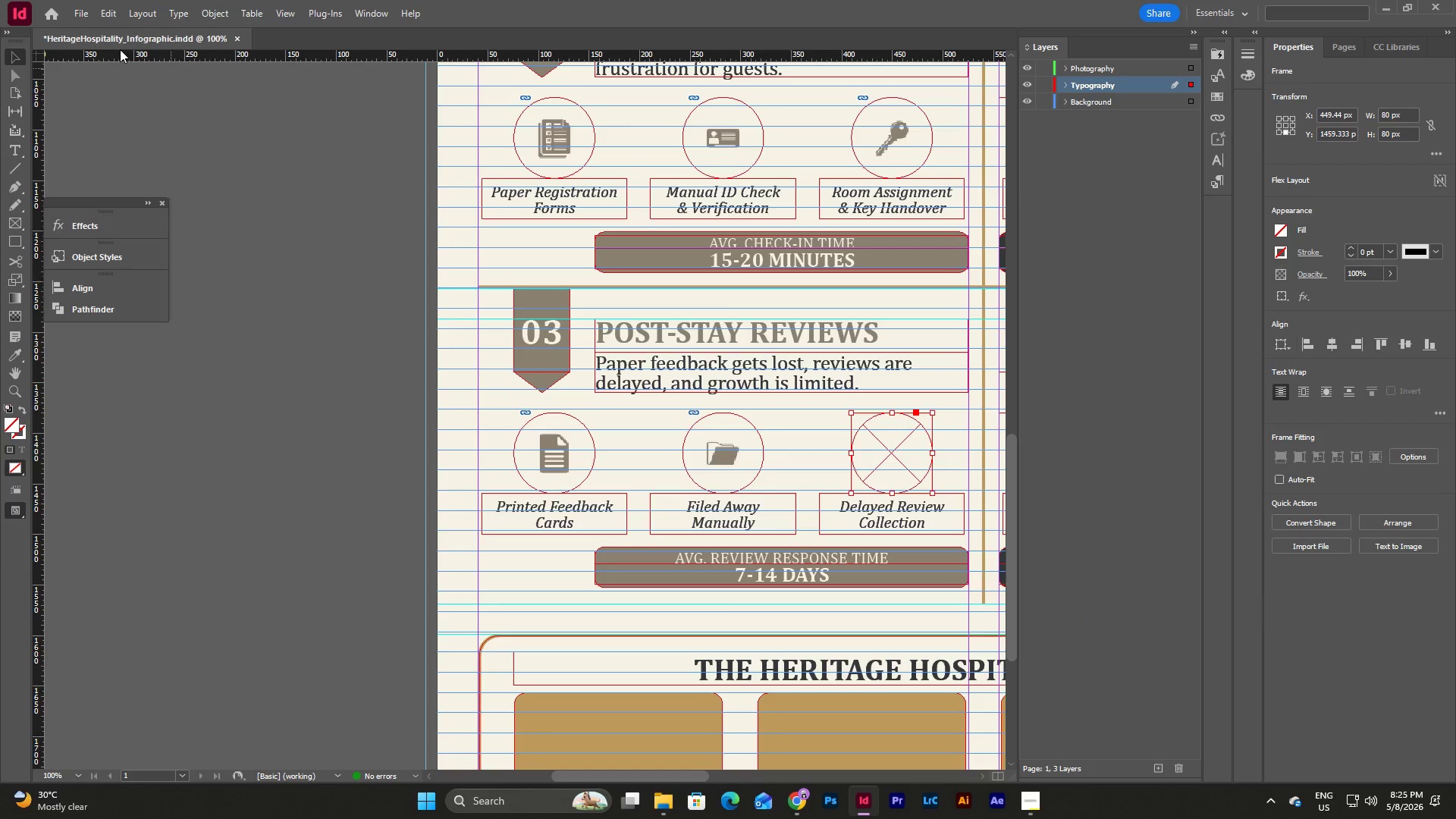 
left_click([80, 17])
 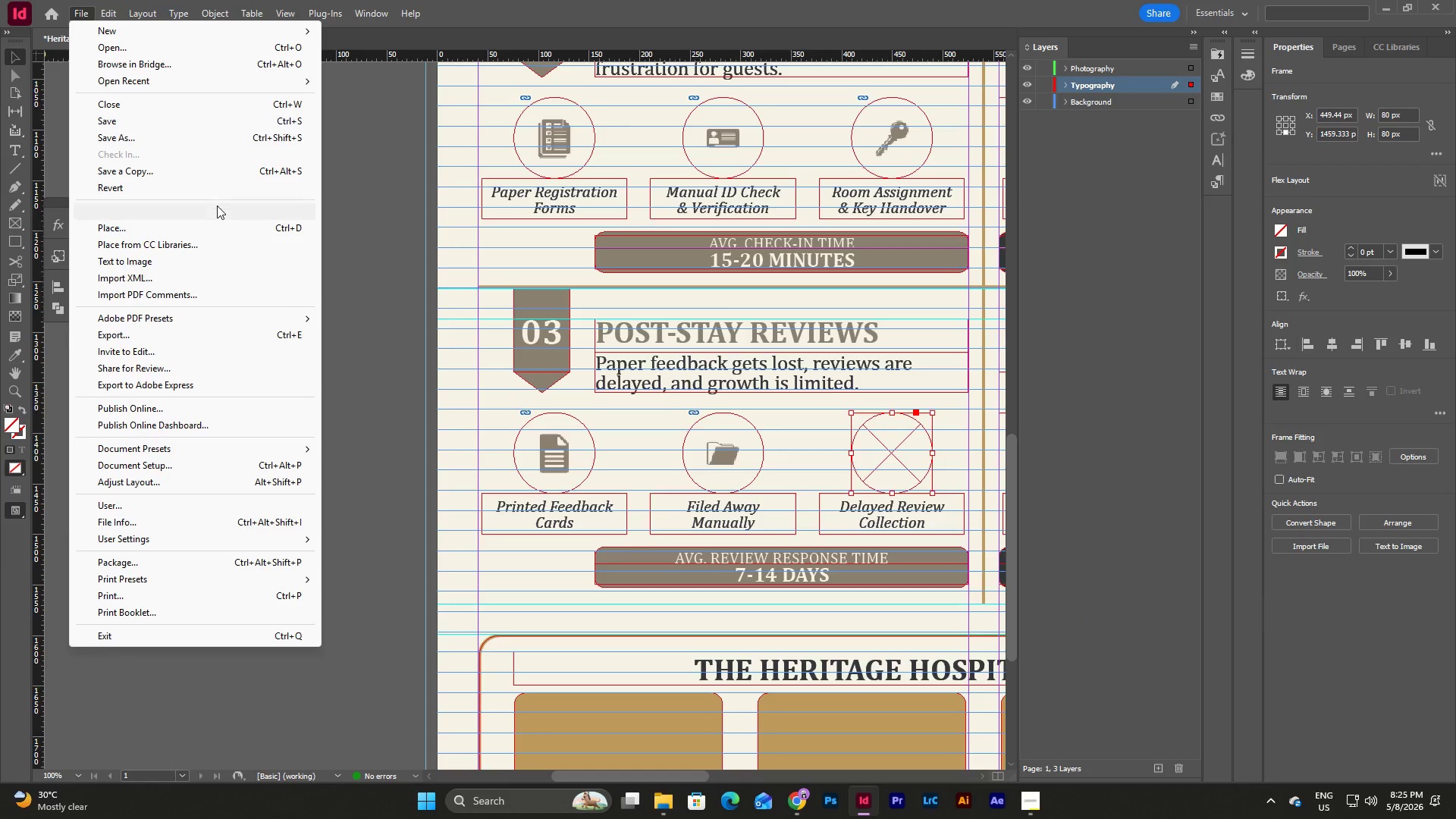 
left_click([215, 226])
 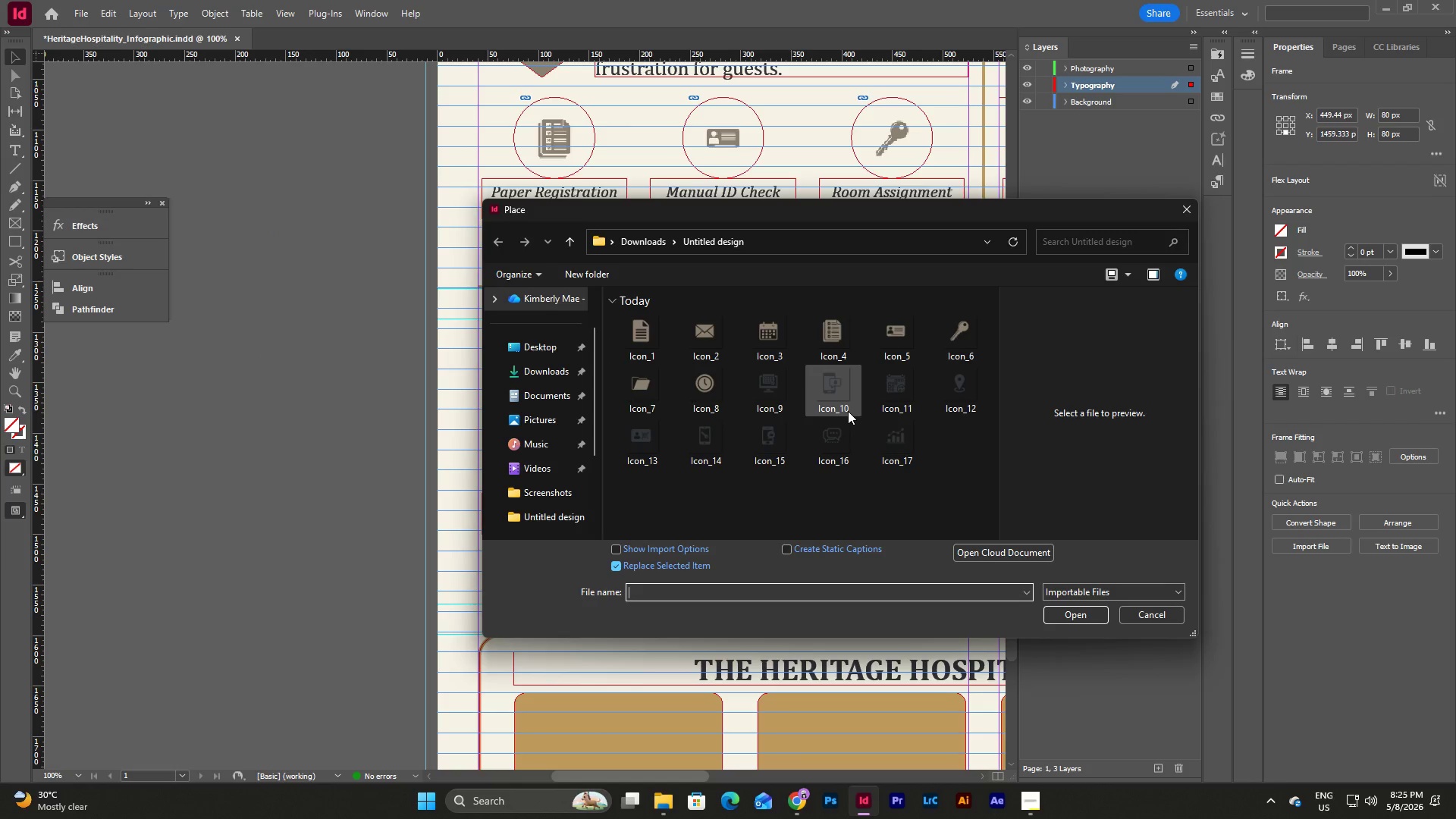 
left_click([686, 389])
 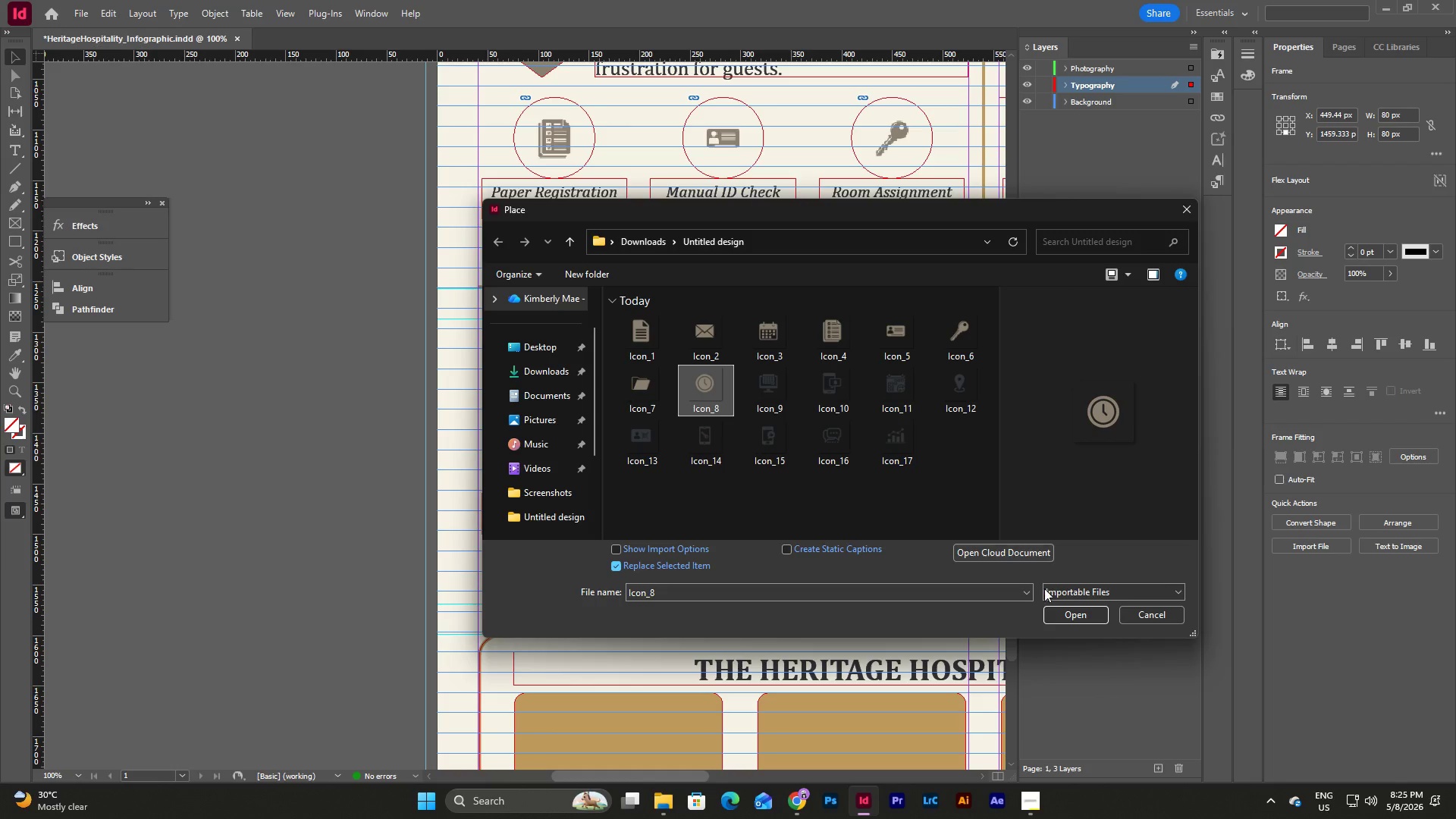 
left_click([1062, 617])
 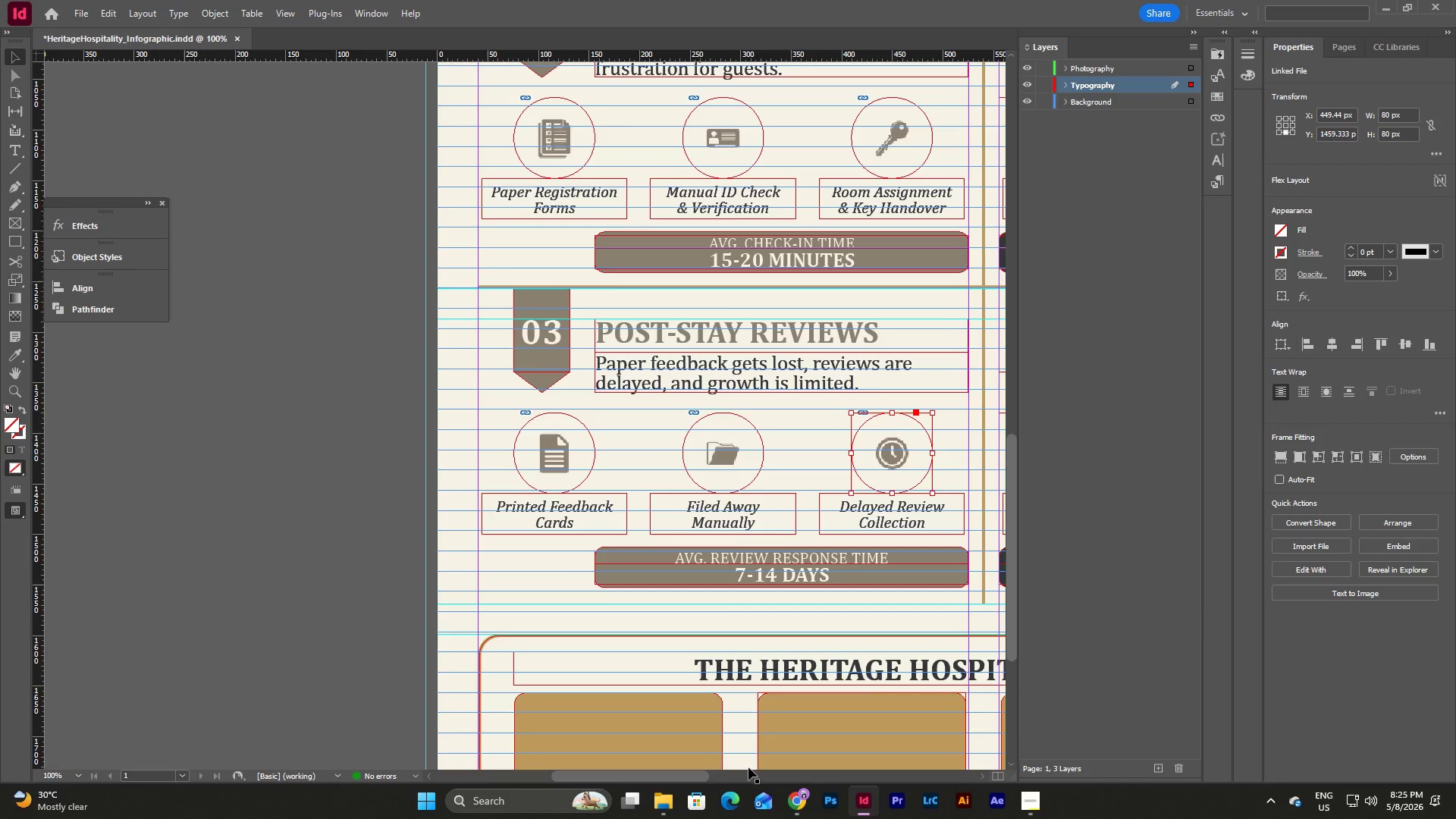 
left_click_drag(start_coordinate=[684, 774], to_coordinate=[787, 759])
 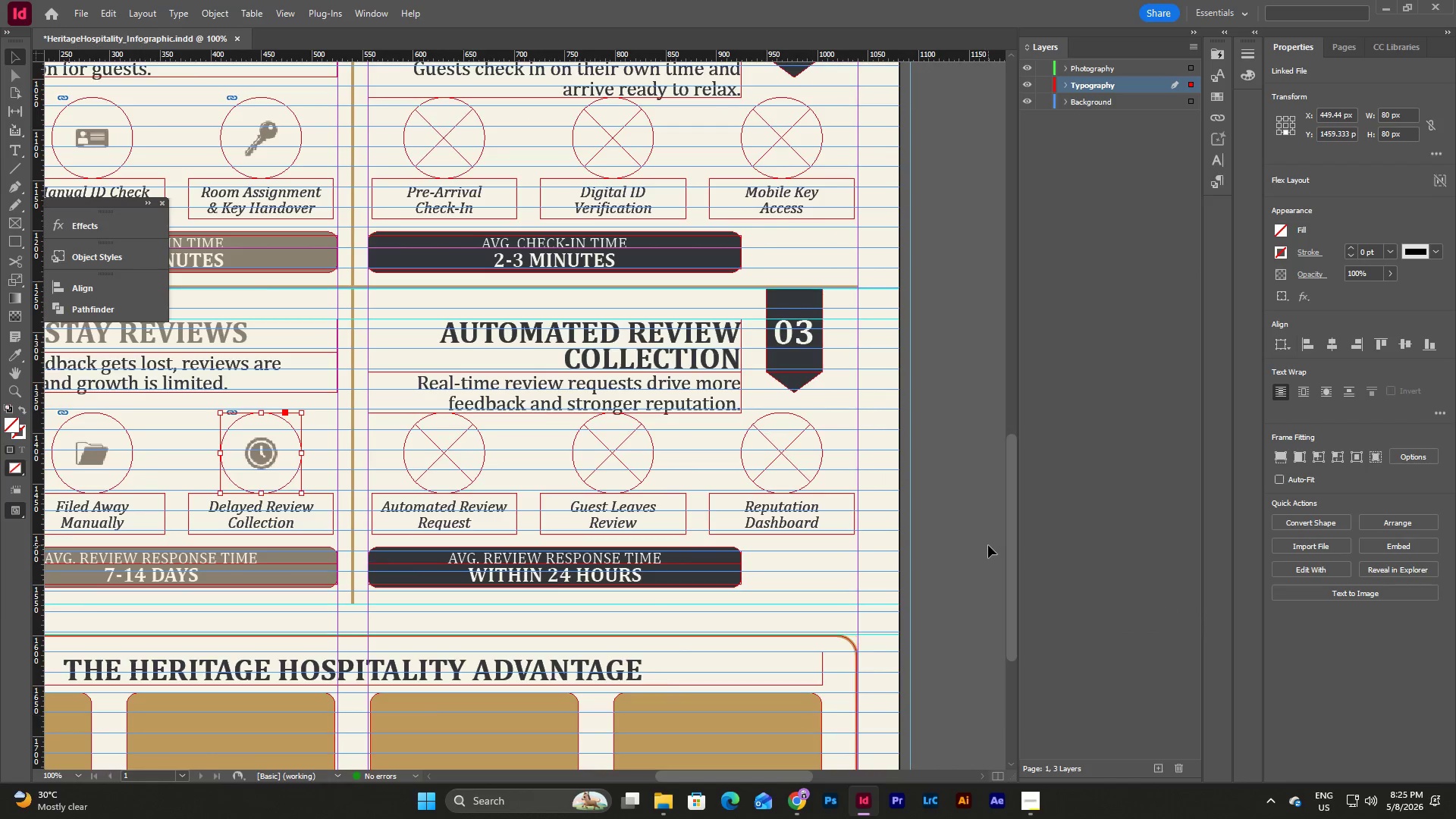 
scroll: coordinate [987, 577], scroll_direction: up, amount: 12.0
 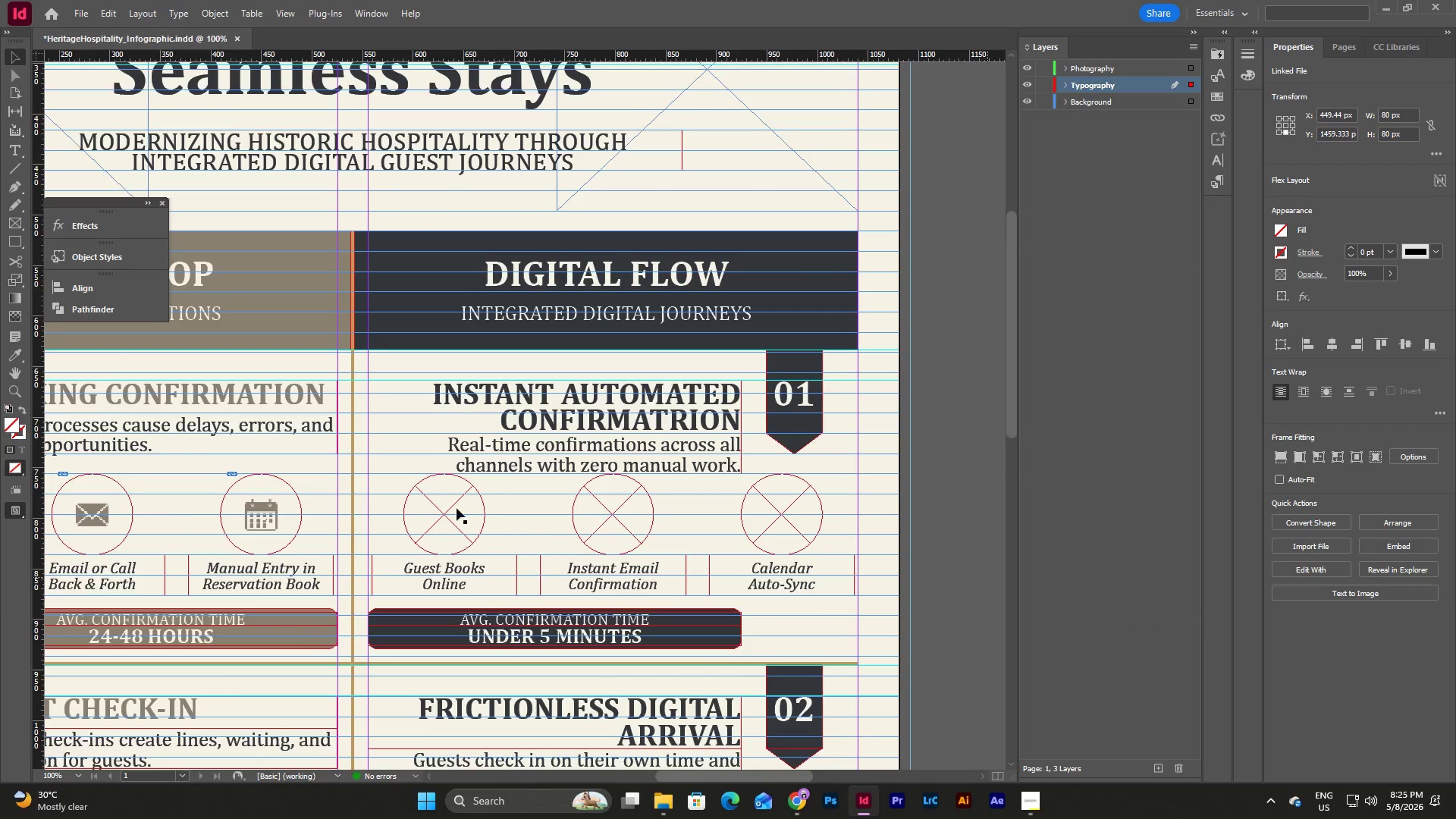 
left_click([445, 507])
 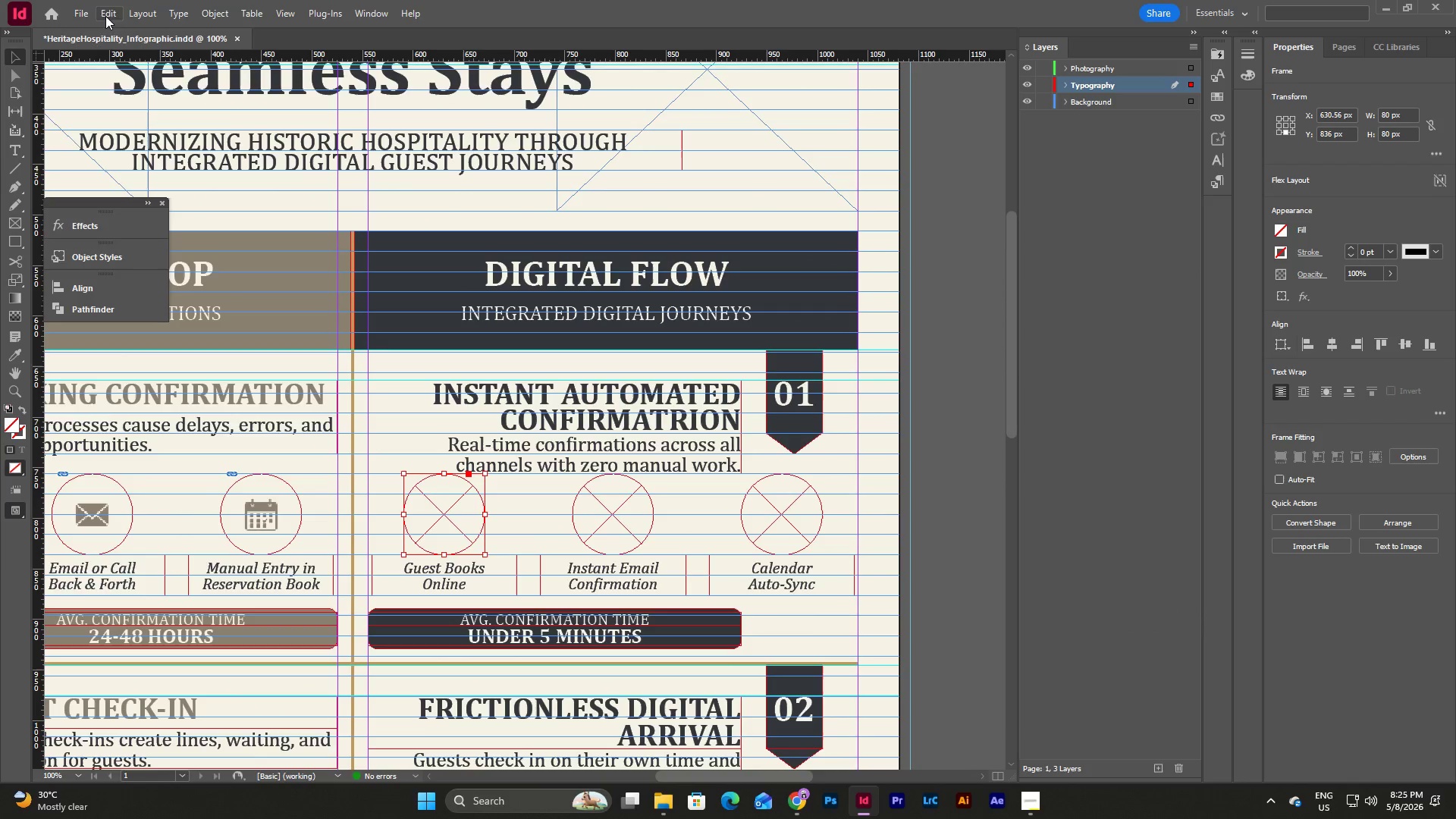 
left_click([89, 8])
 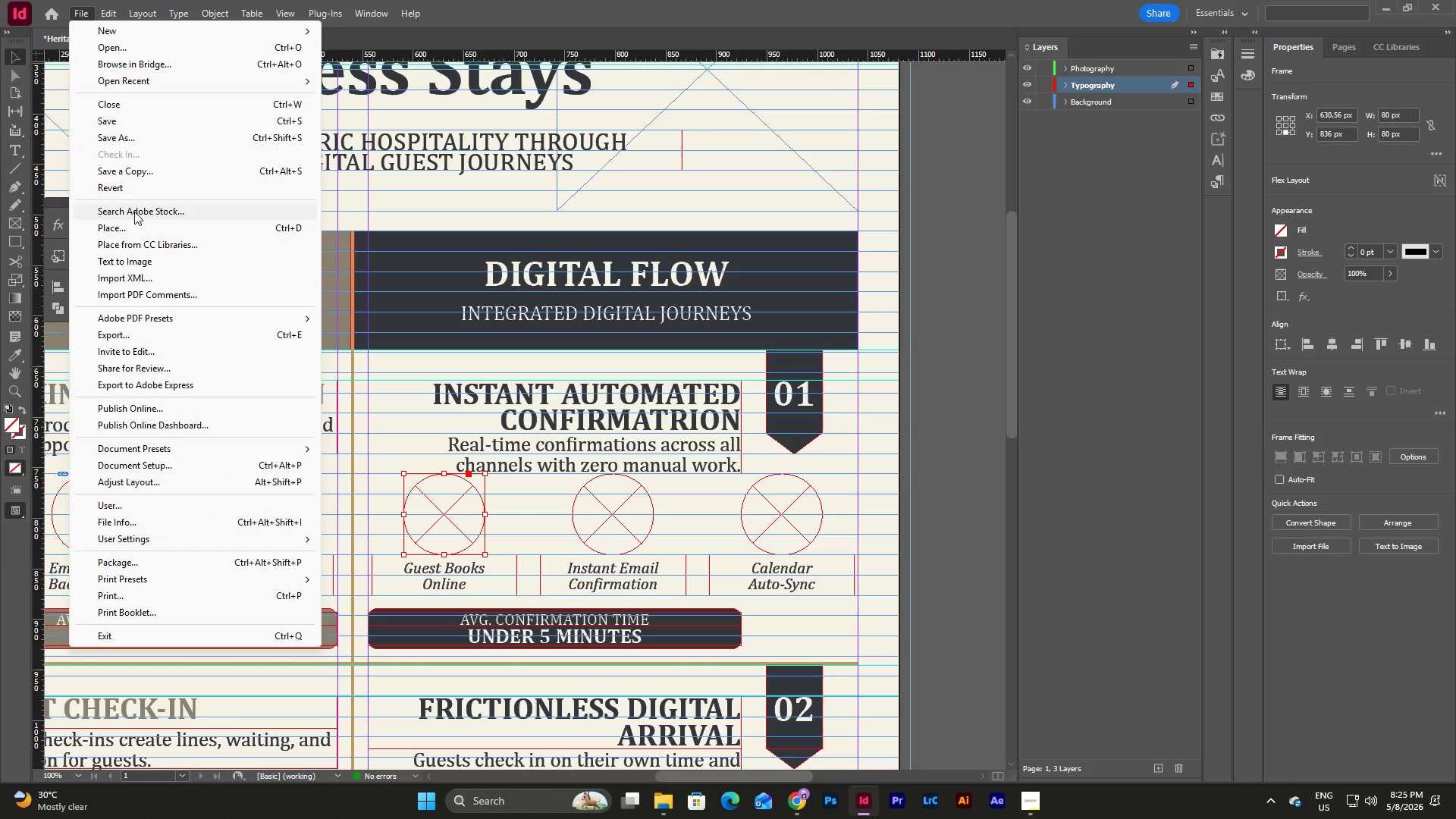 
left_click([143, 228])
 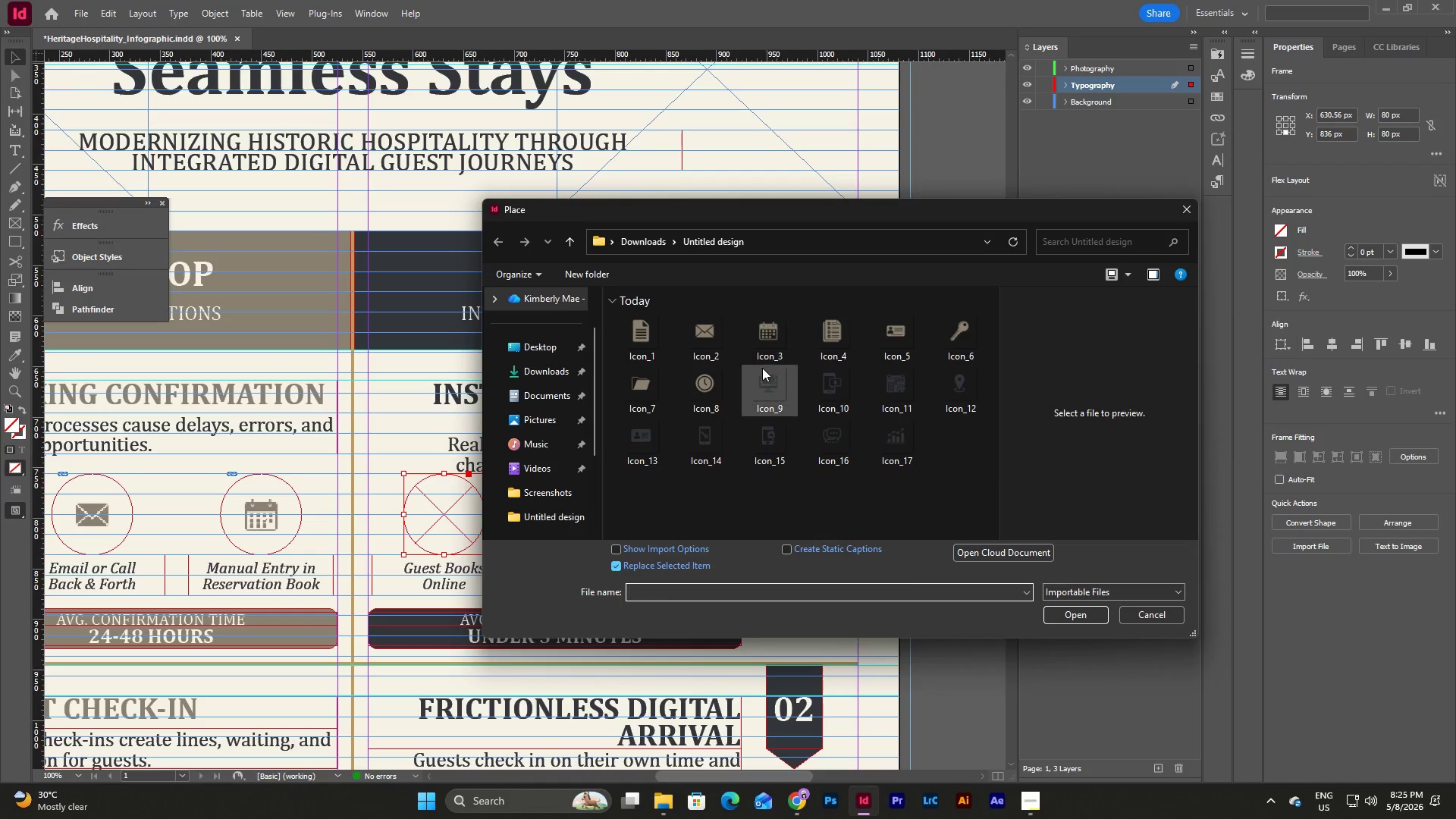 
left_click([763, 388])
 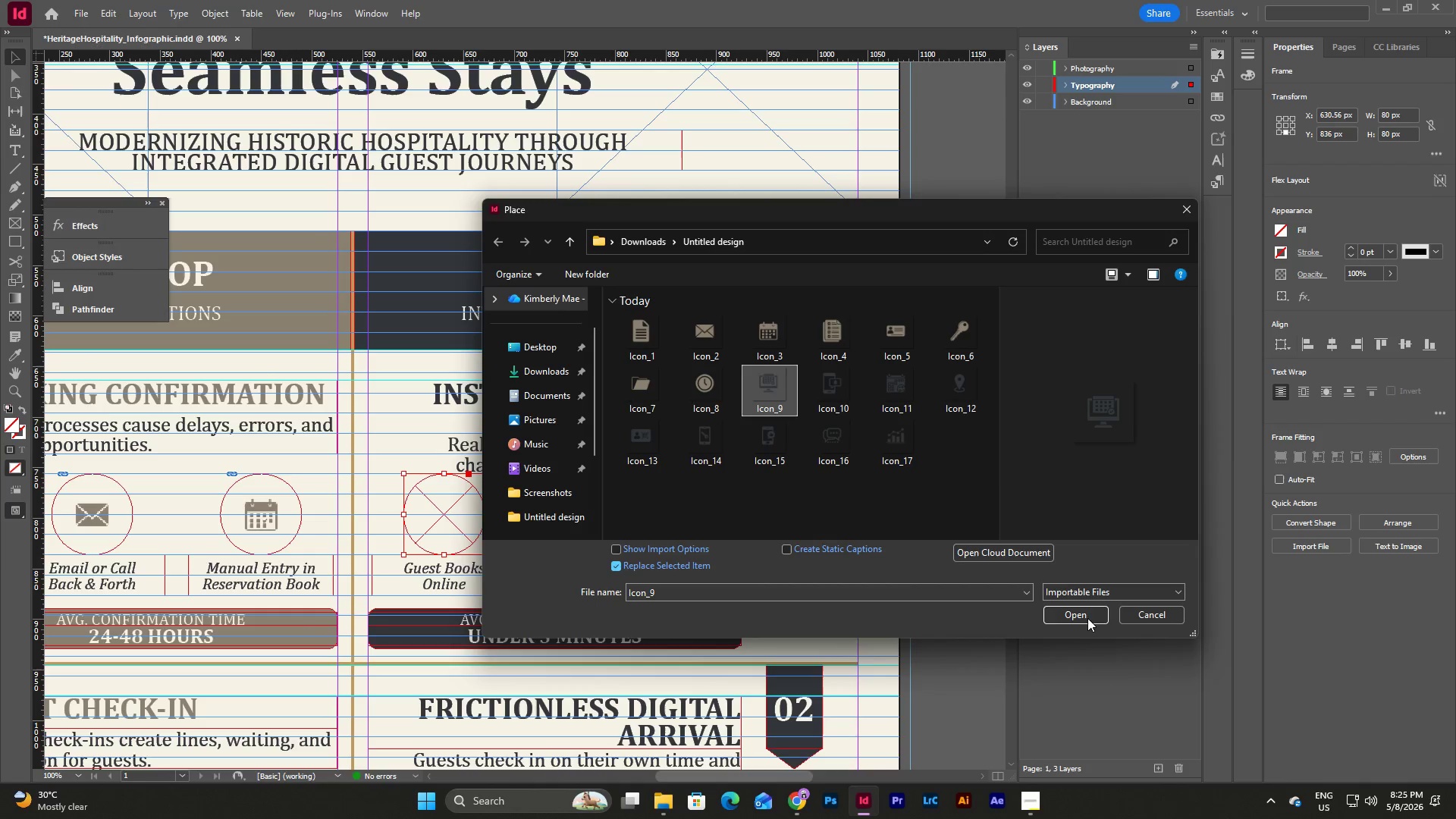 
left_click([1086, 617])
 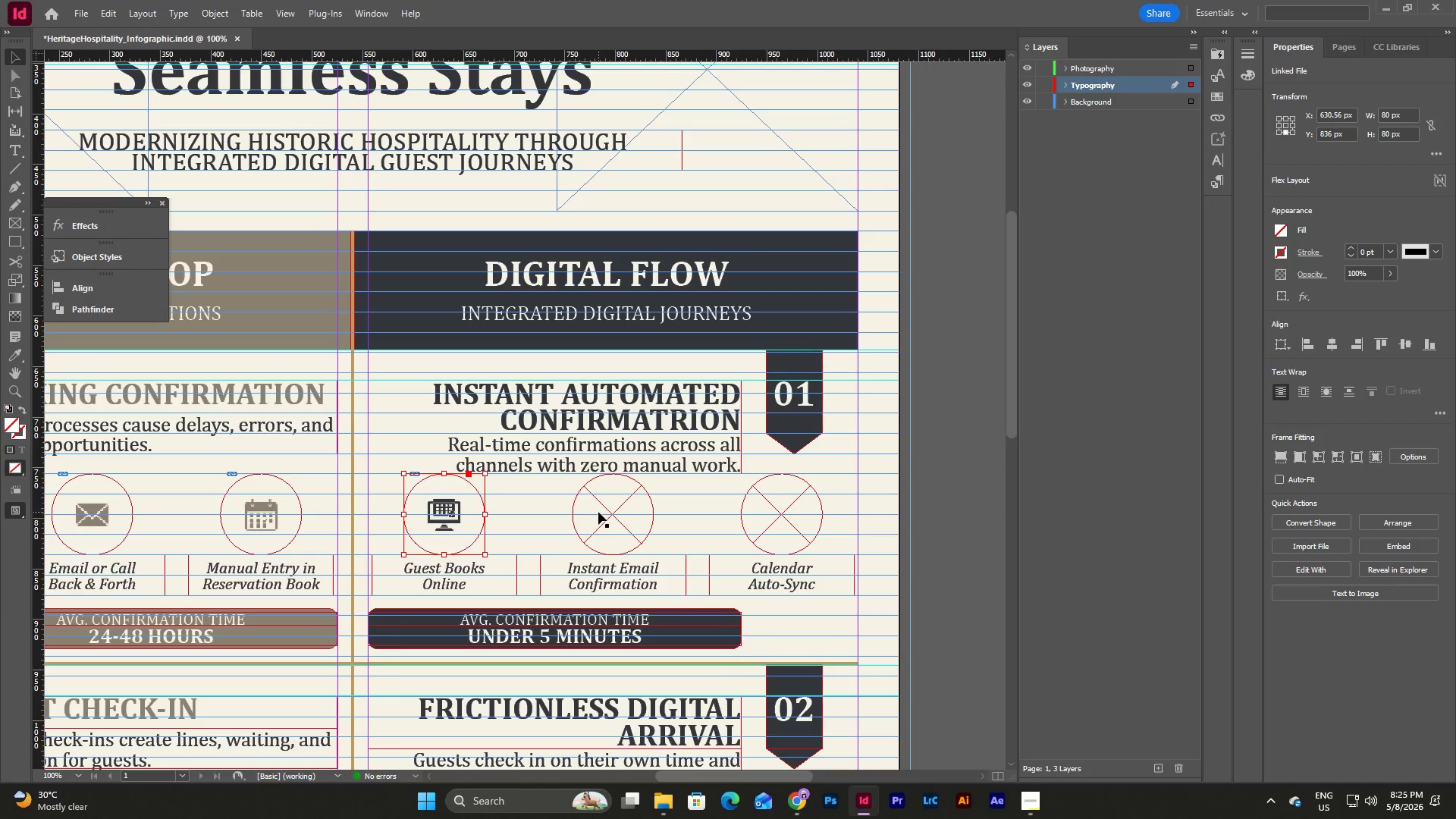 
left_click([606, 511])
 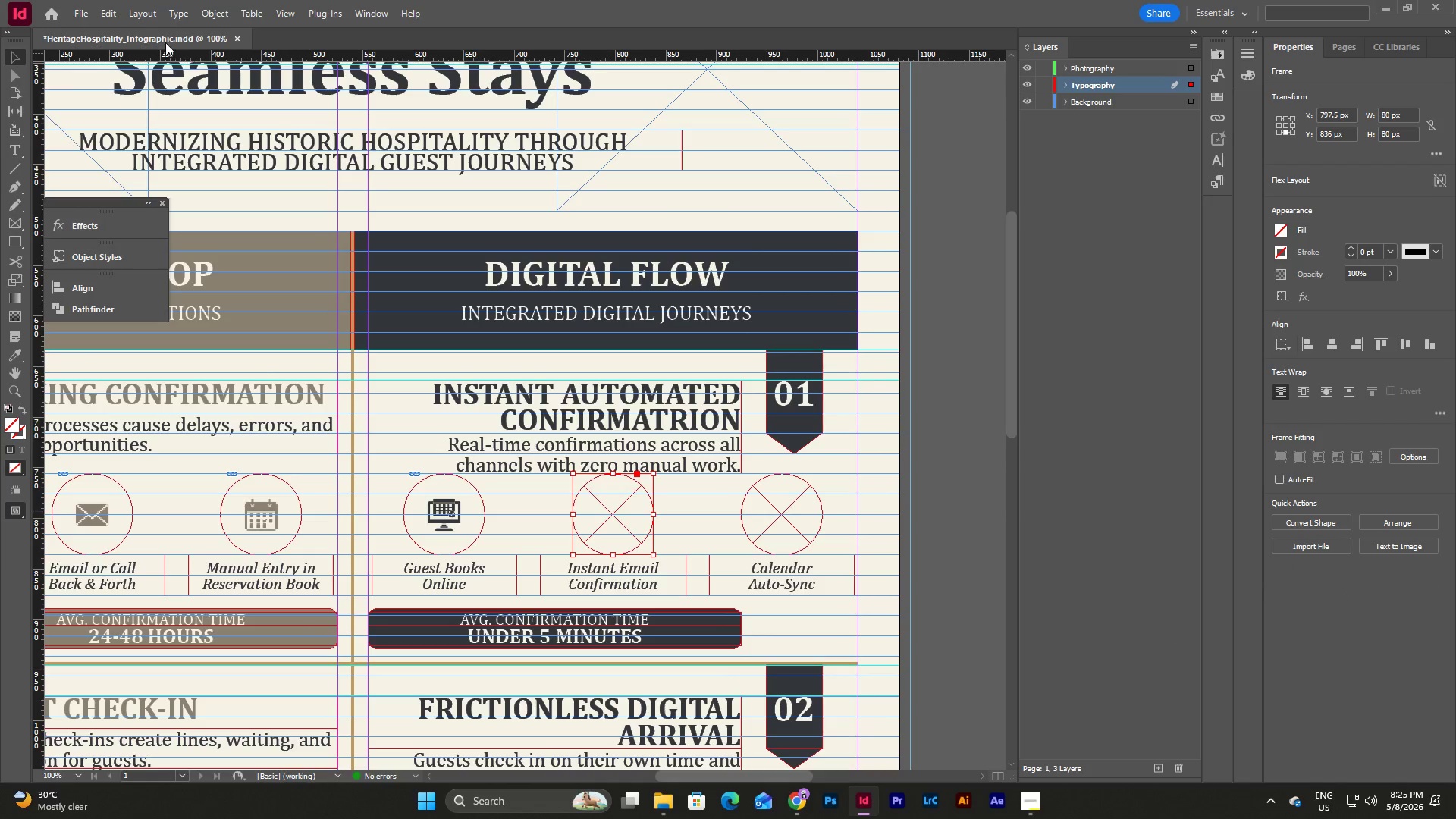 
left_click([75, 6])
 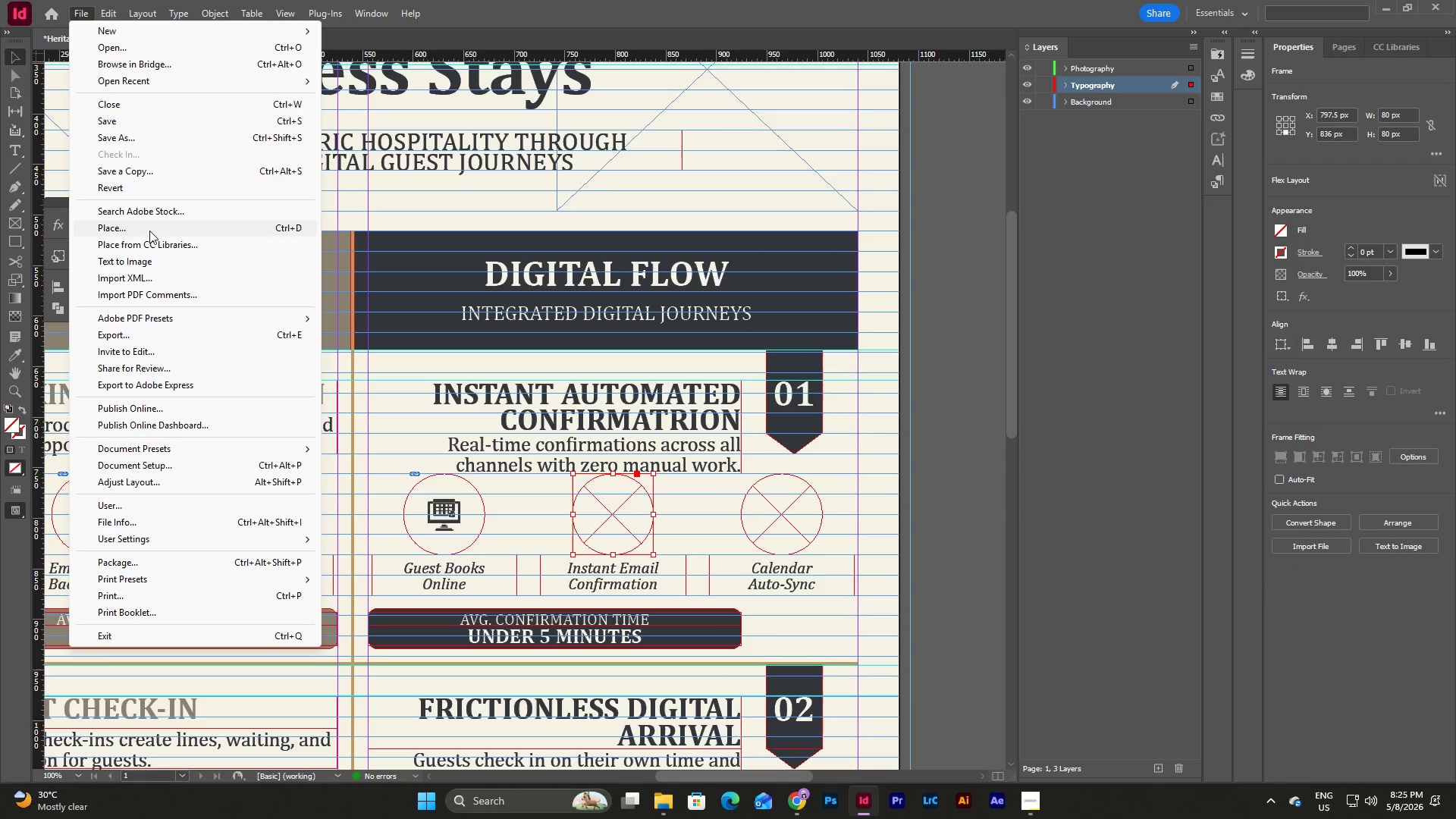 
left_click([149, 231])
 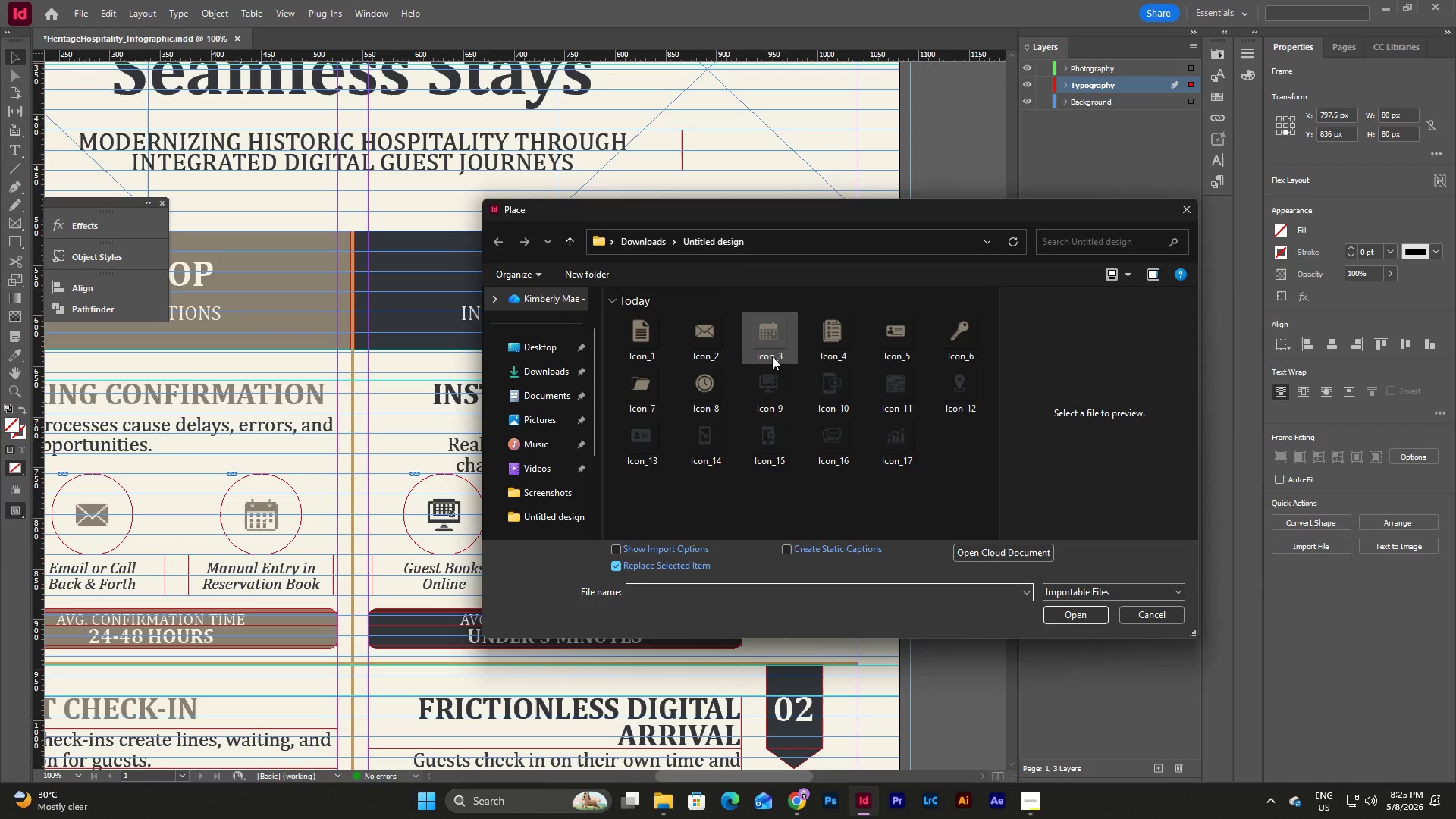 
left_click([824, 384])
 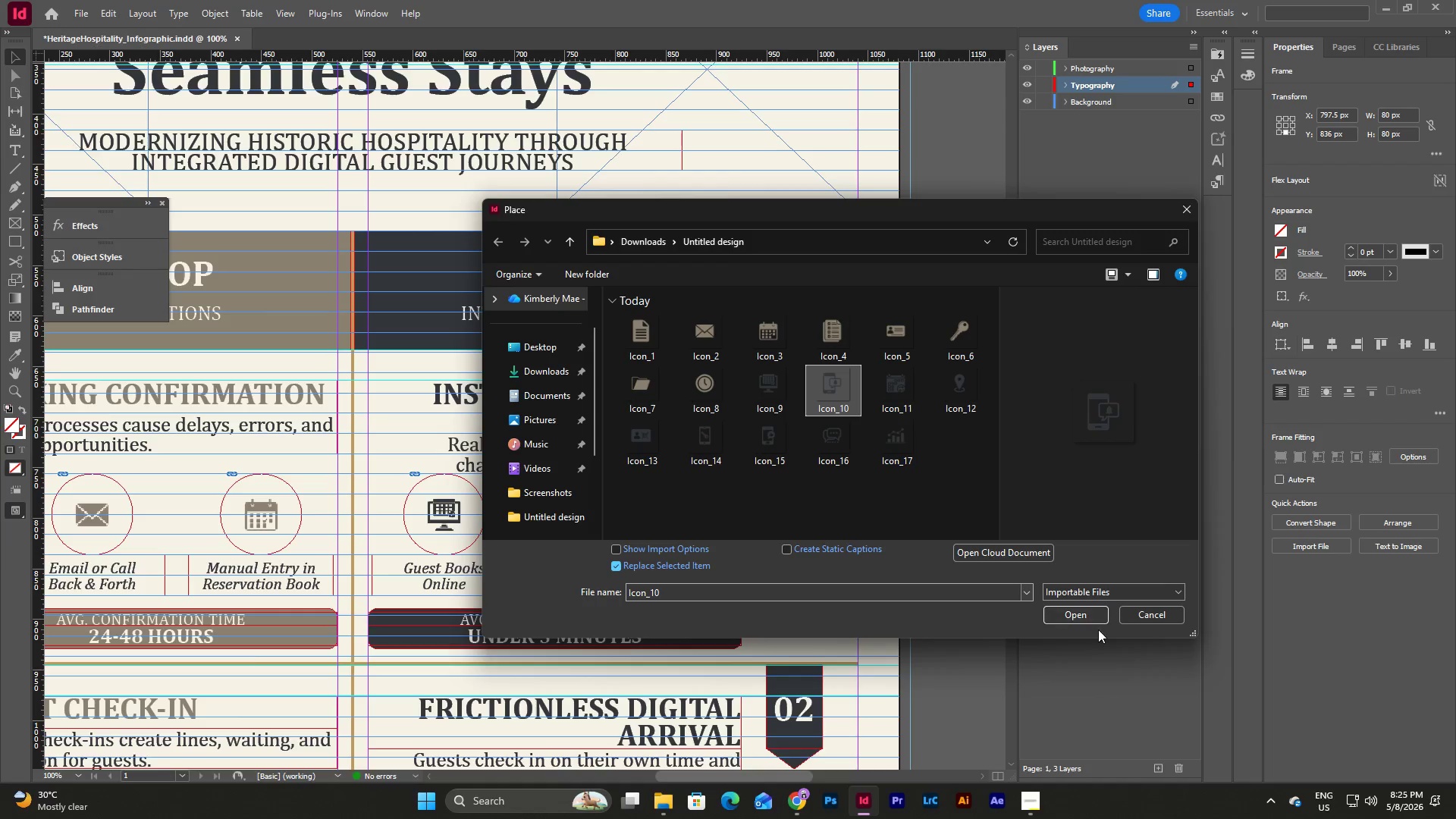 
left_click([1093, 614])
 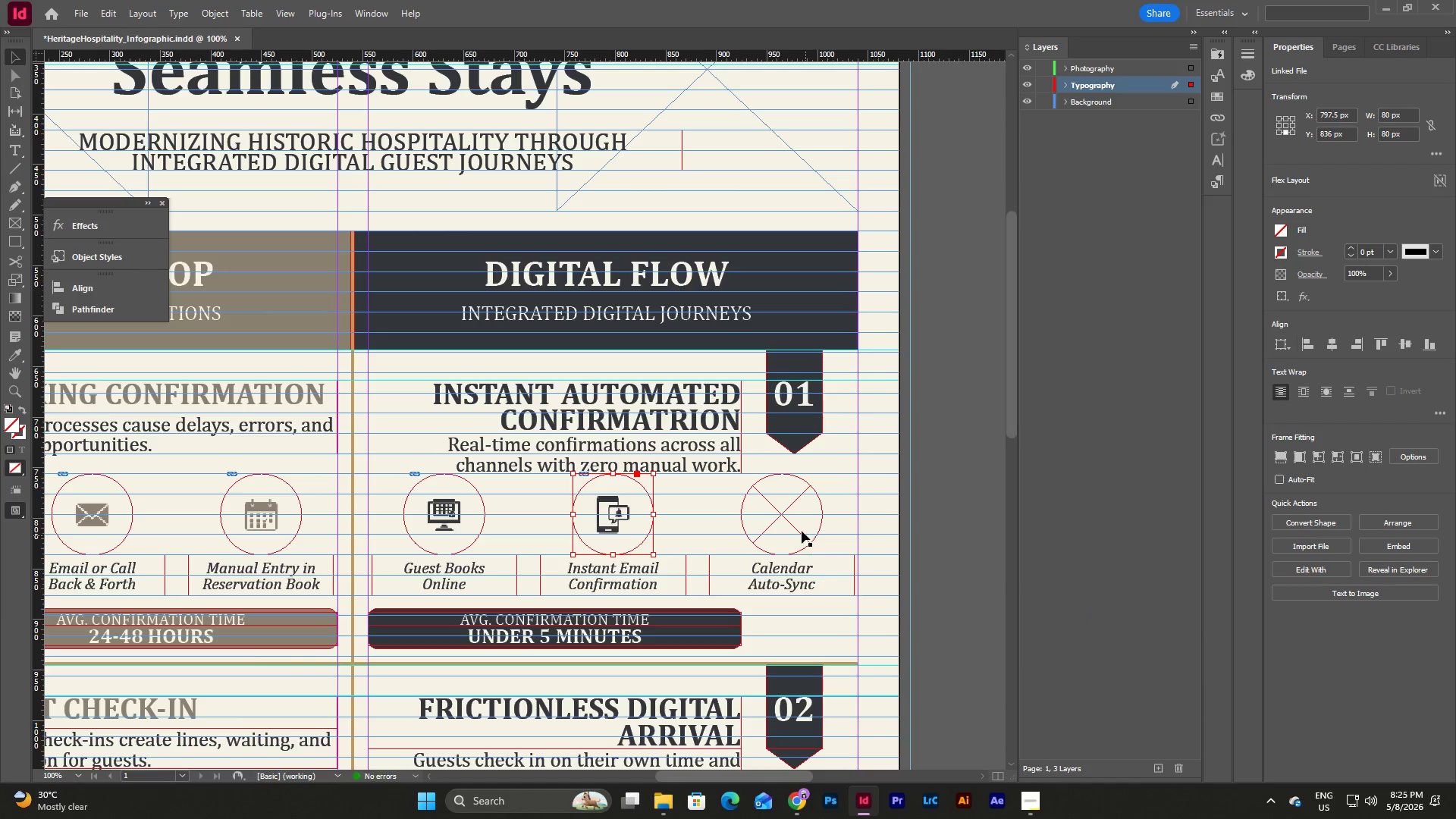 
left_click([780, 515])
 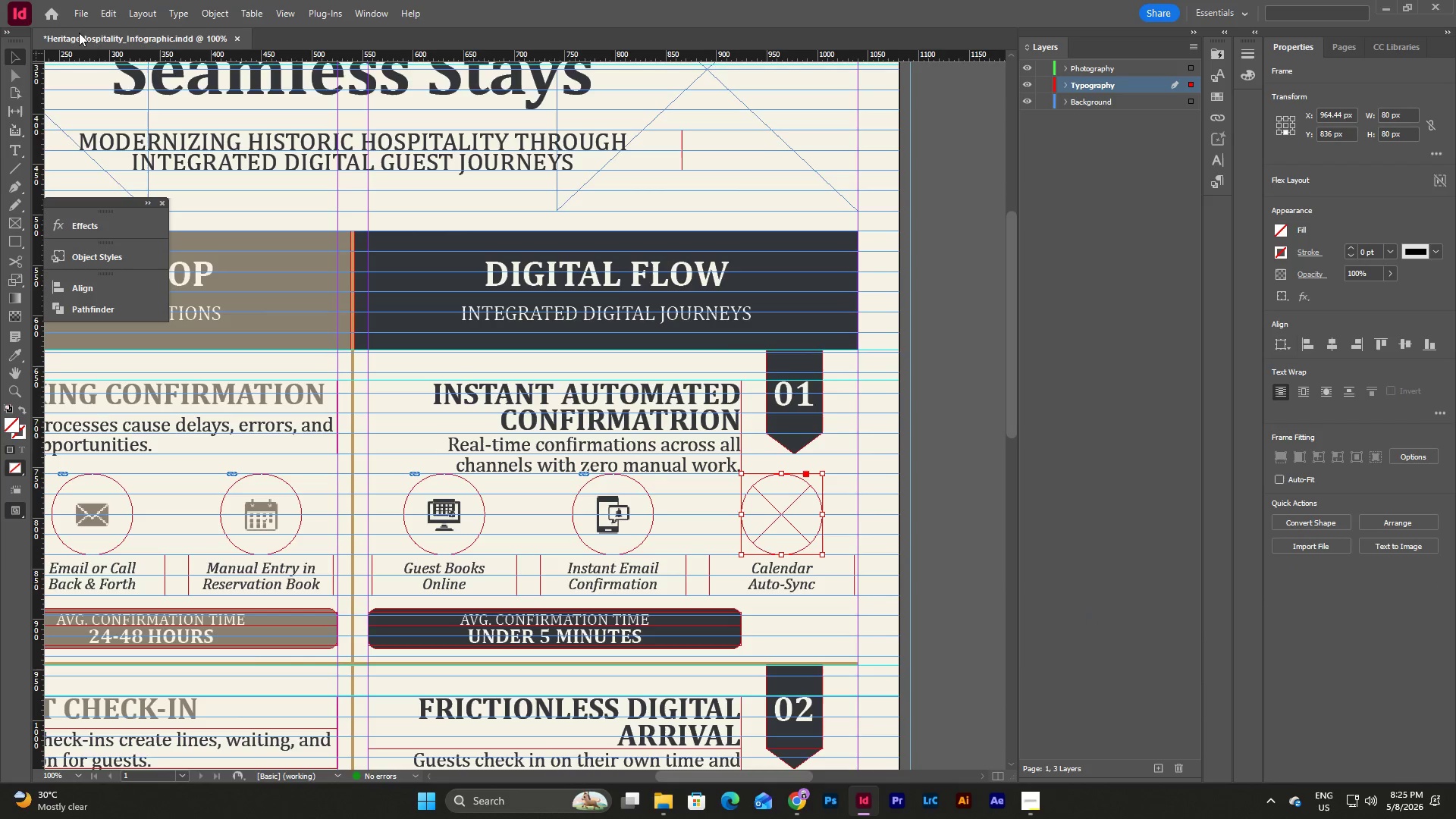 
left_click([78, 14])
 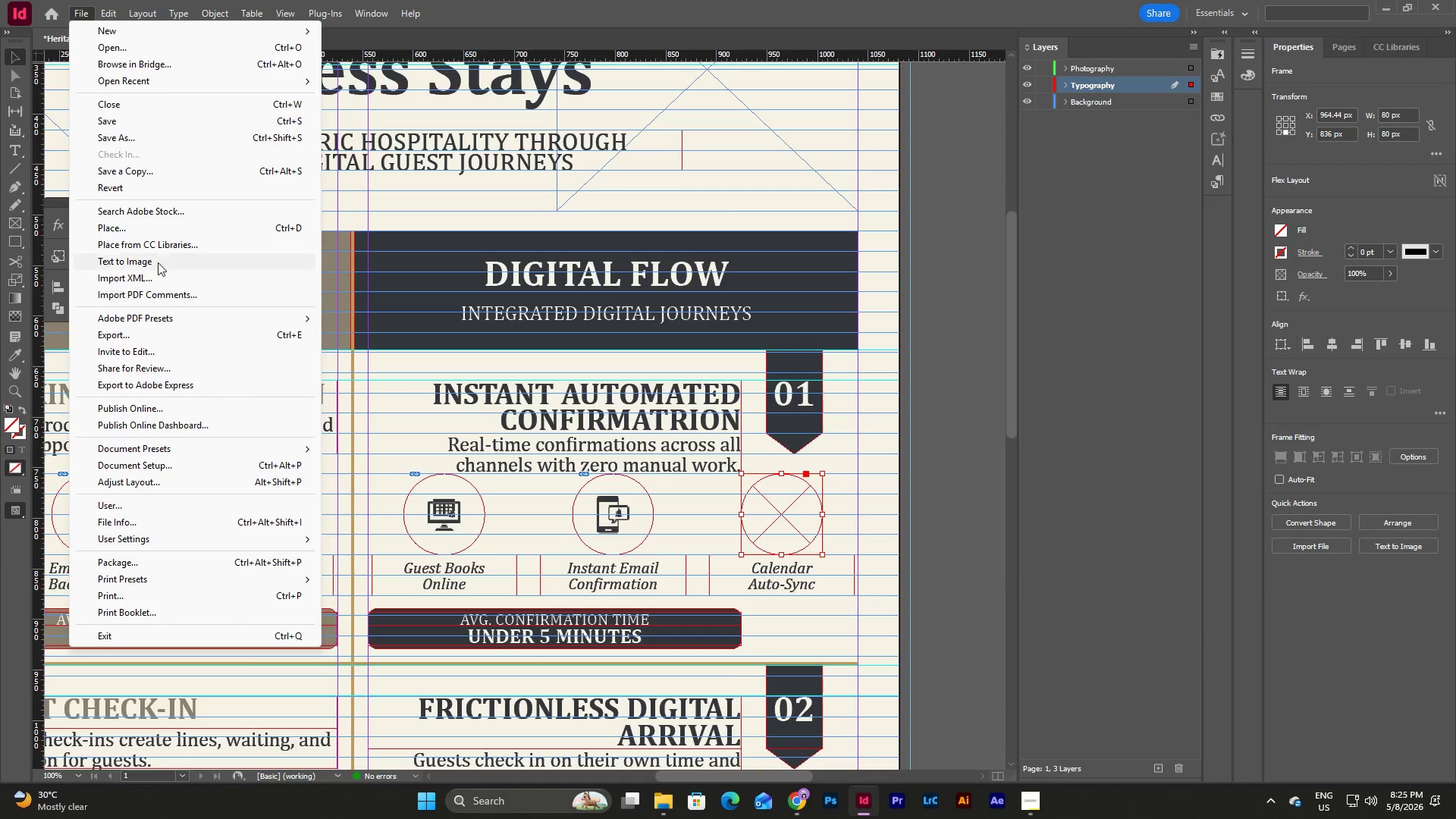 
left_click([163, 231])
 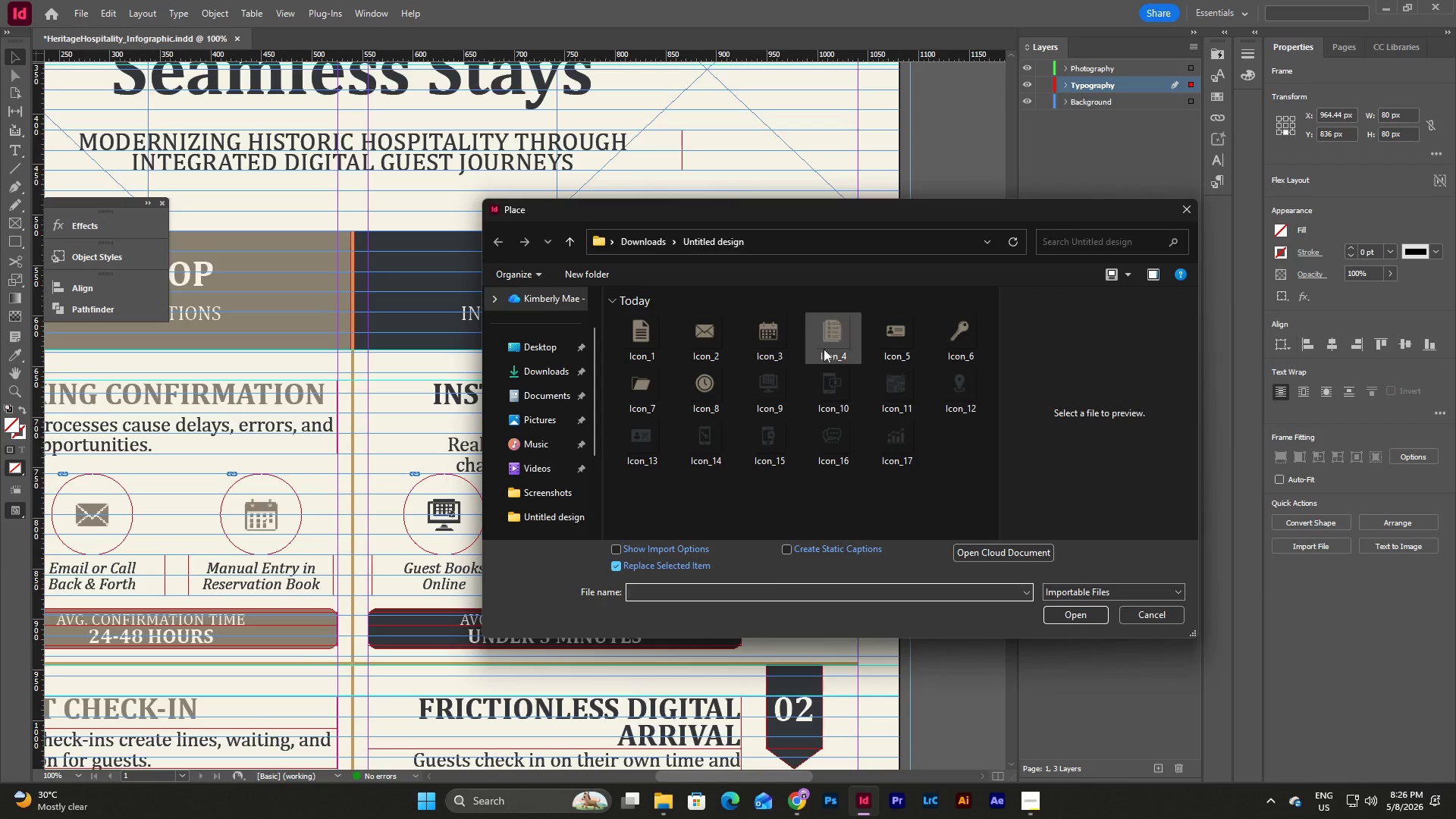 
left_click([896, 380])
 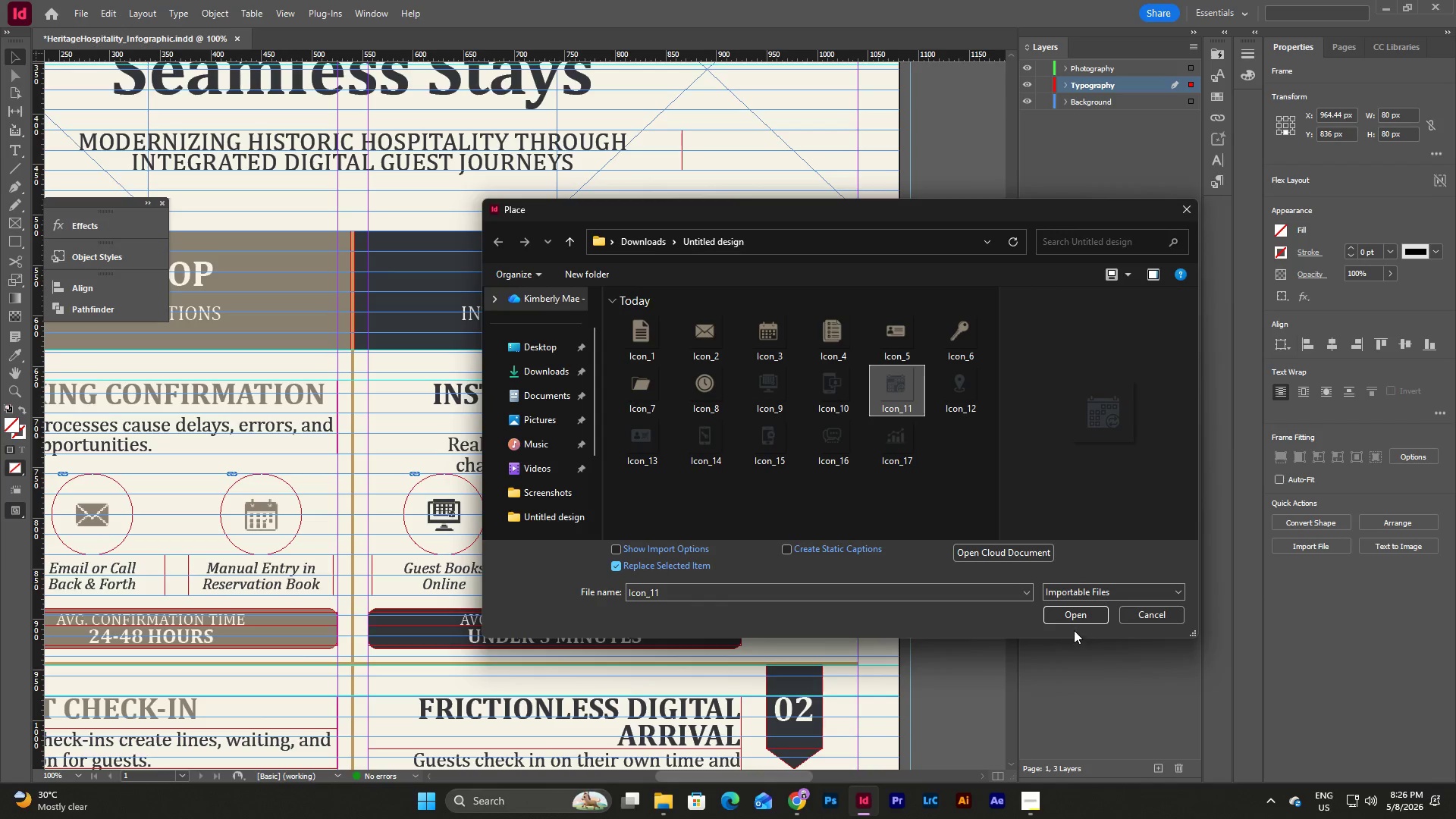 
left_click([1075, 615])
 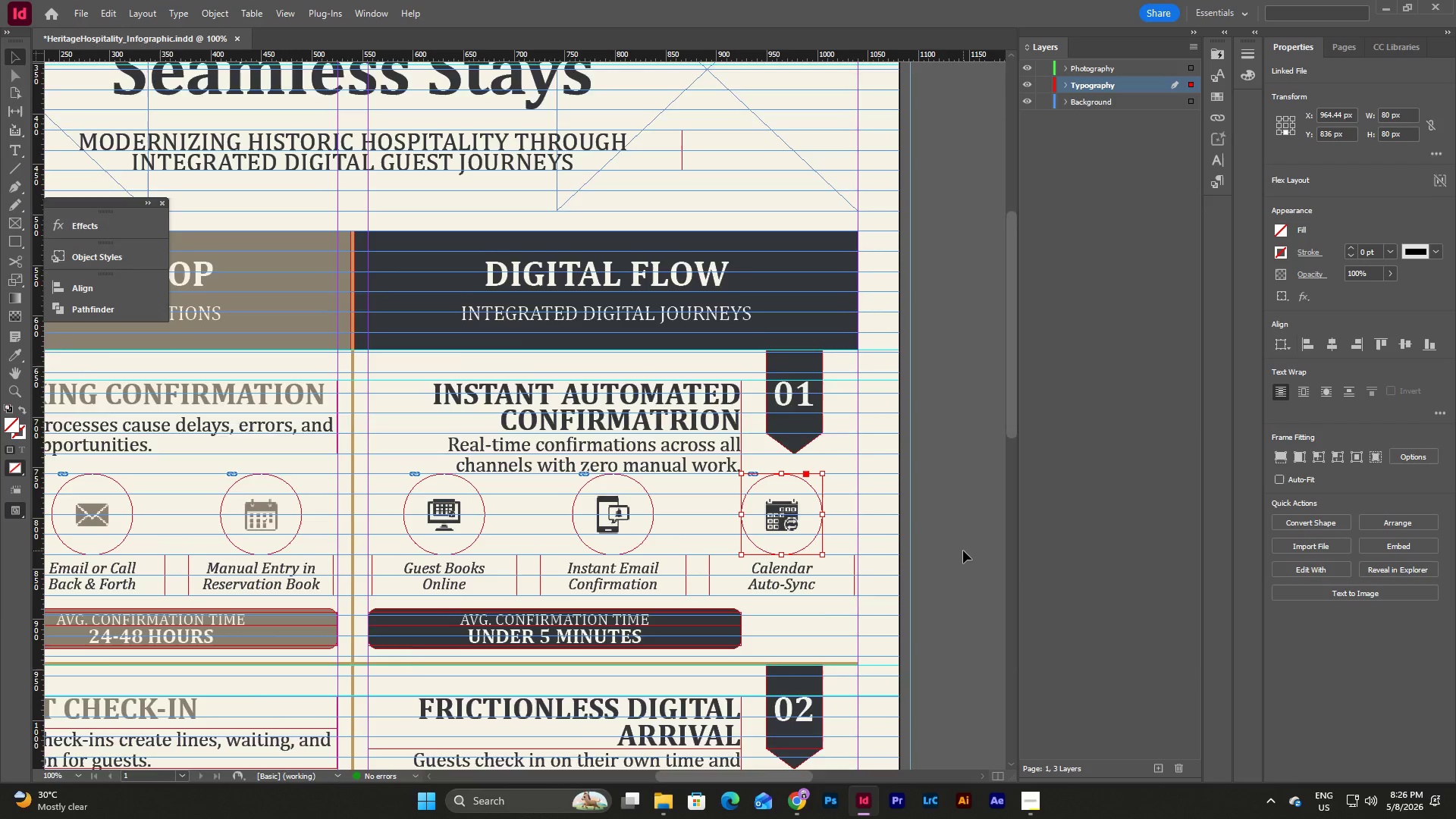 
scroll: coordinate [963, 551], scroll_direction: down, amount: 4.0
 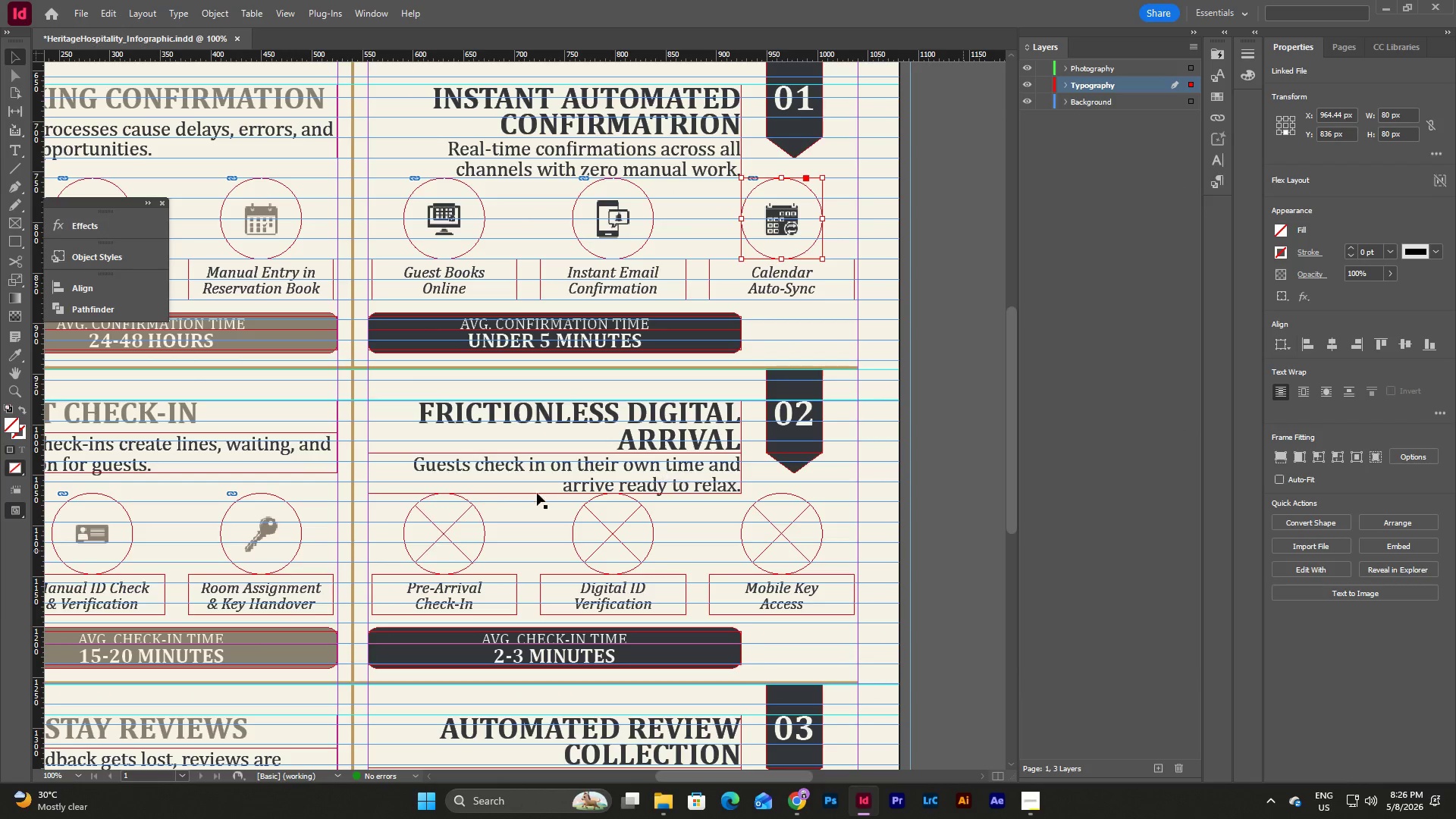 
left_click([448, 529])
 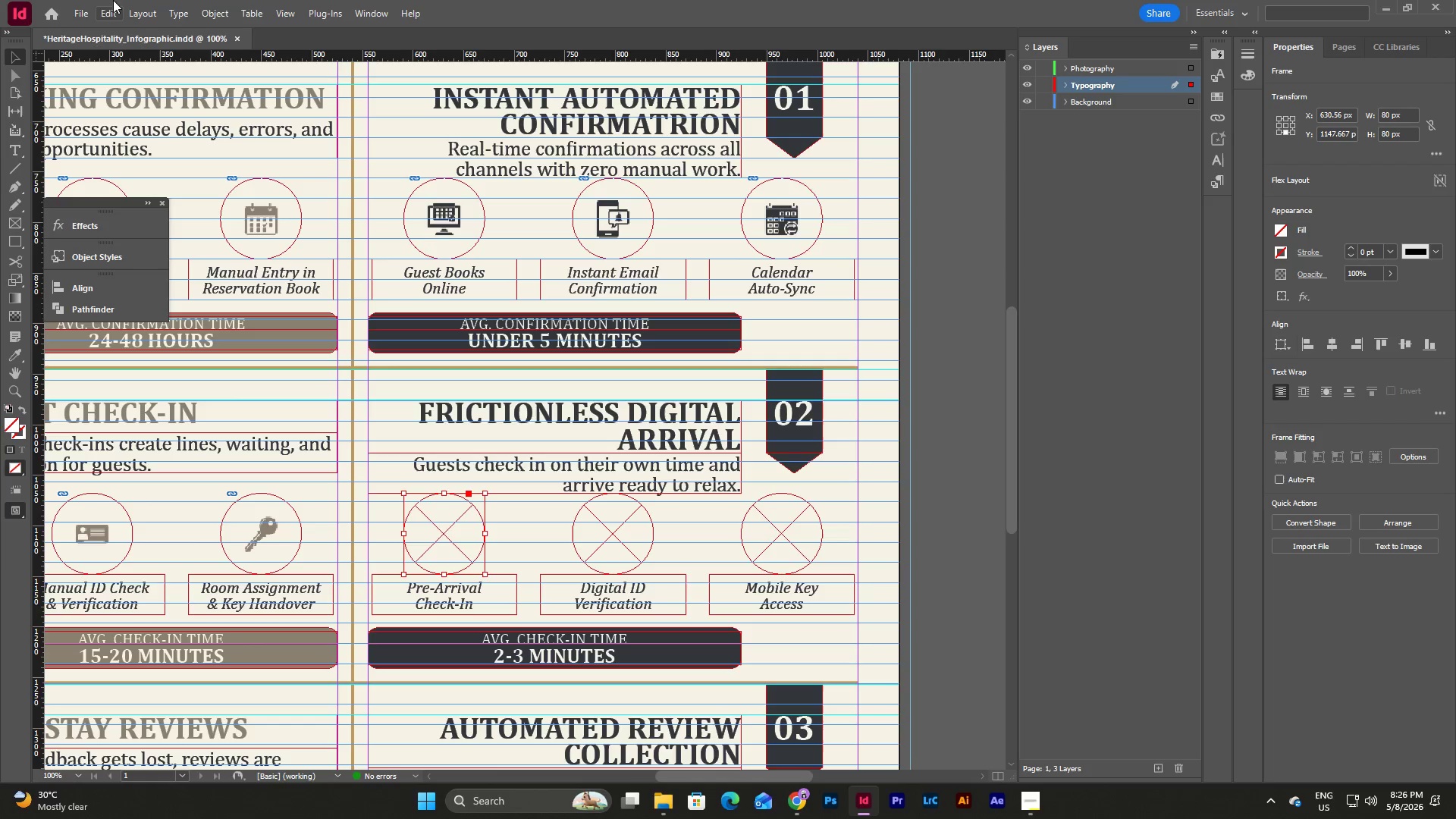 
left_click([82, 2])
 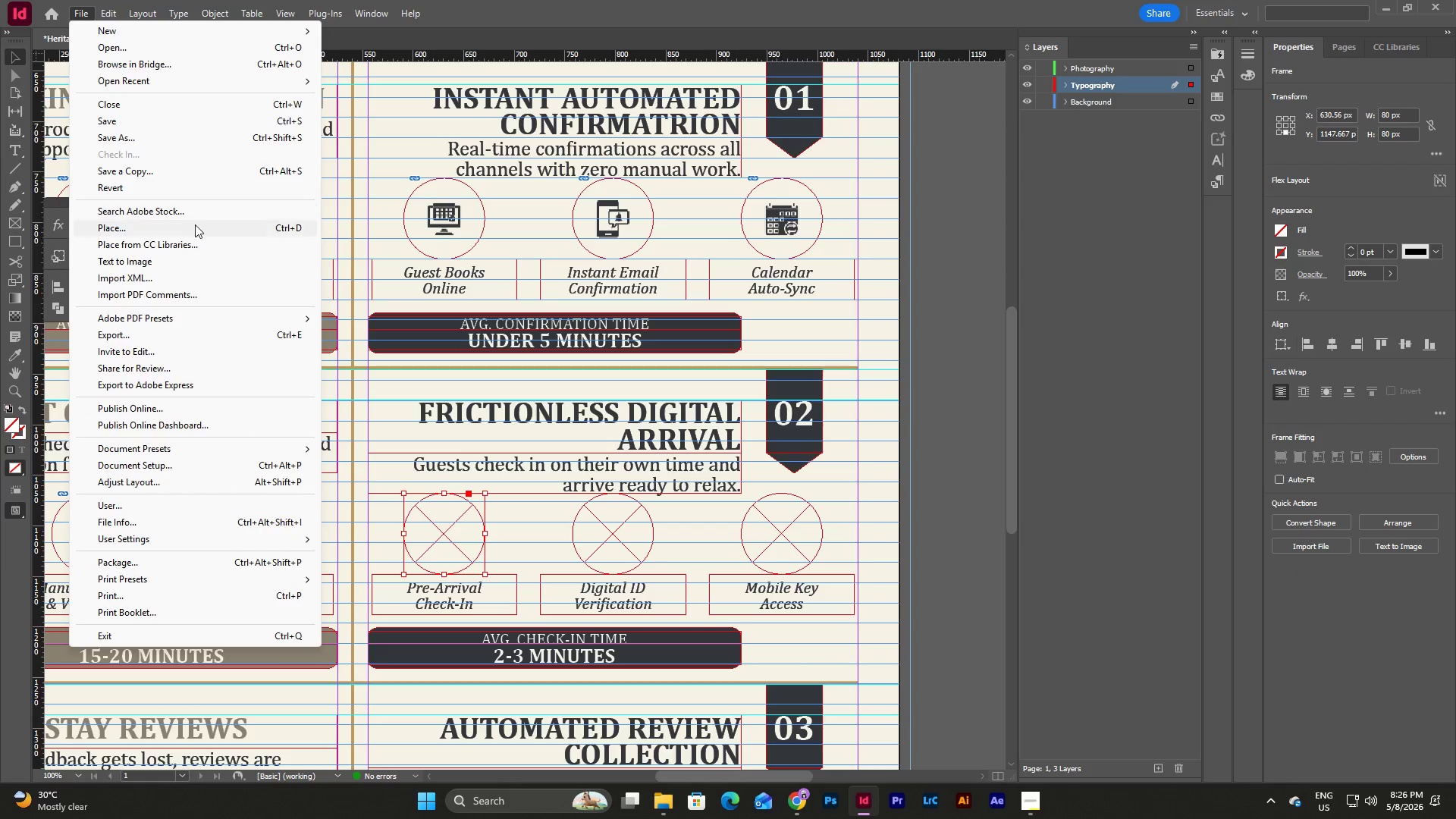 
left_click([193, 231])
 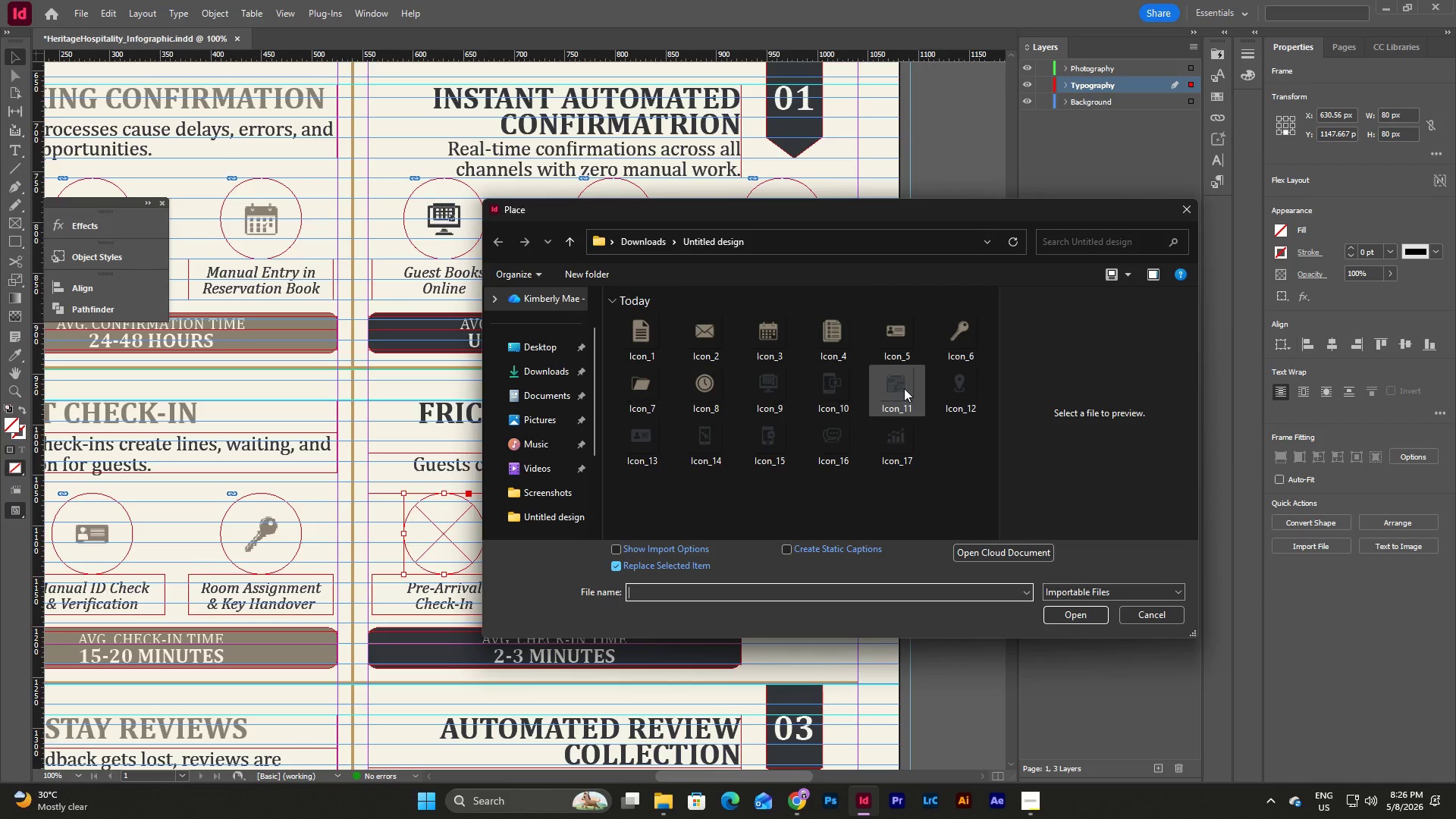 
left_click([962, 391])
 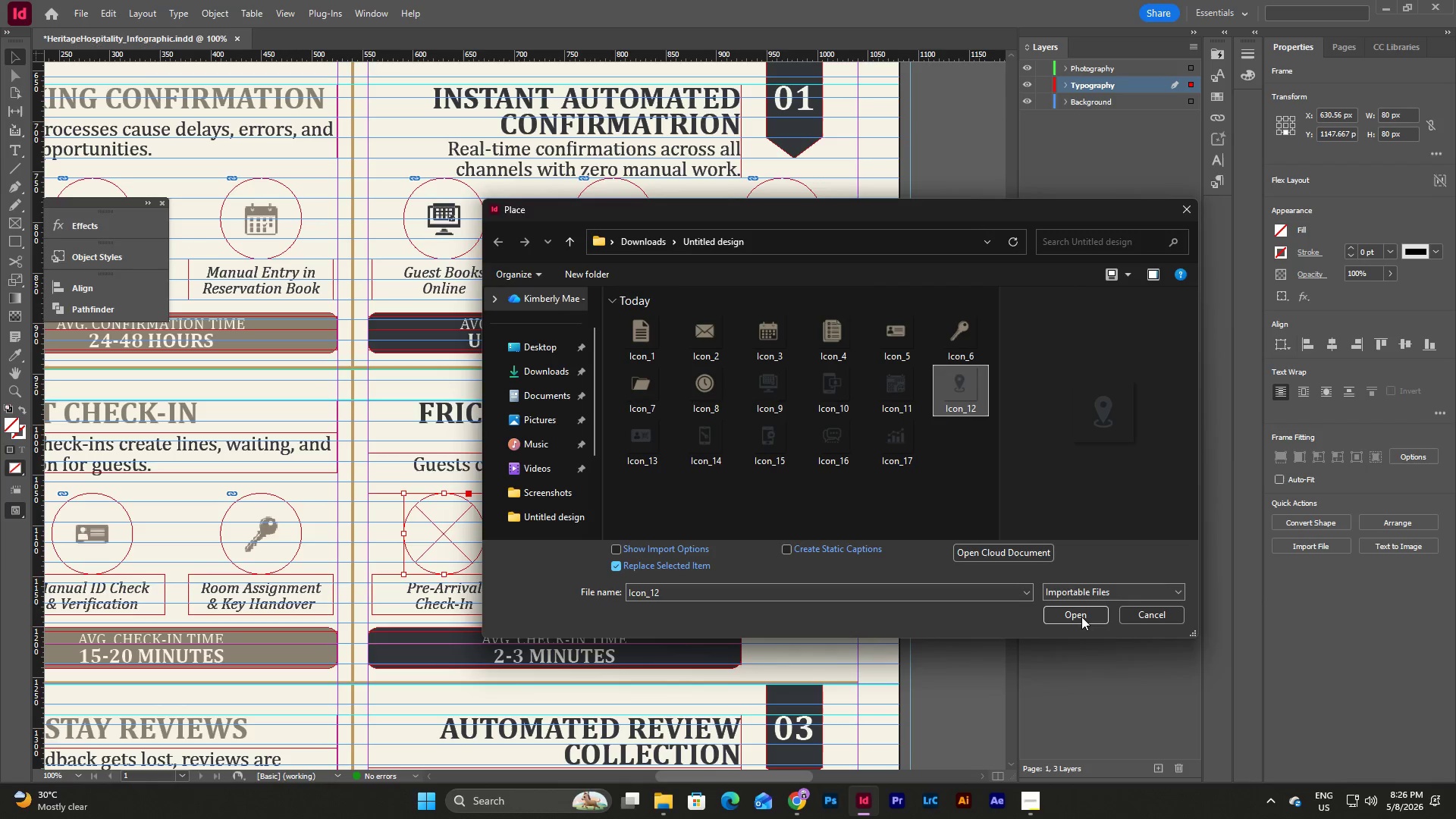 
left_click([1081, 617])
 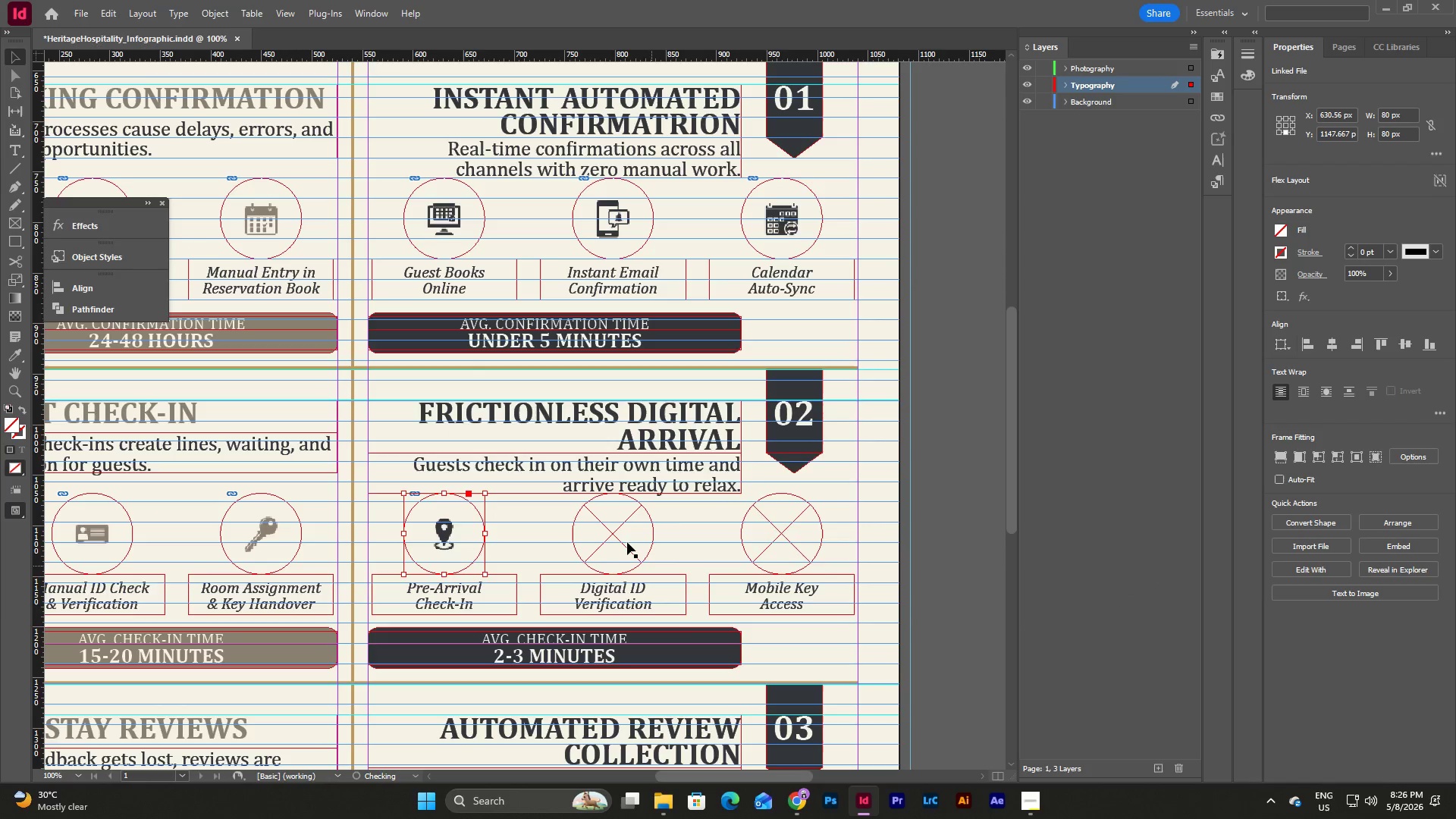 
left_click([619, 537])
 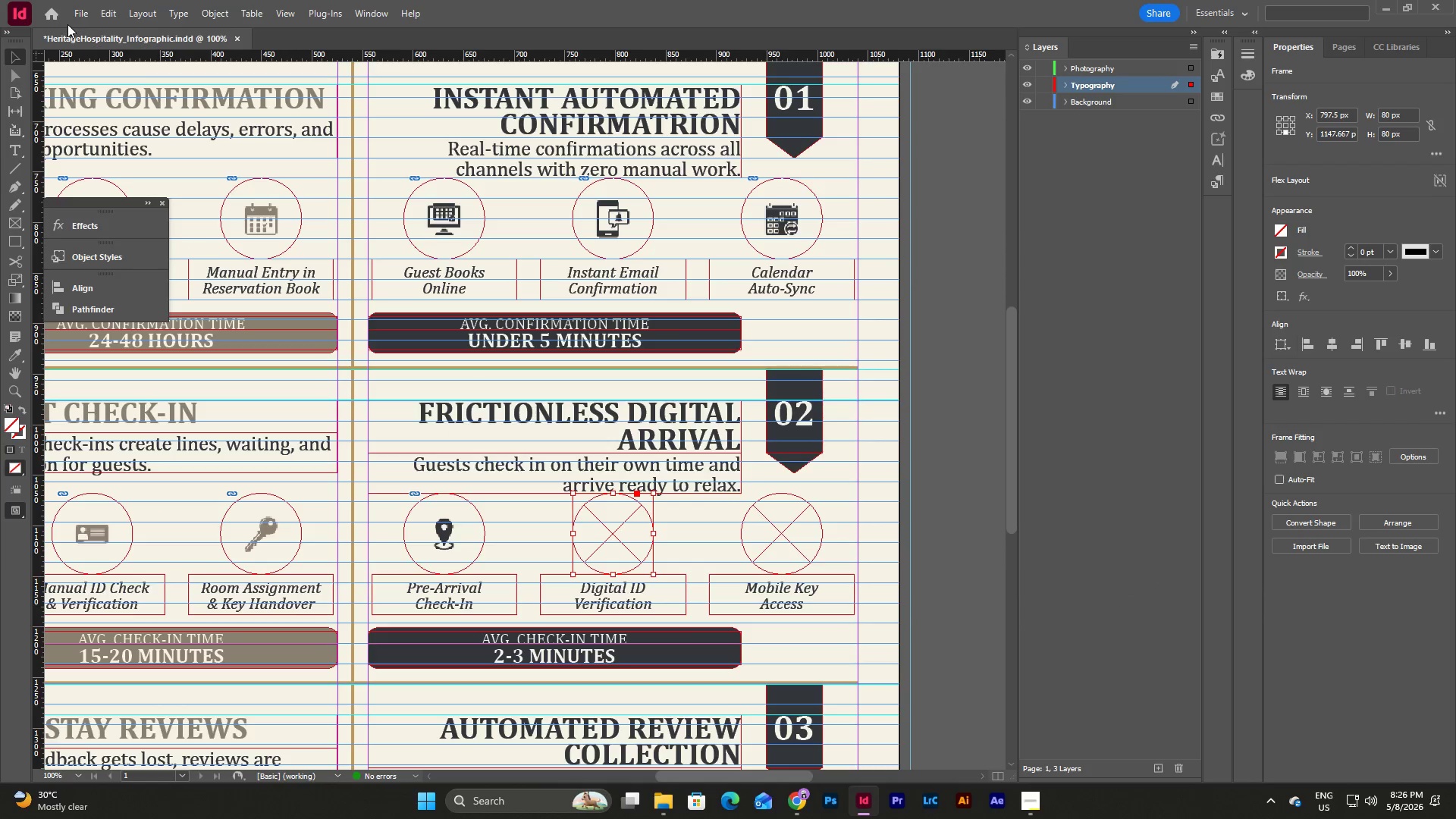 
left_click([75, 14])
 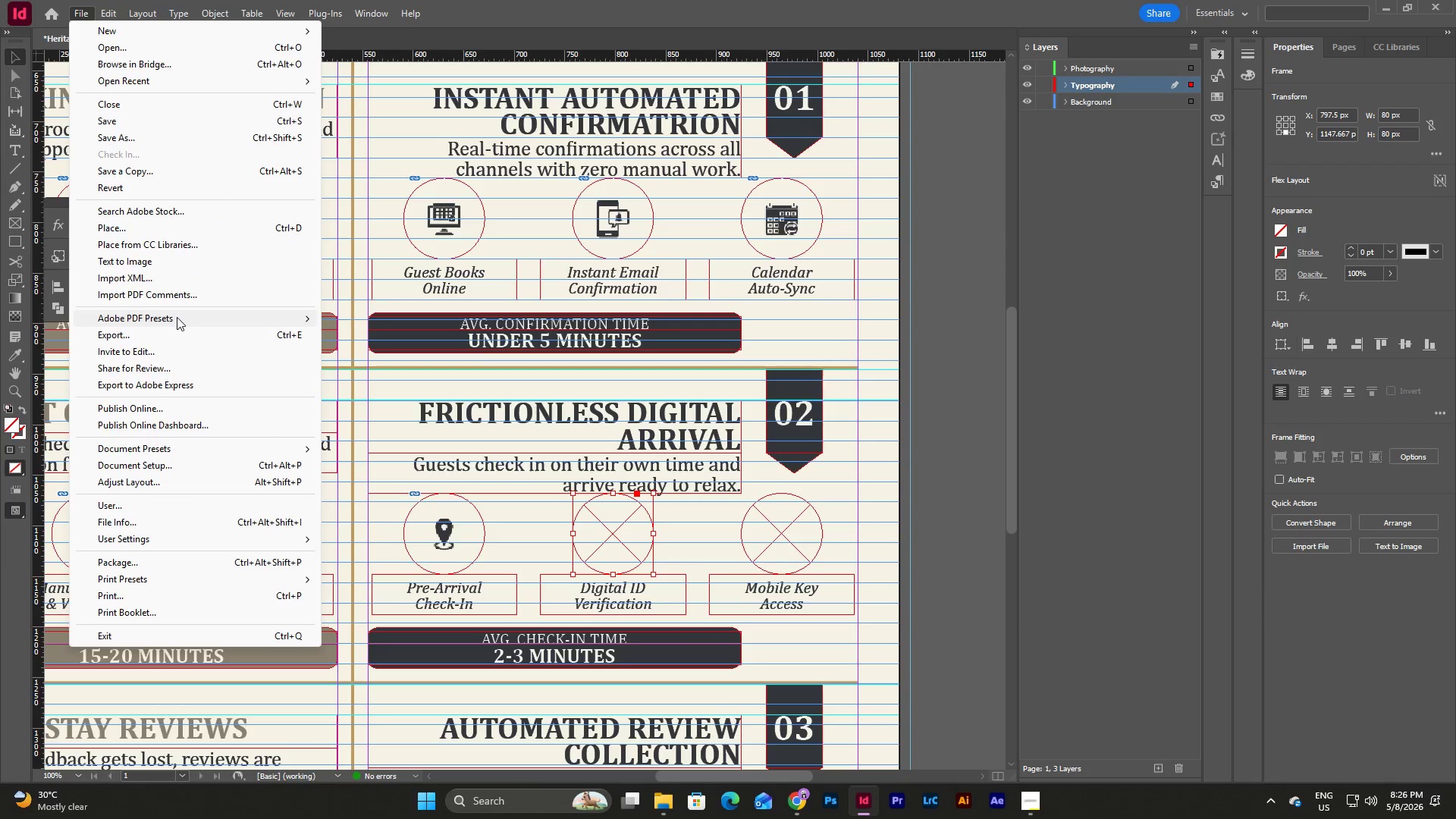 
left_click([185, 221])
 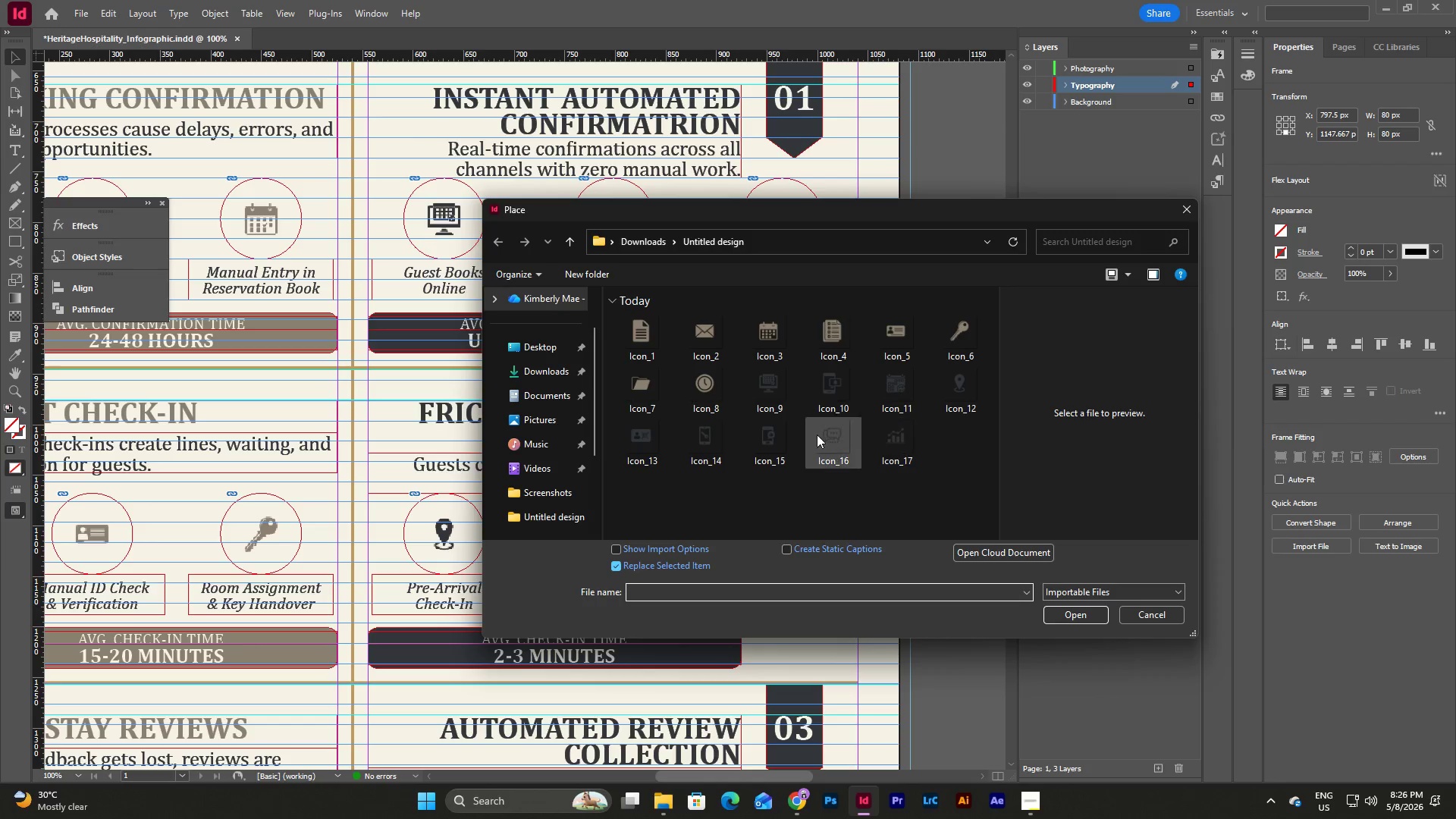 
left_click([654, 437])
 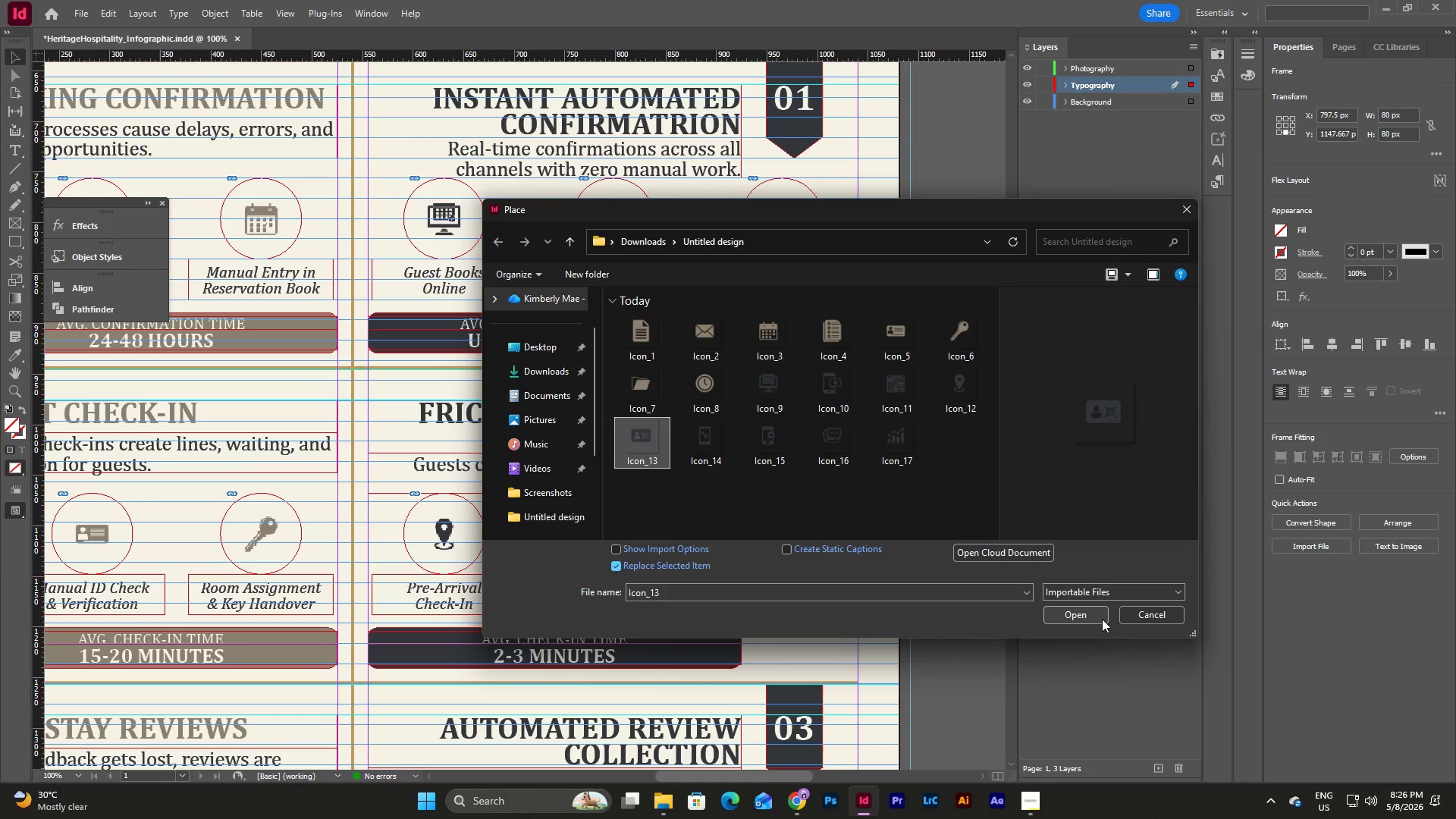 
left_click([1096, 617])
 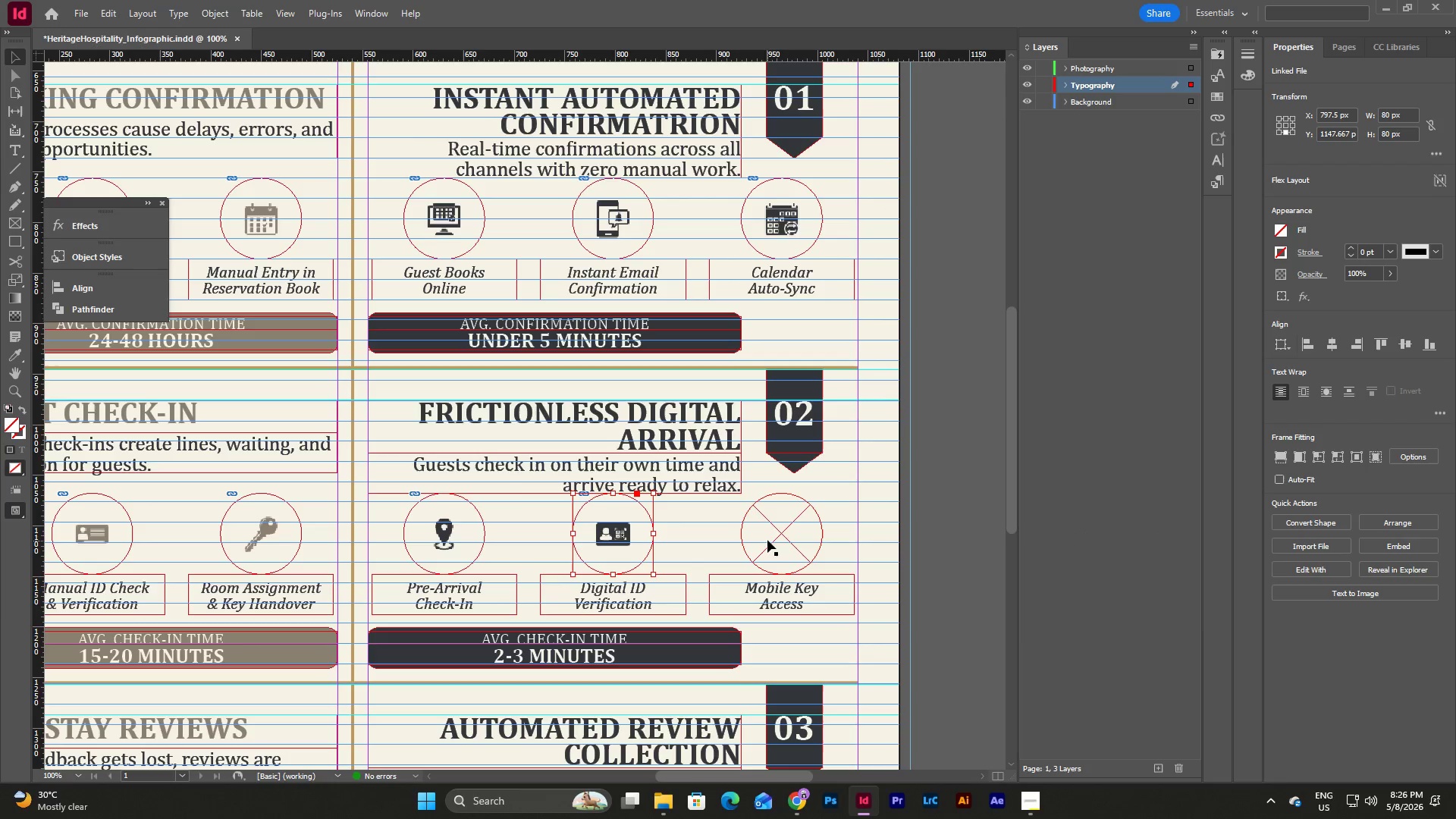 
left_click([764, 522])
 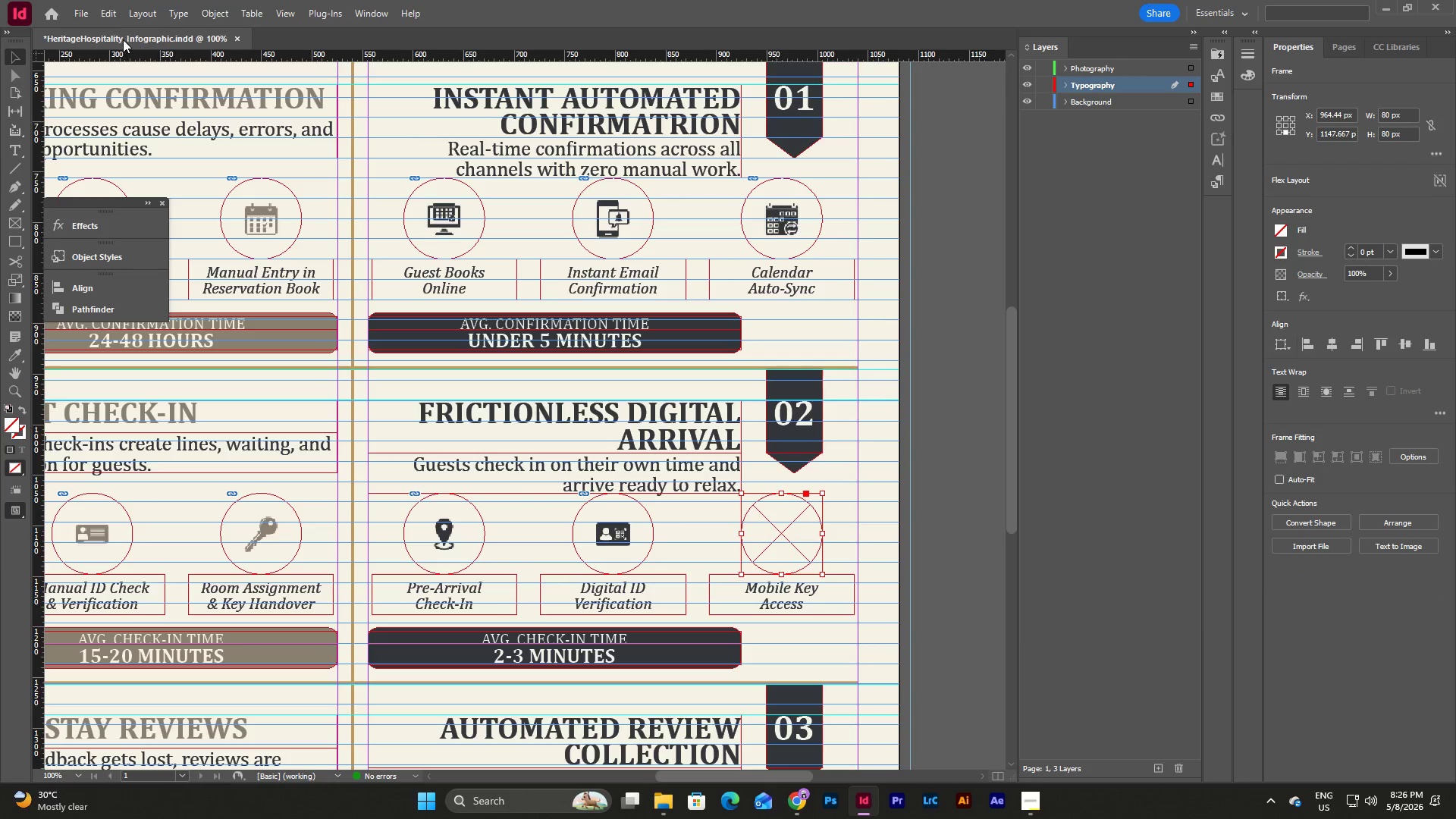 
left_click([77, 14])
 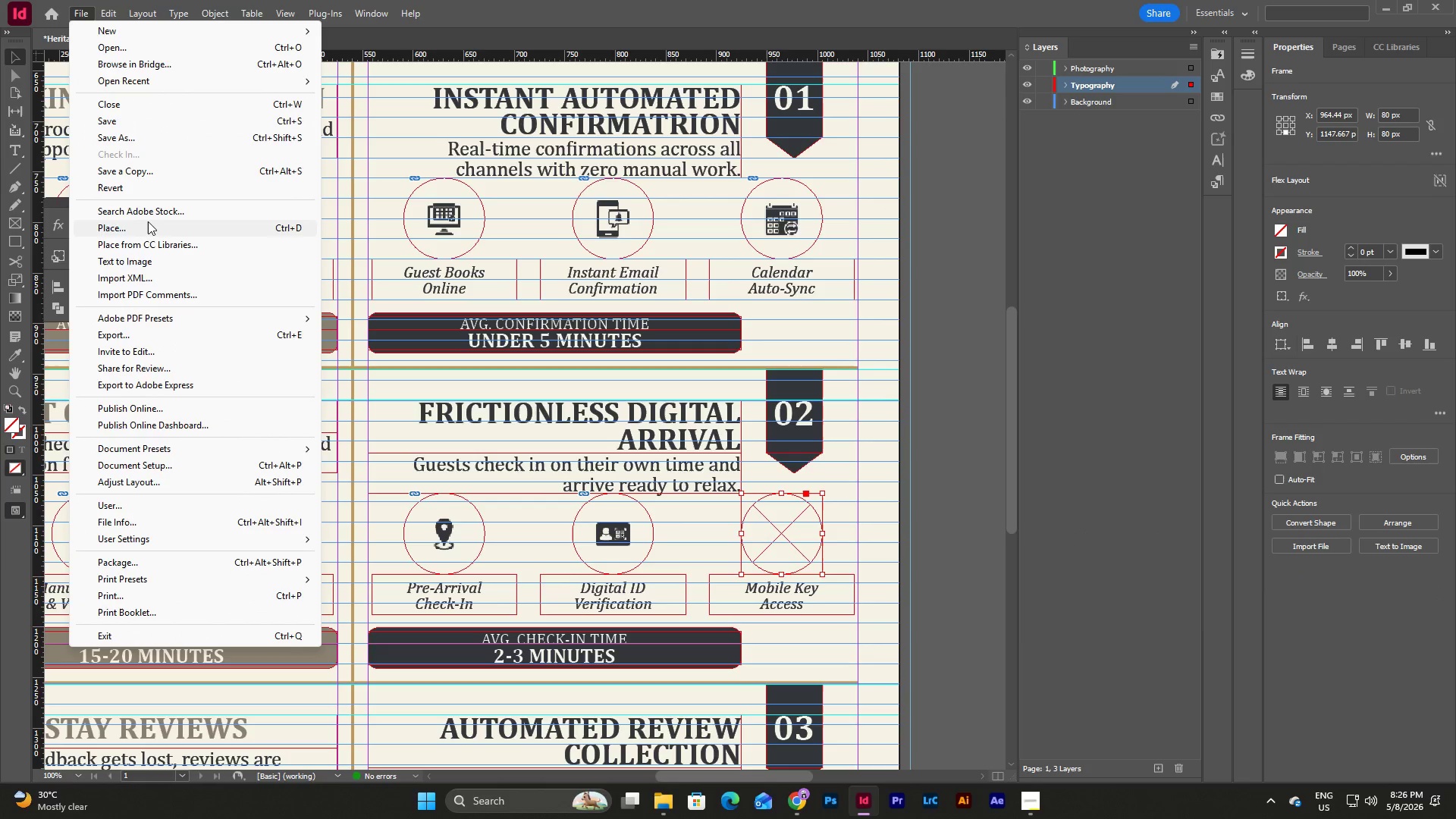 
left_click([149, 224])
 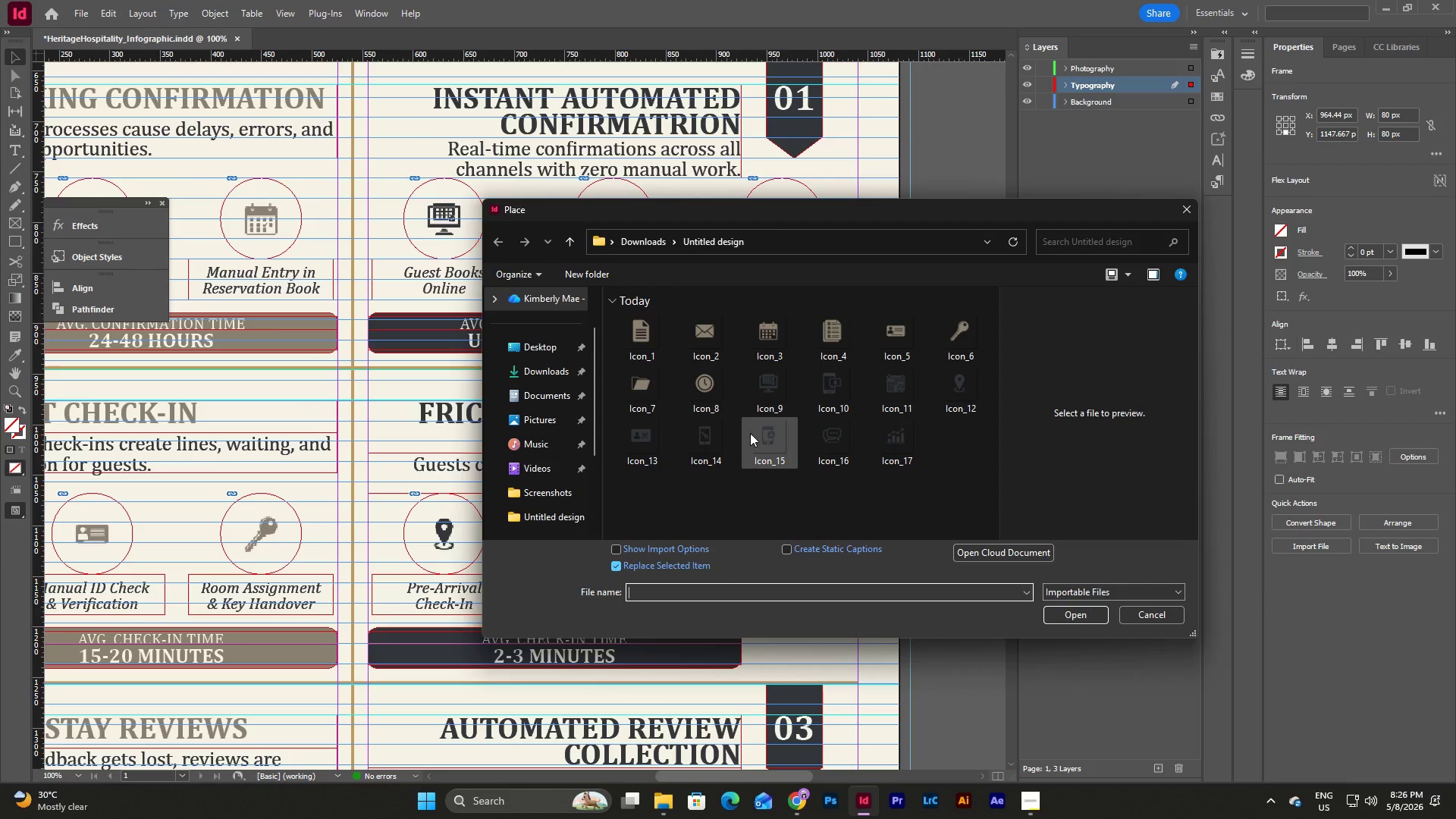 
left_click([694, 434])
 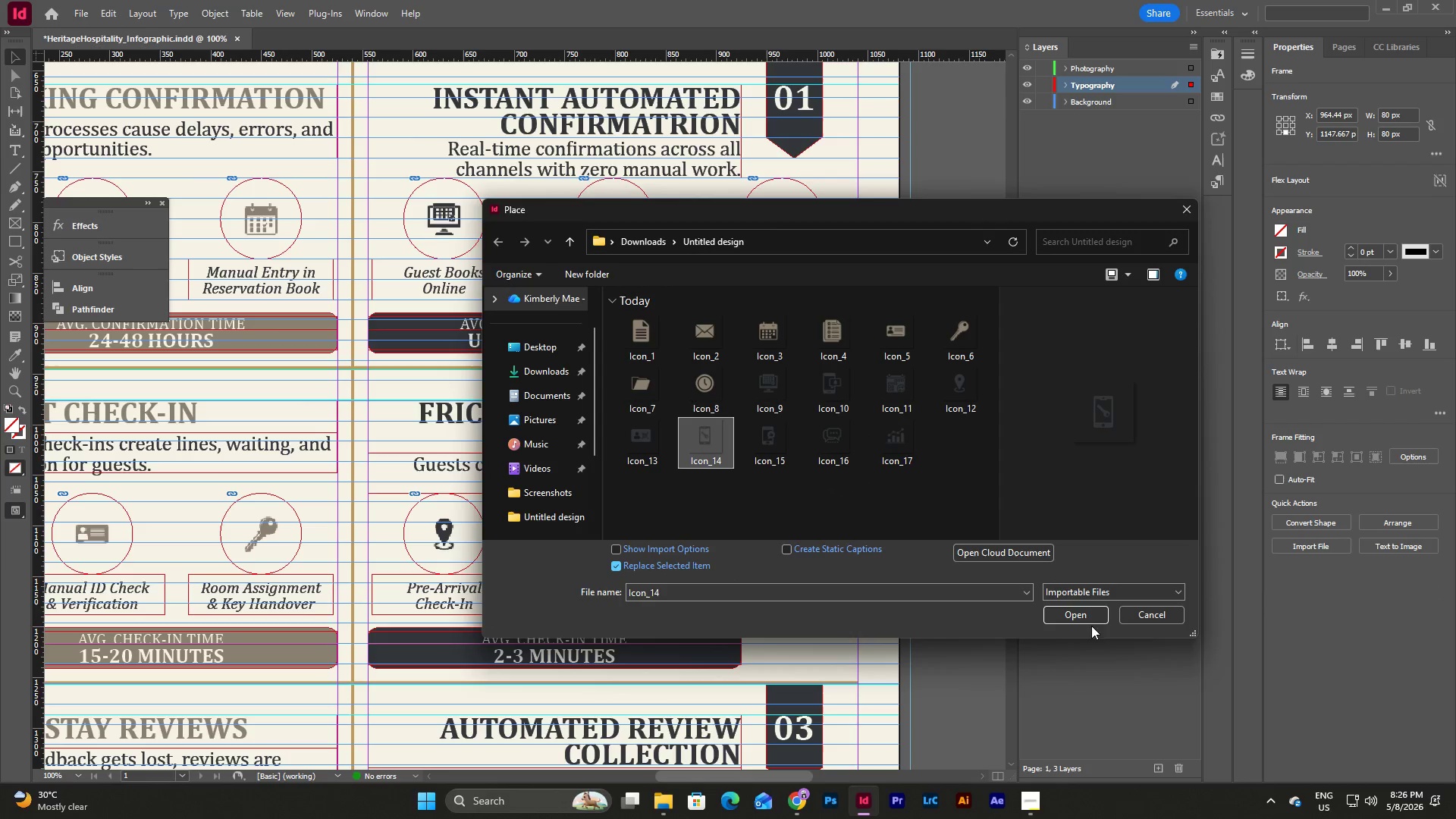 
left_click([1081, 614])
 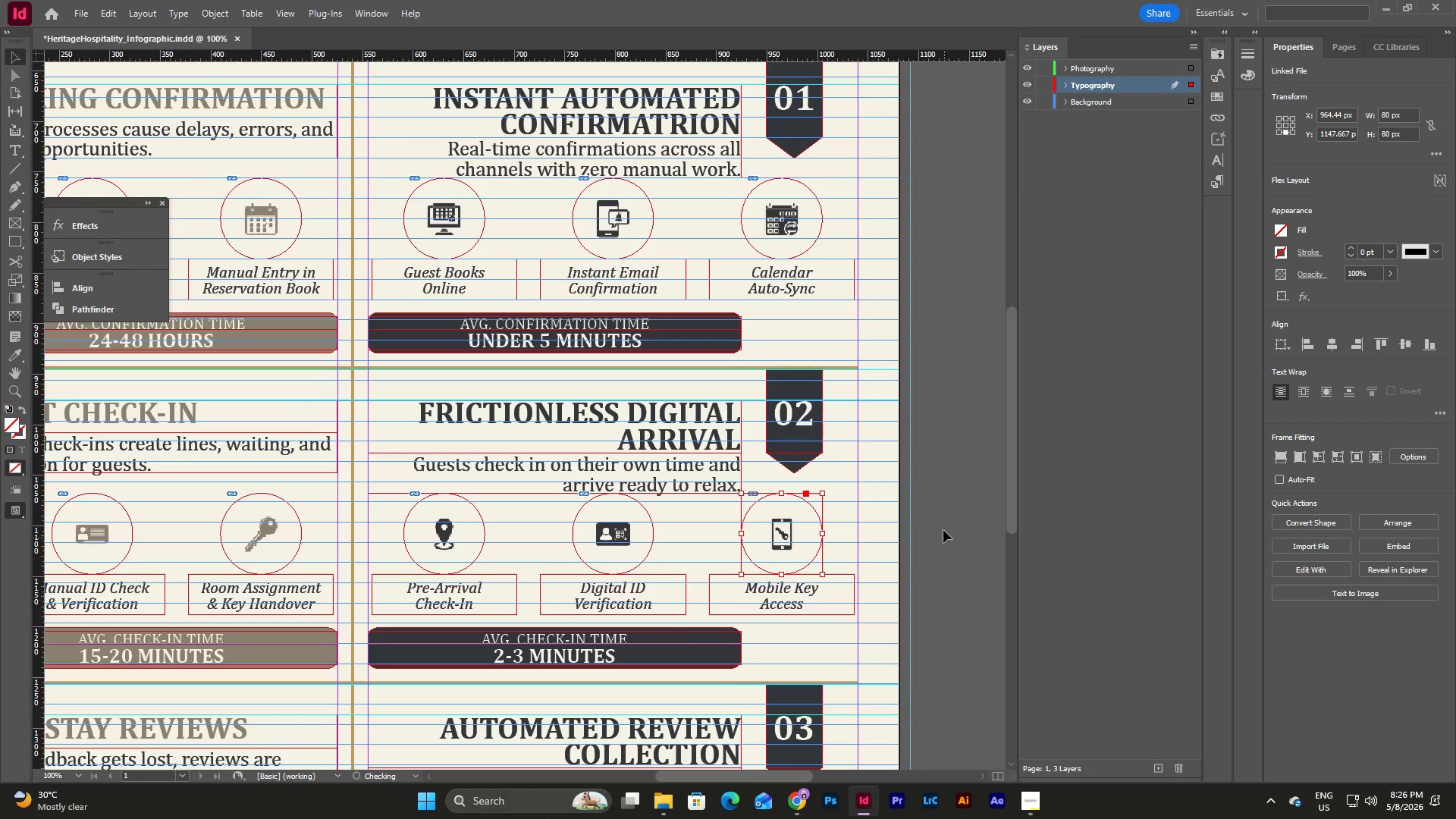 
scroll: coordinate [943, 529], scroll_direction: down, amount: 7.0
 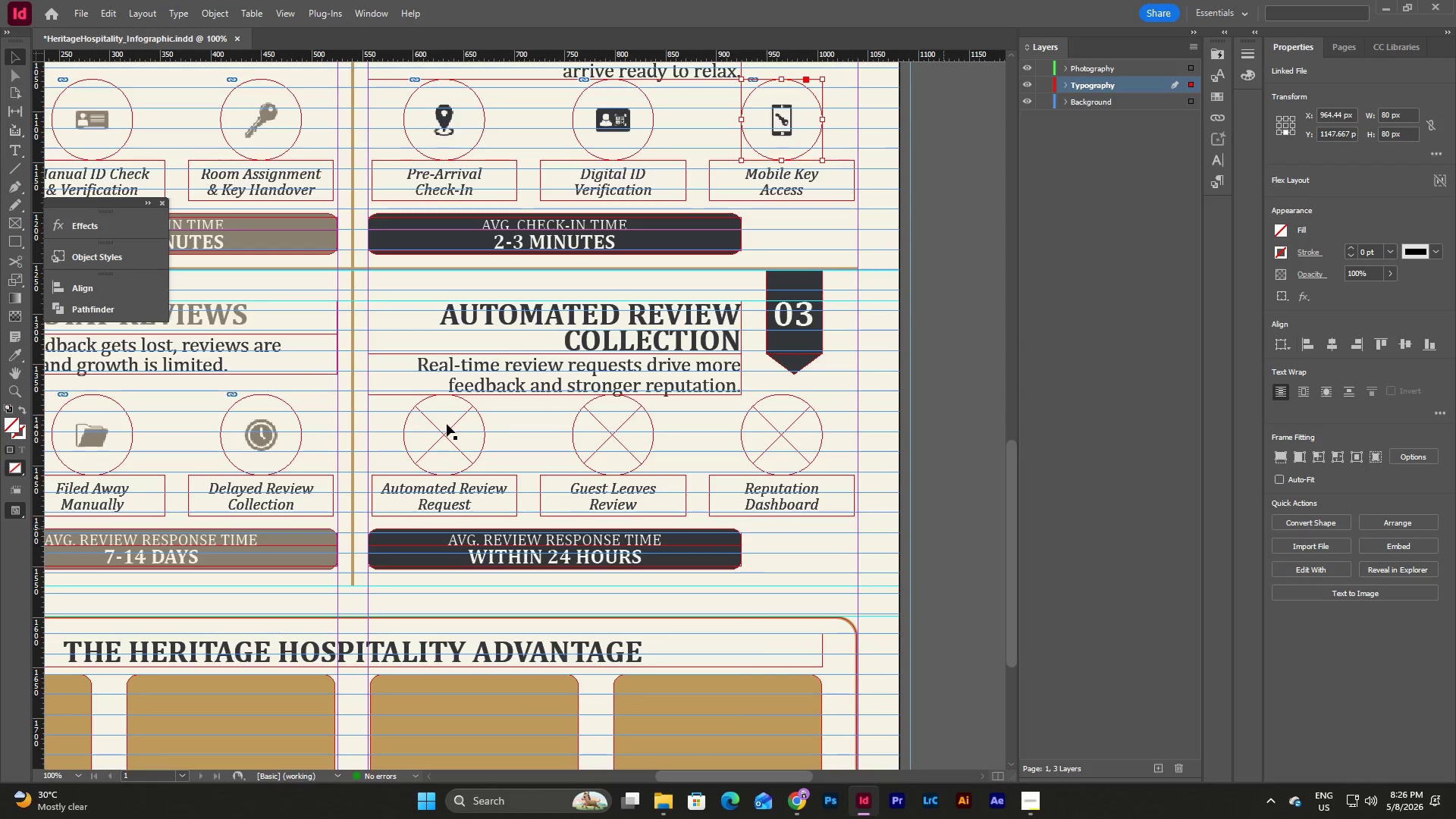 
left_click([438, 426])
 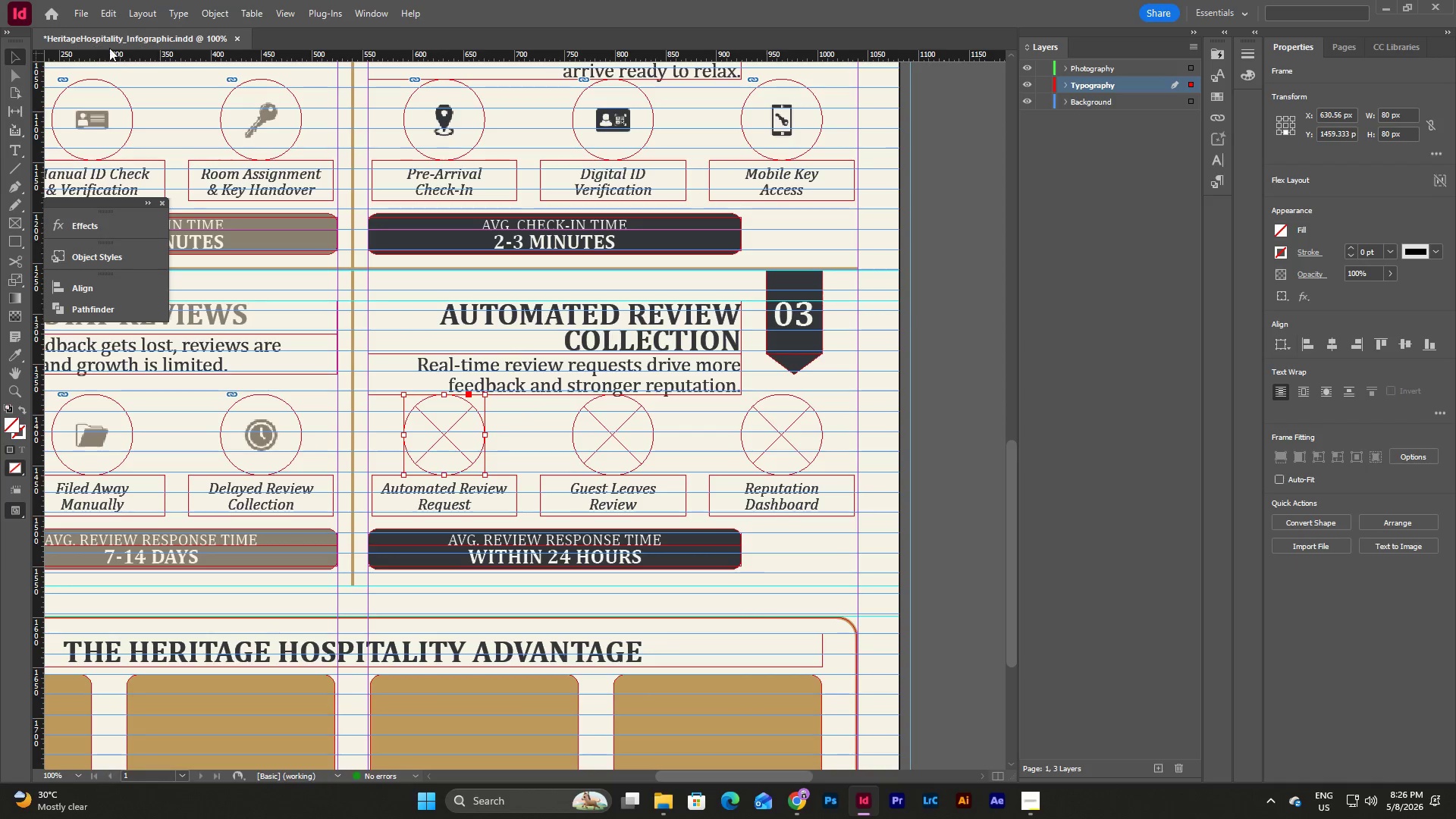 
left_click([72, 14])
 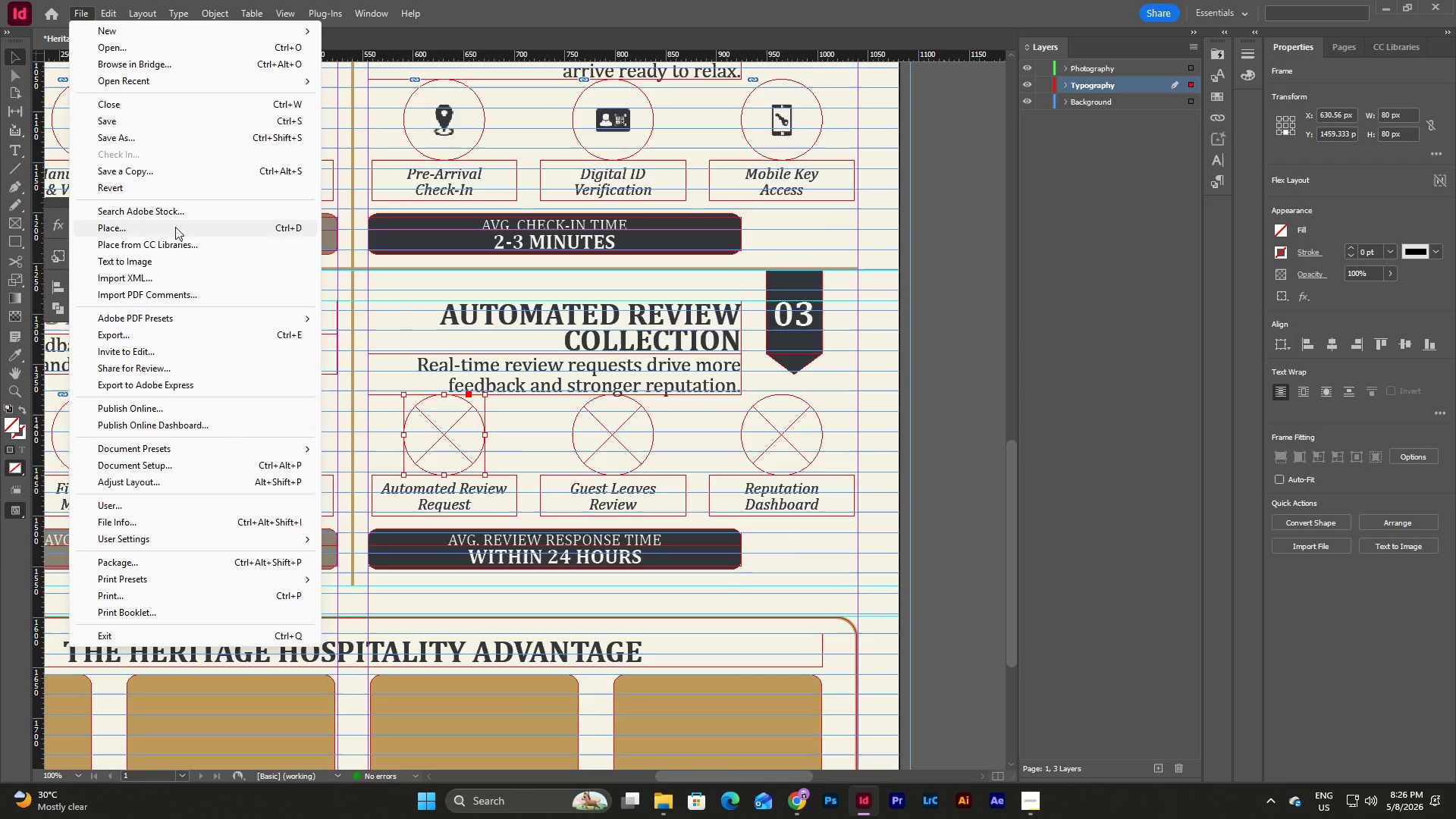 
left_click([175, 227])
 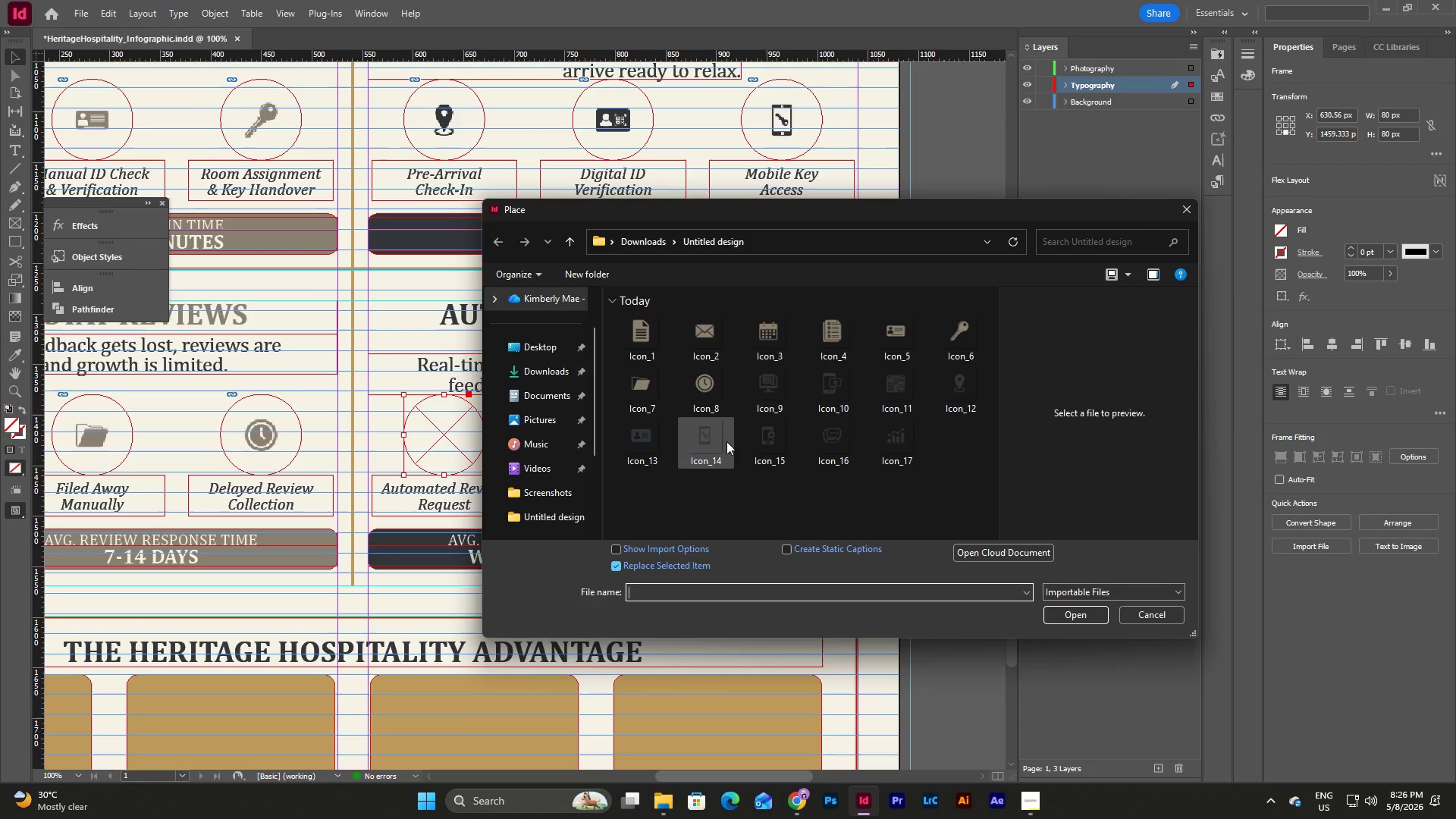 
left_click([757, 437])
 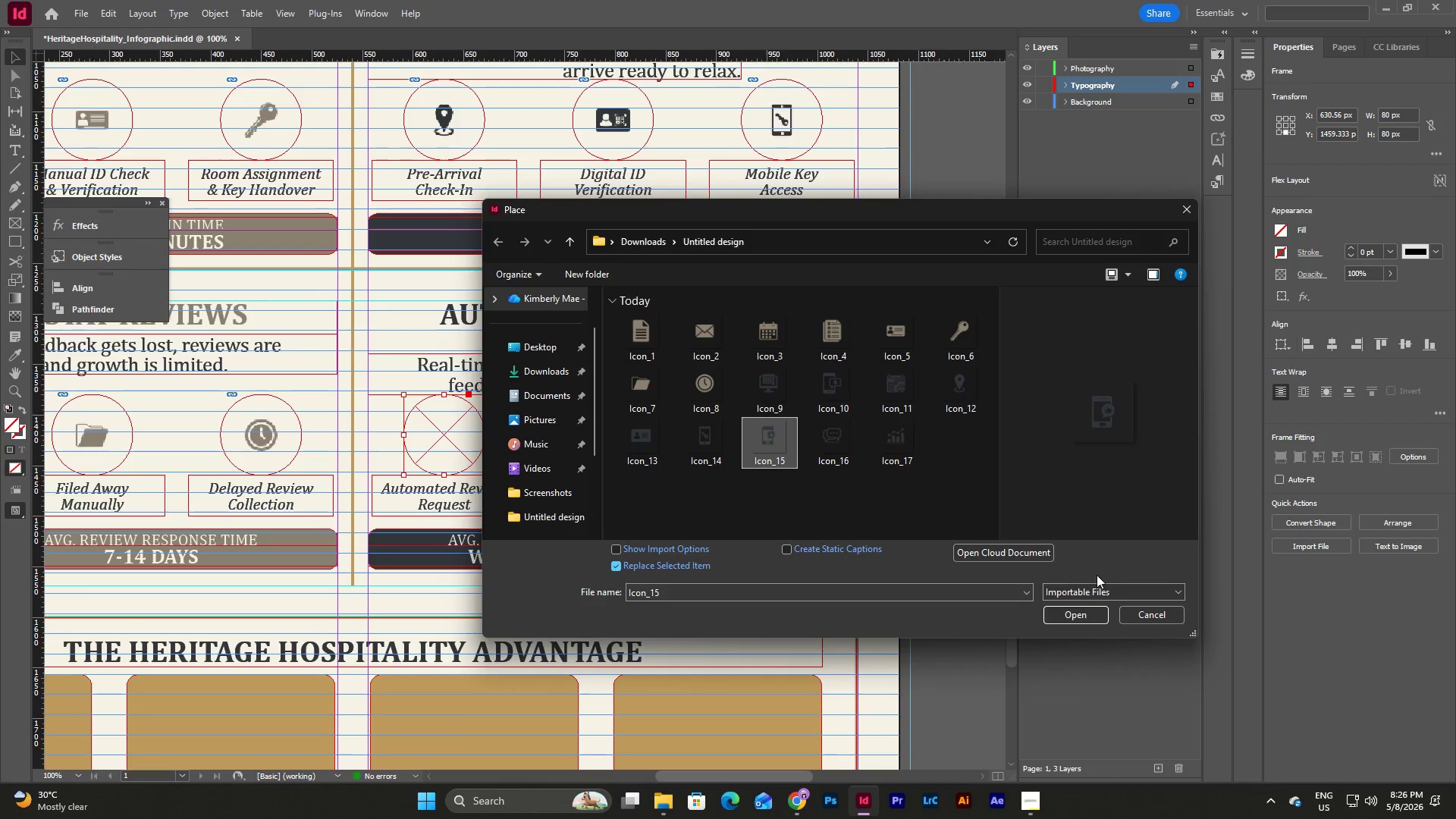 
left_click([1087, 610])
 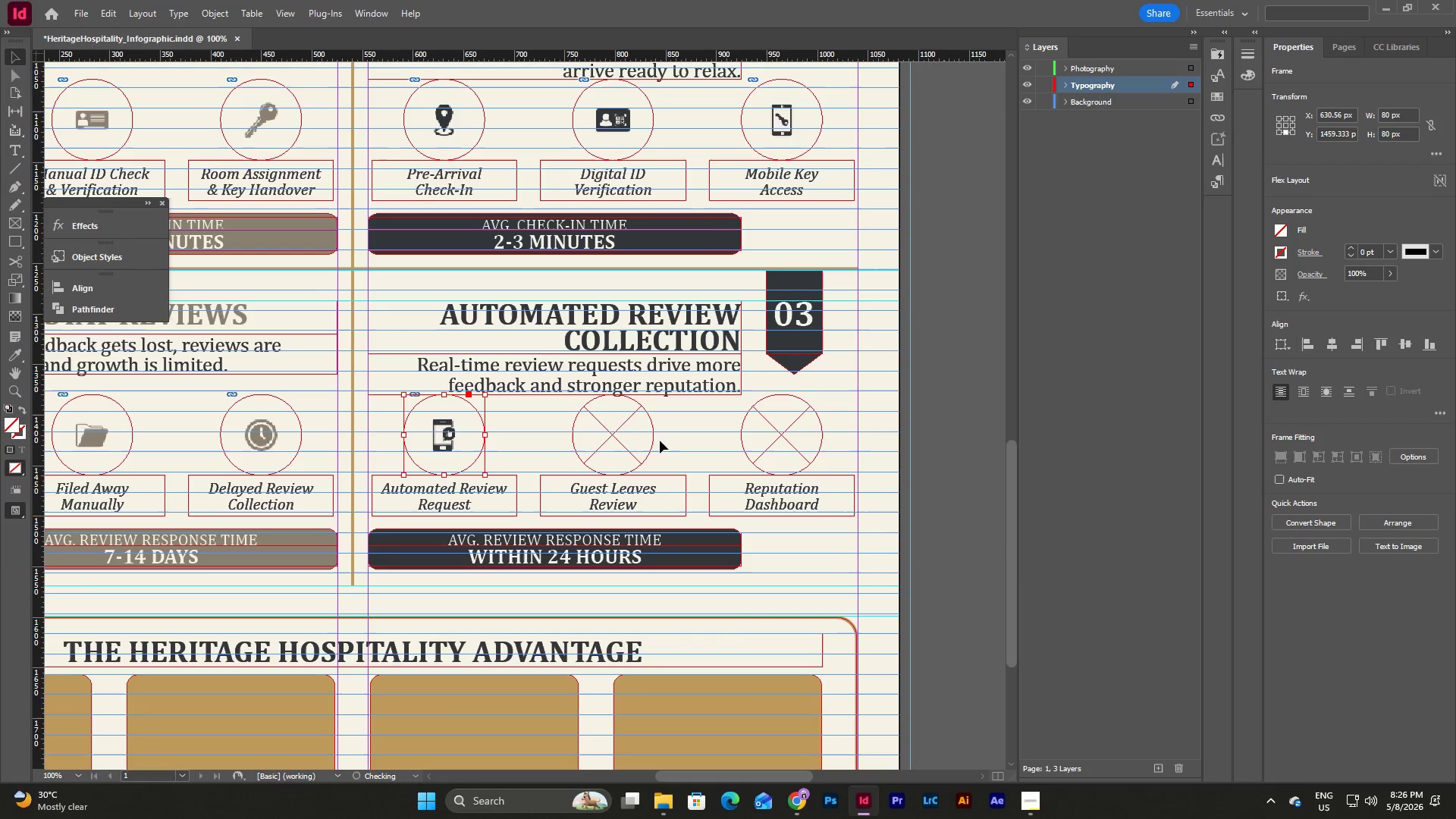 
left_click([607, 427])
 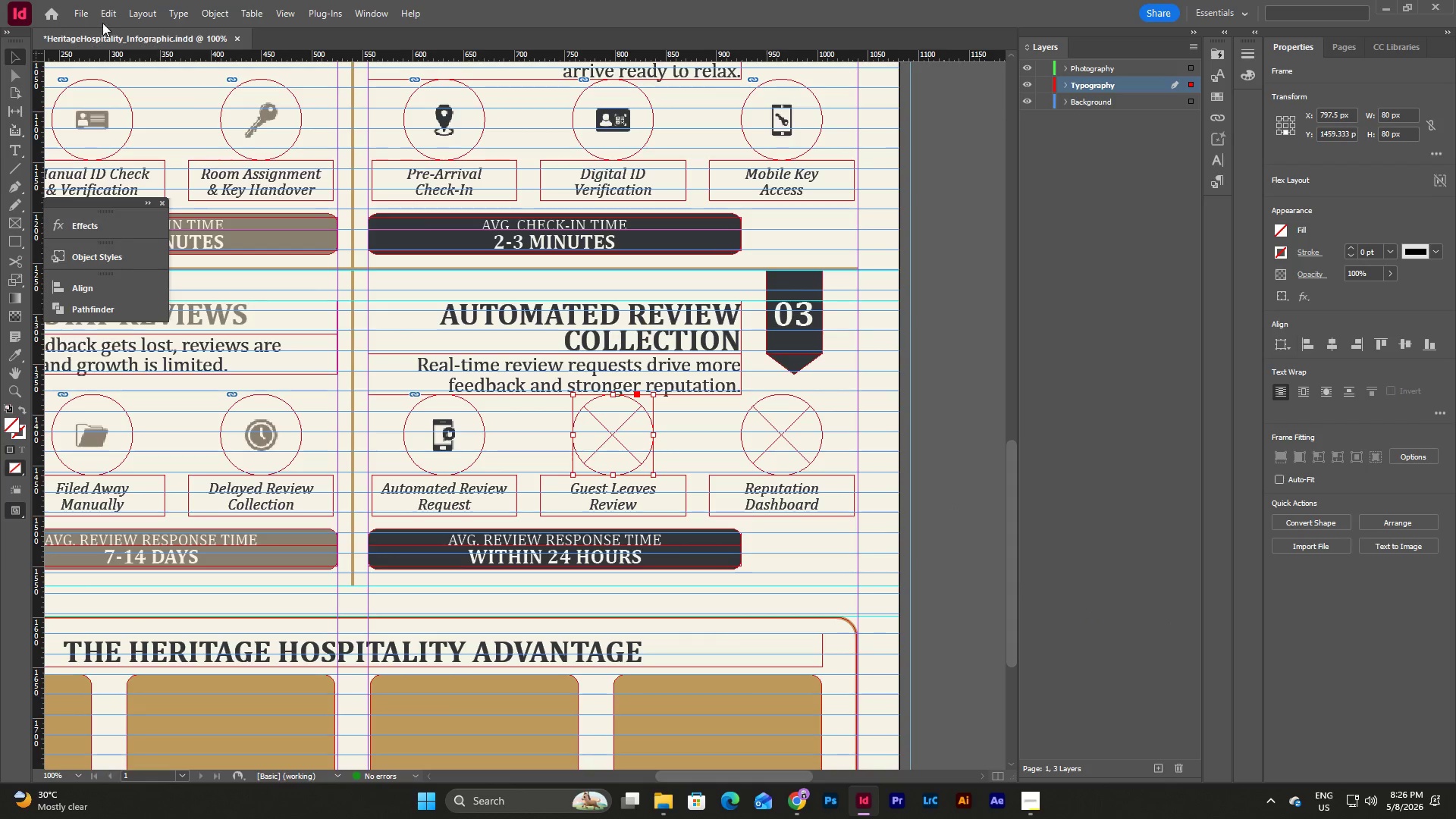 
left_click([83, 16])
 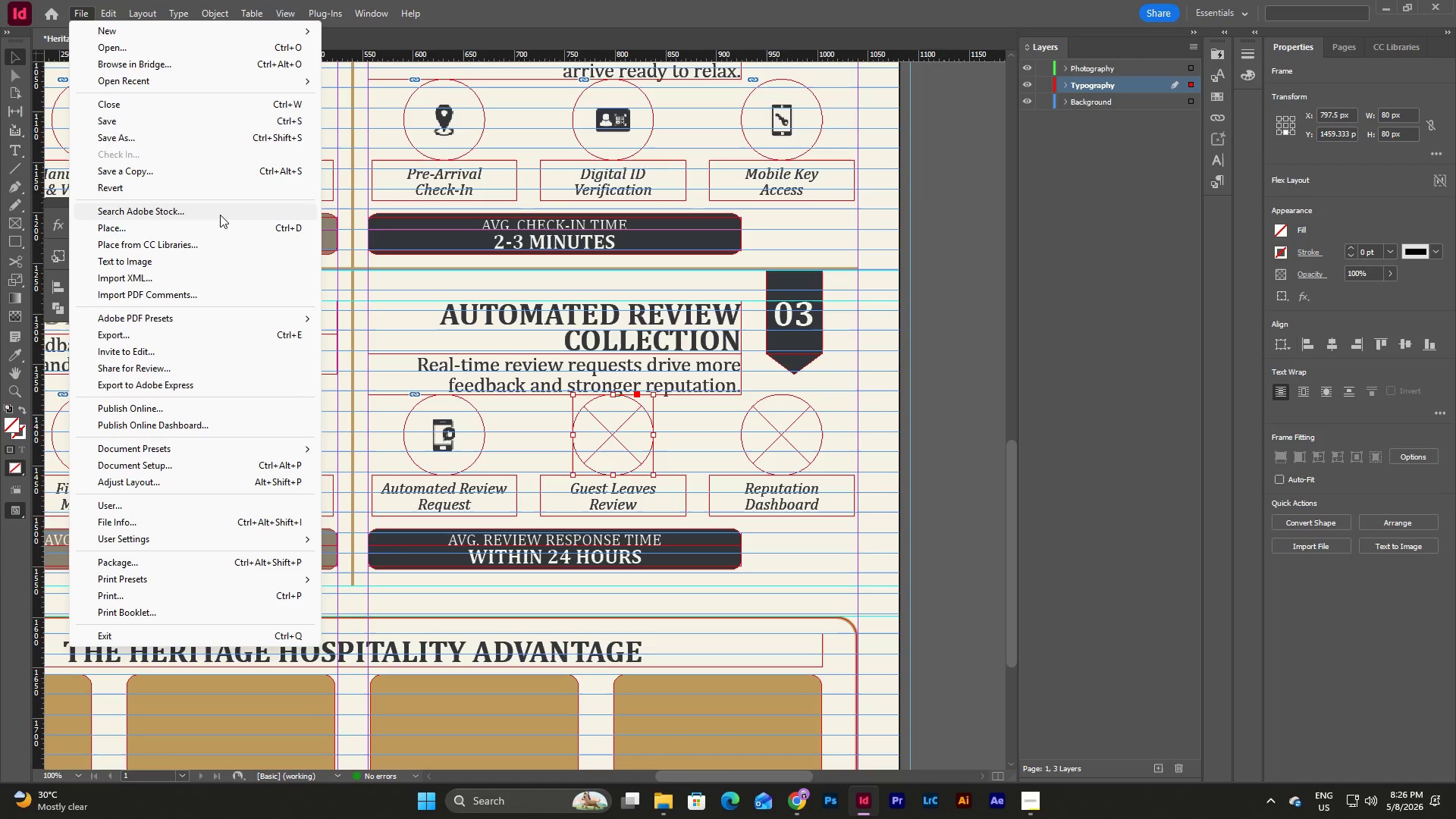 
left_click([217, 234])
 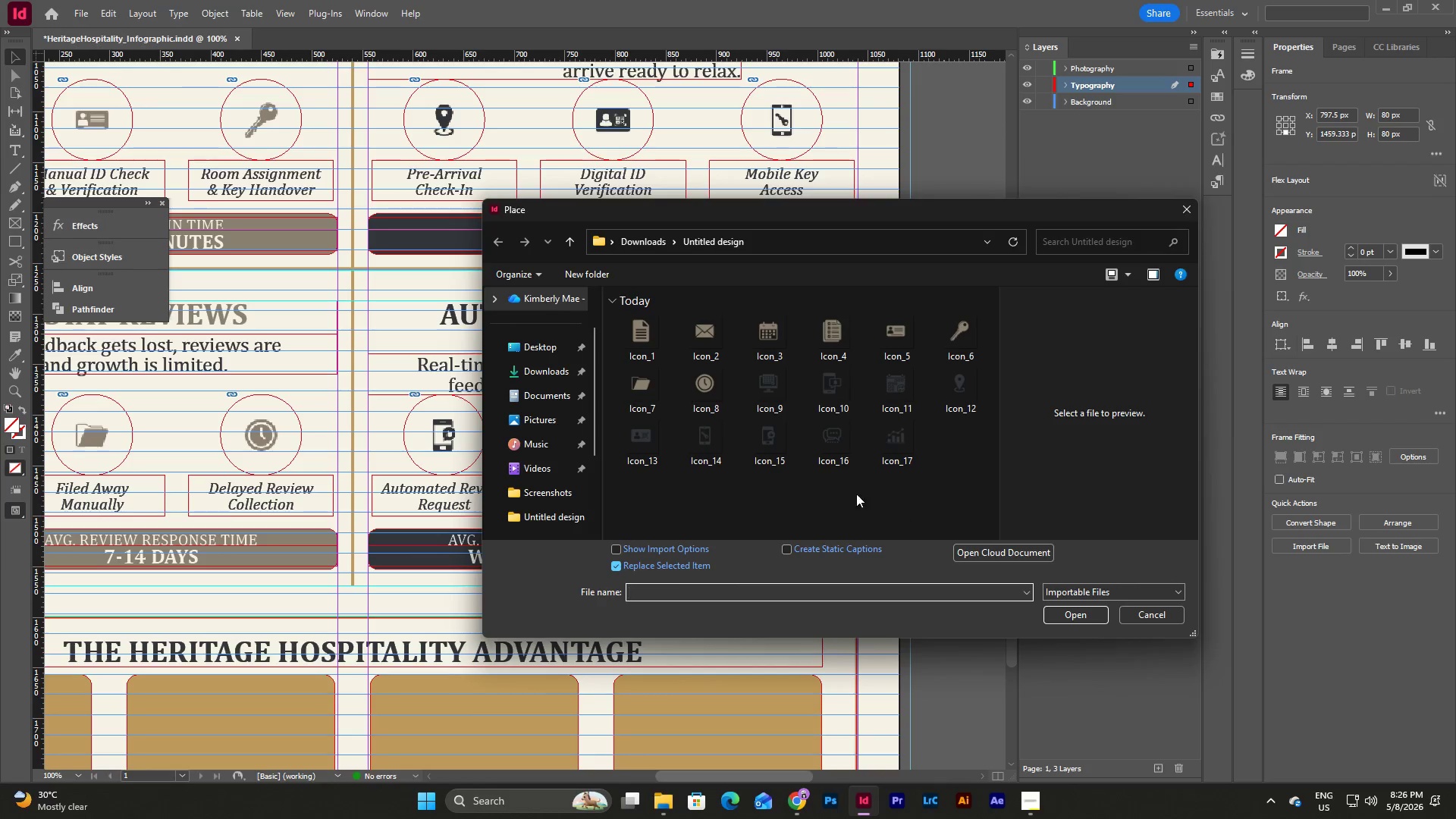 
left_click([836, 444])
 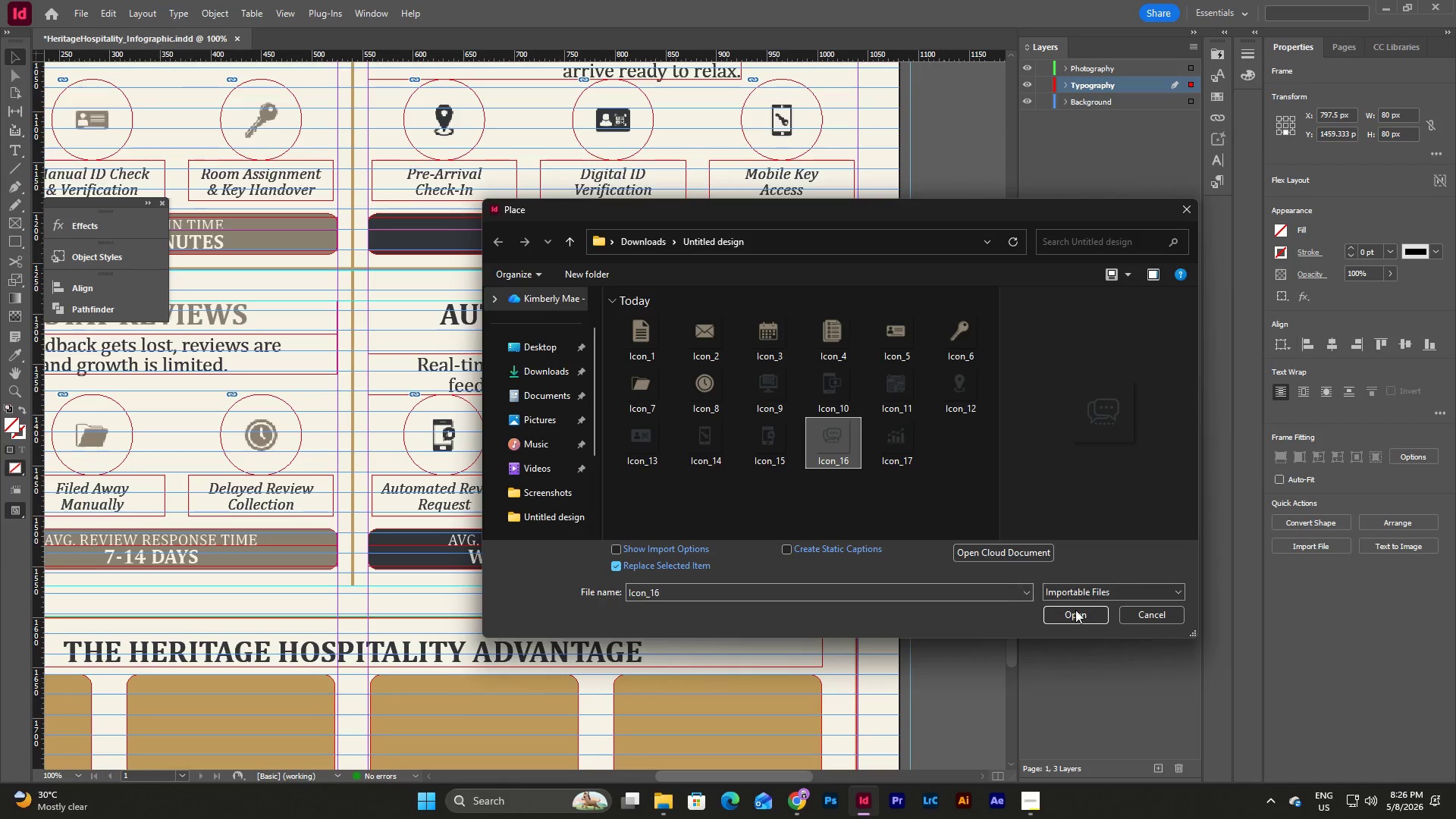 
left_click([1075, 610])
 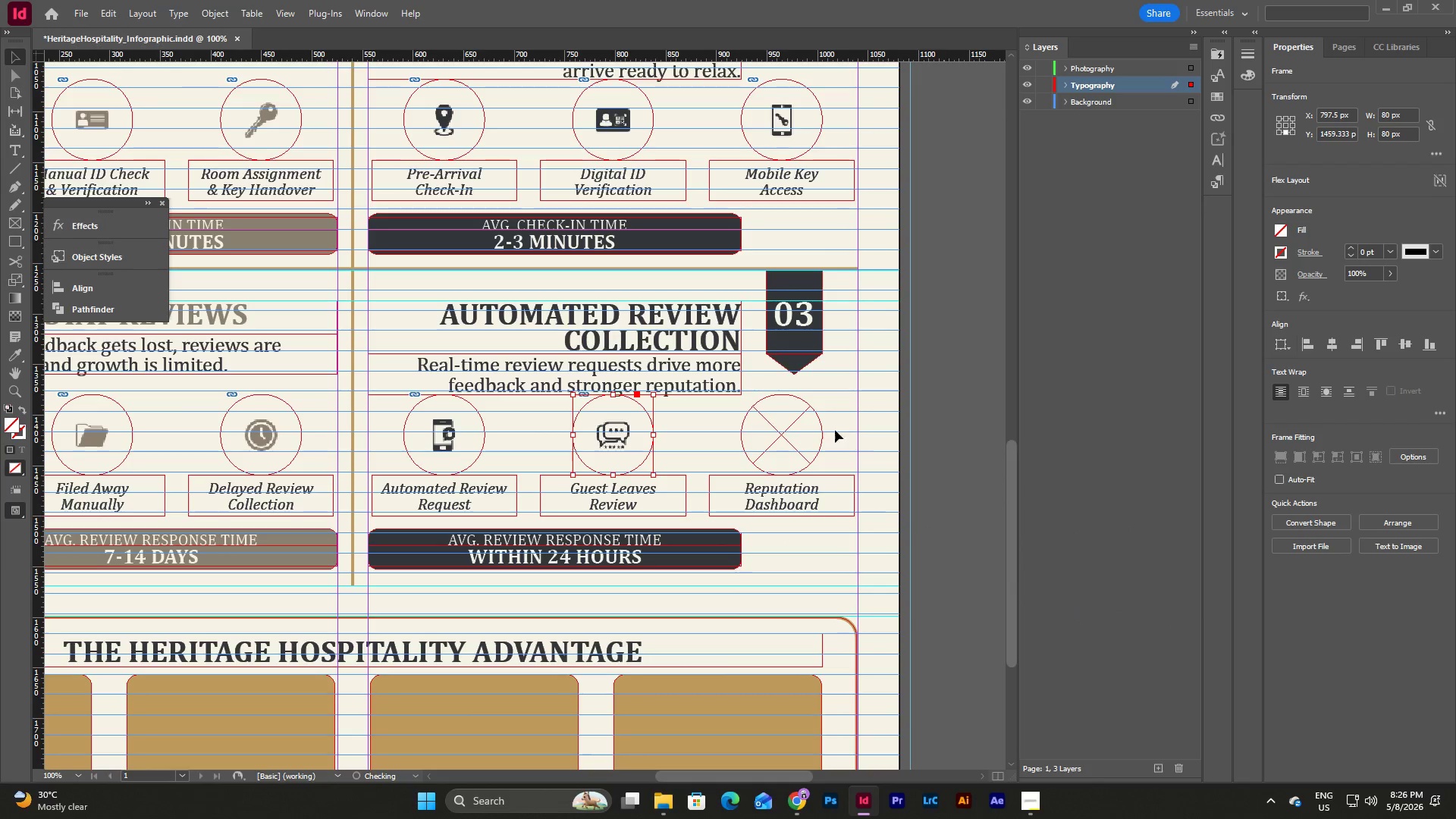 
left_click([780, 428])
 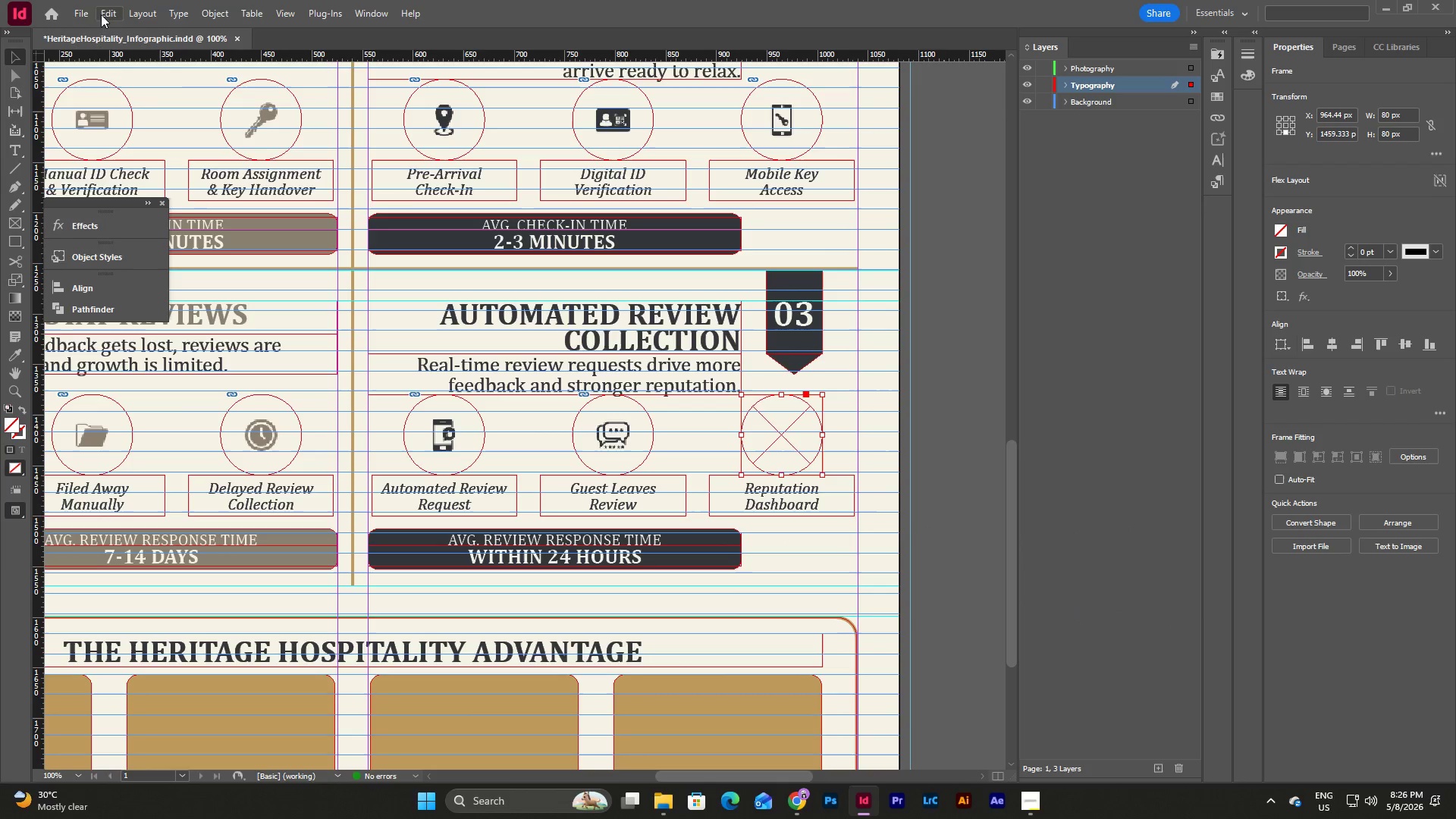 
left_click([79, 11])
 